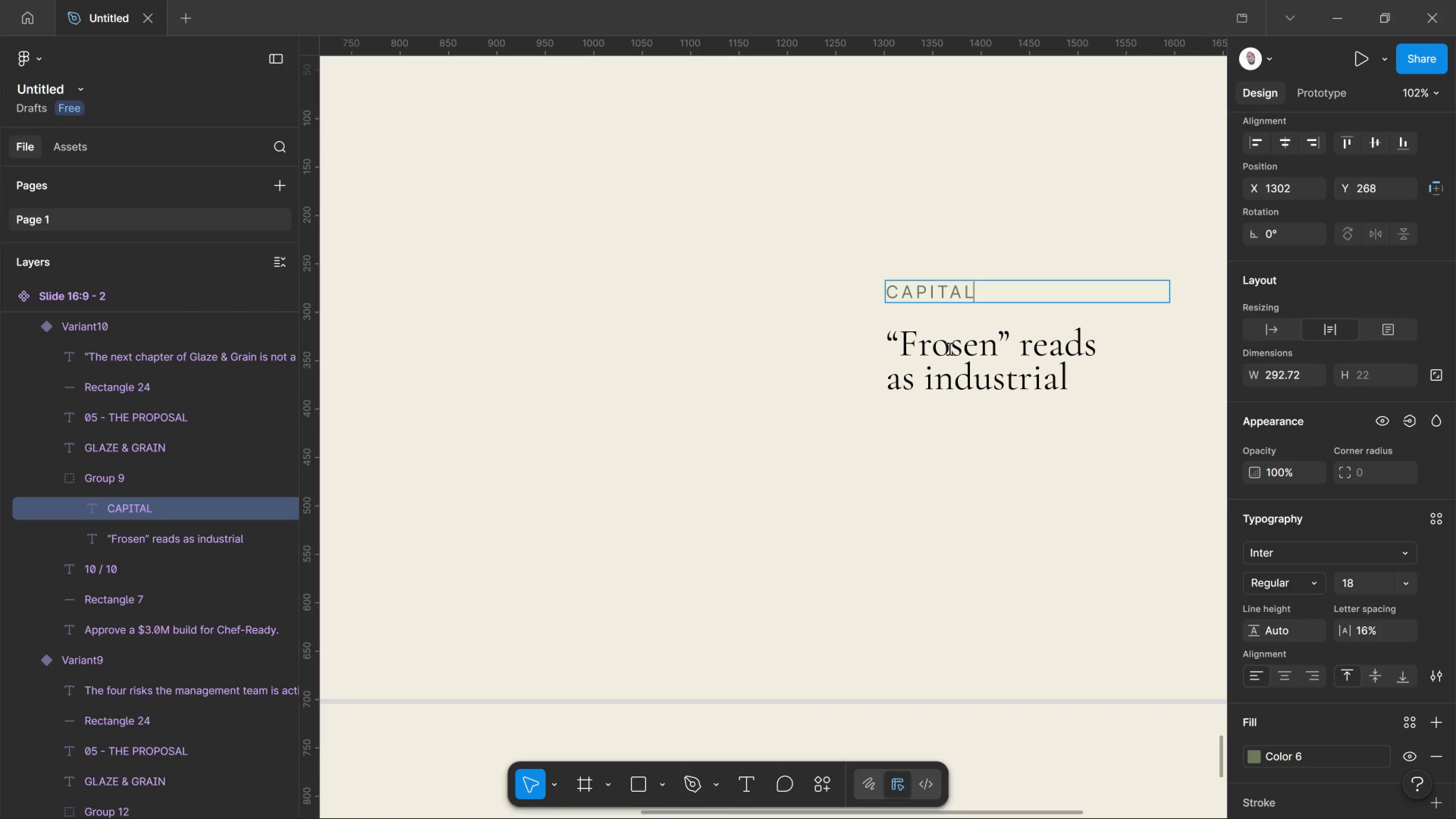 
left_click([951, 360])
 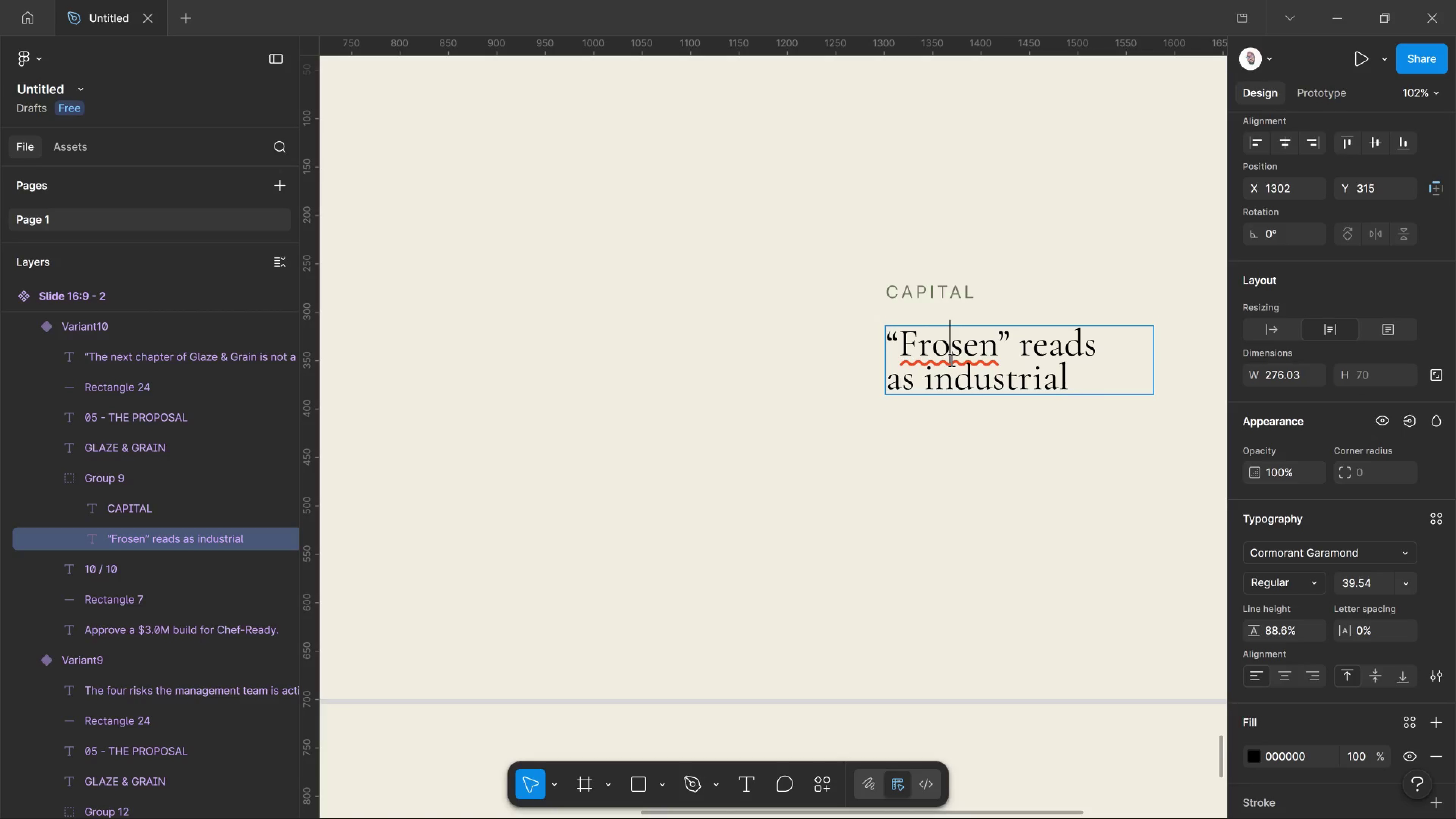 
key(Control+A)
 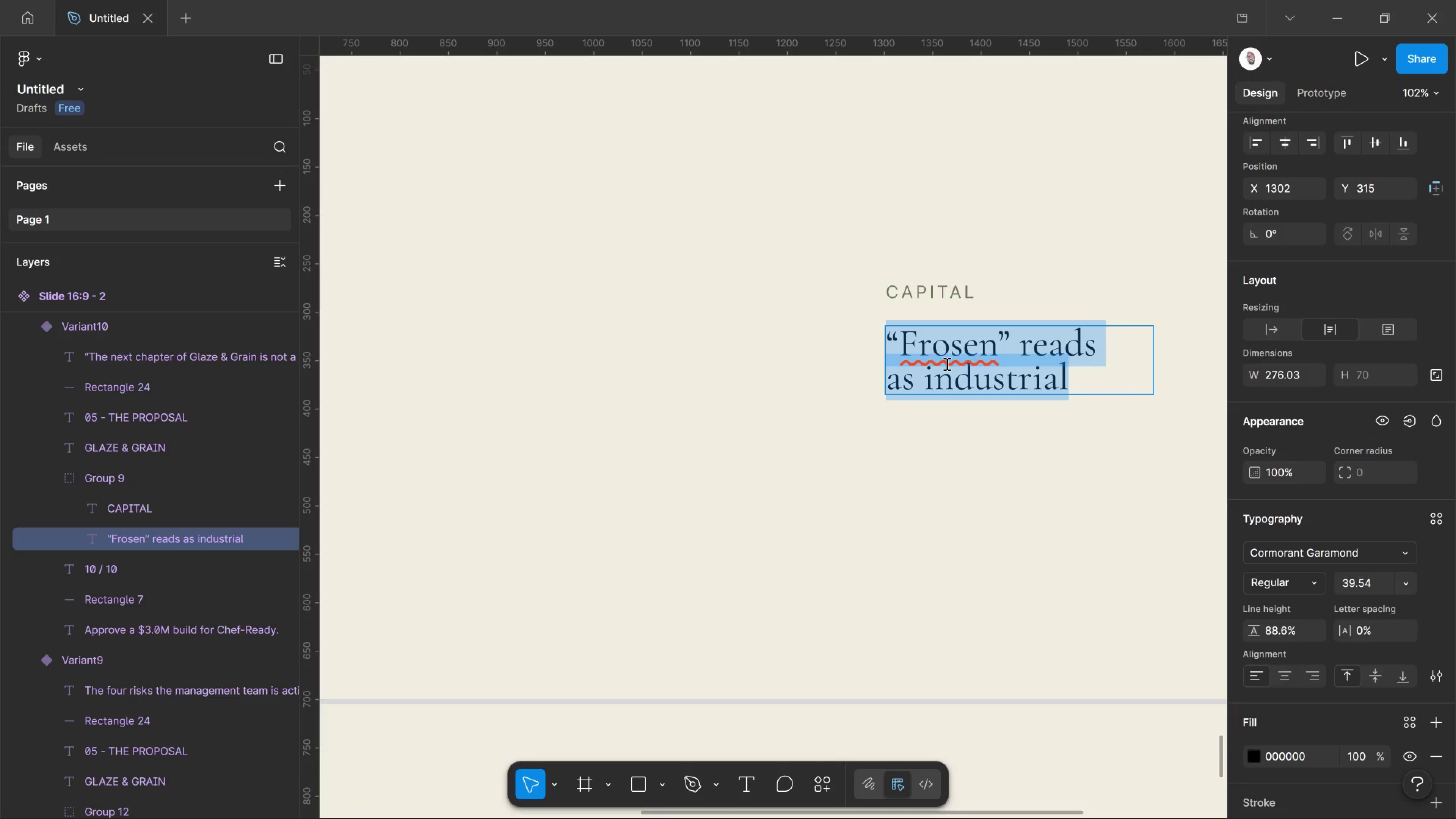 
type($3.0M phased over 24 months)
 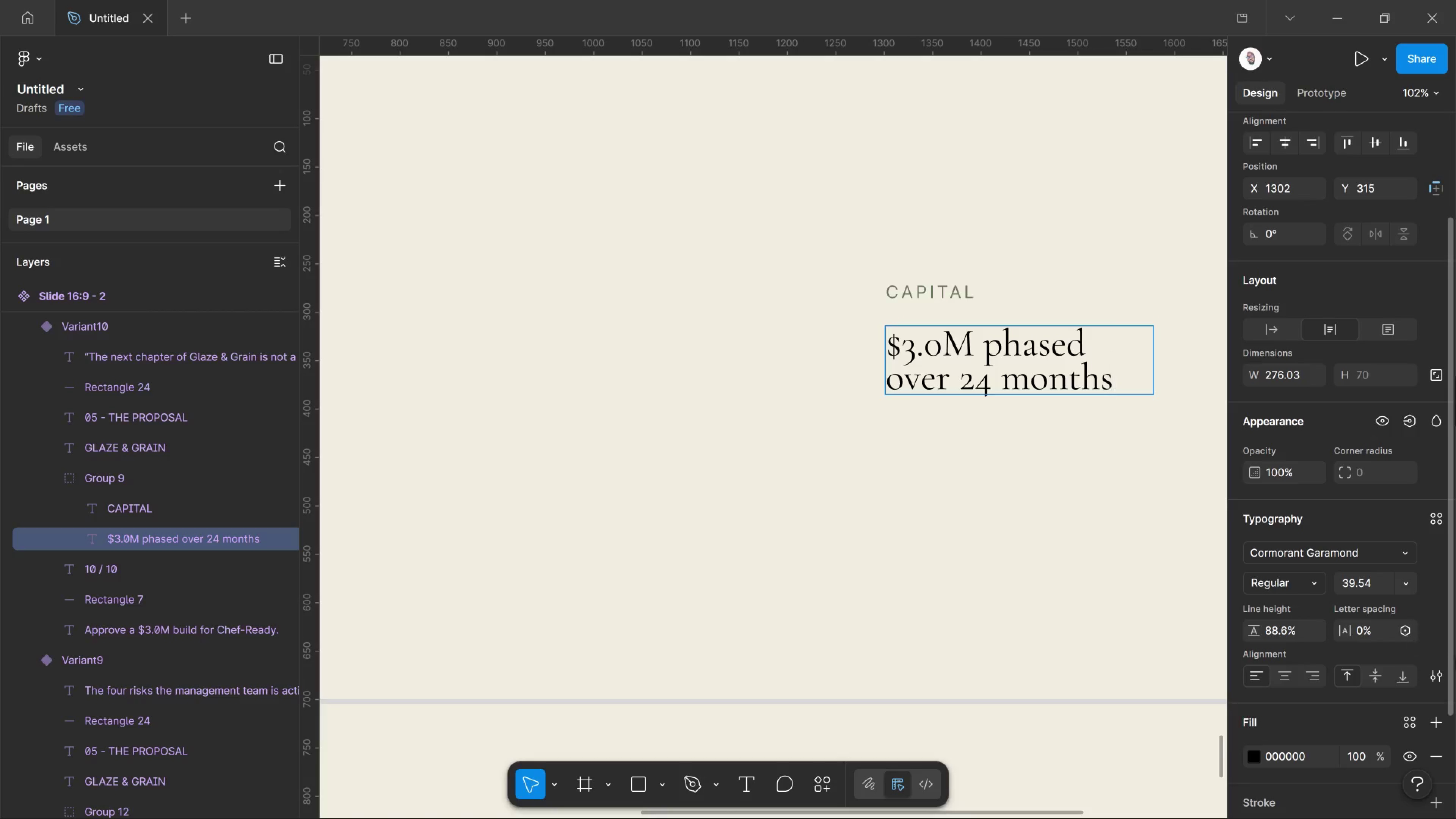 
left_click([1084, 609])
 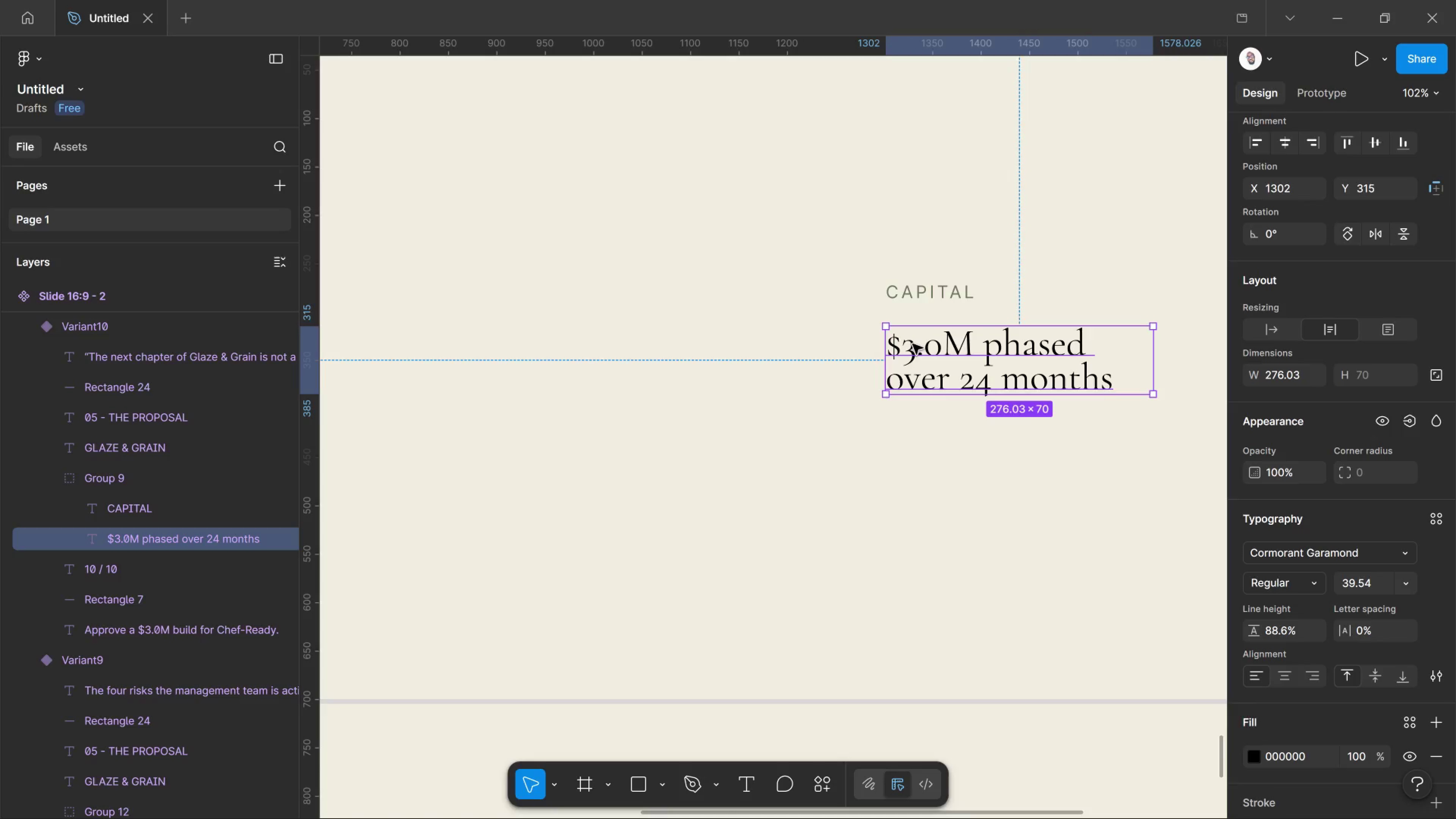 
hold_key(key=CapsLock, duration=0.66)
 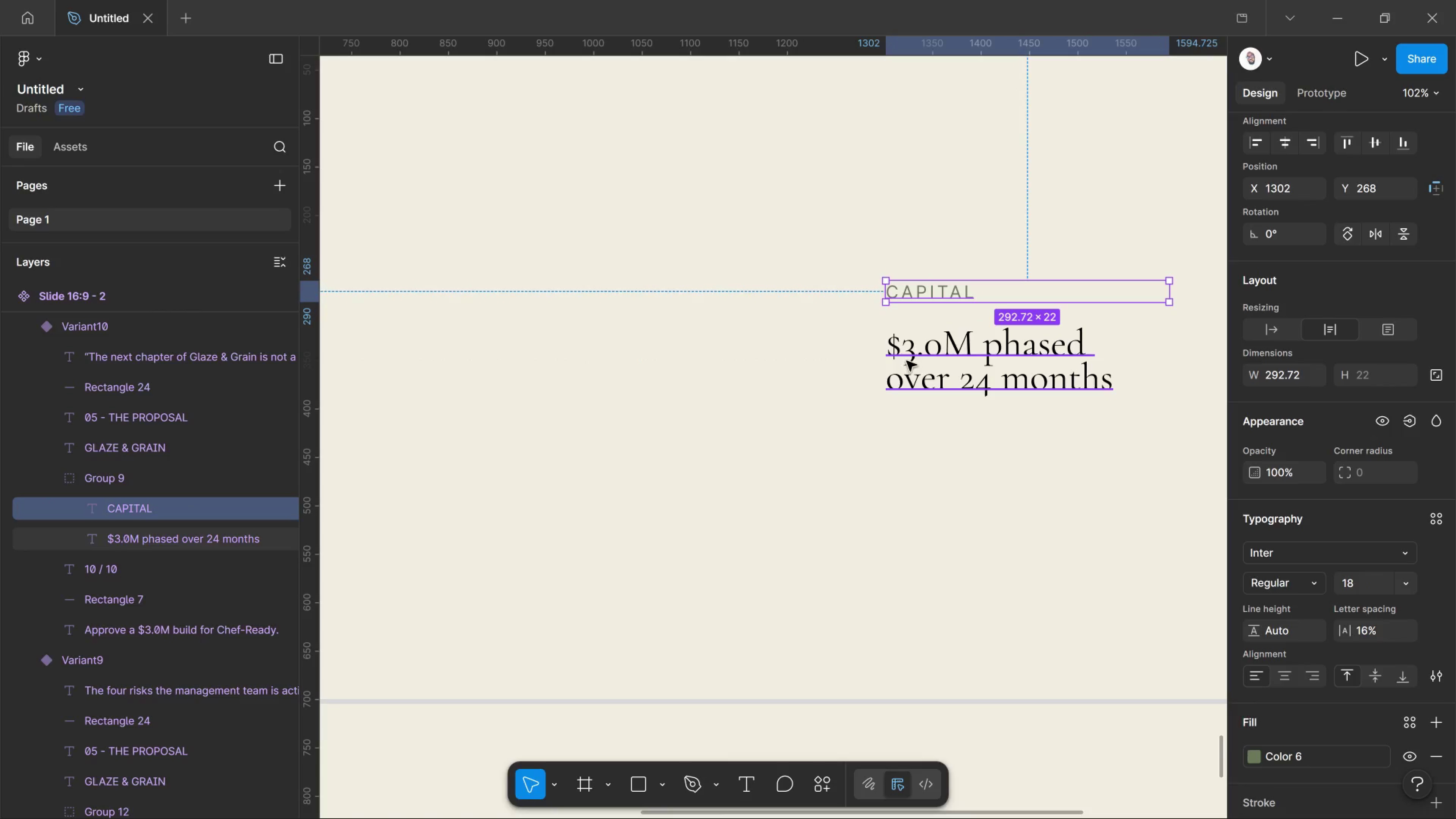 
left_click([923, 289])
 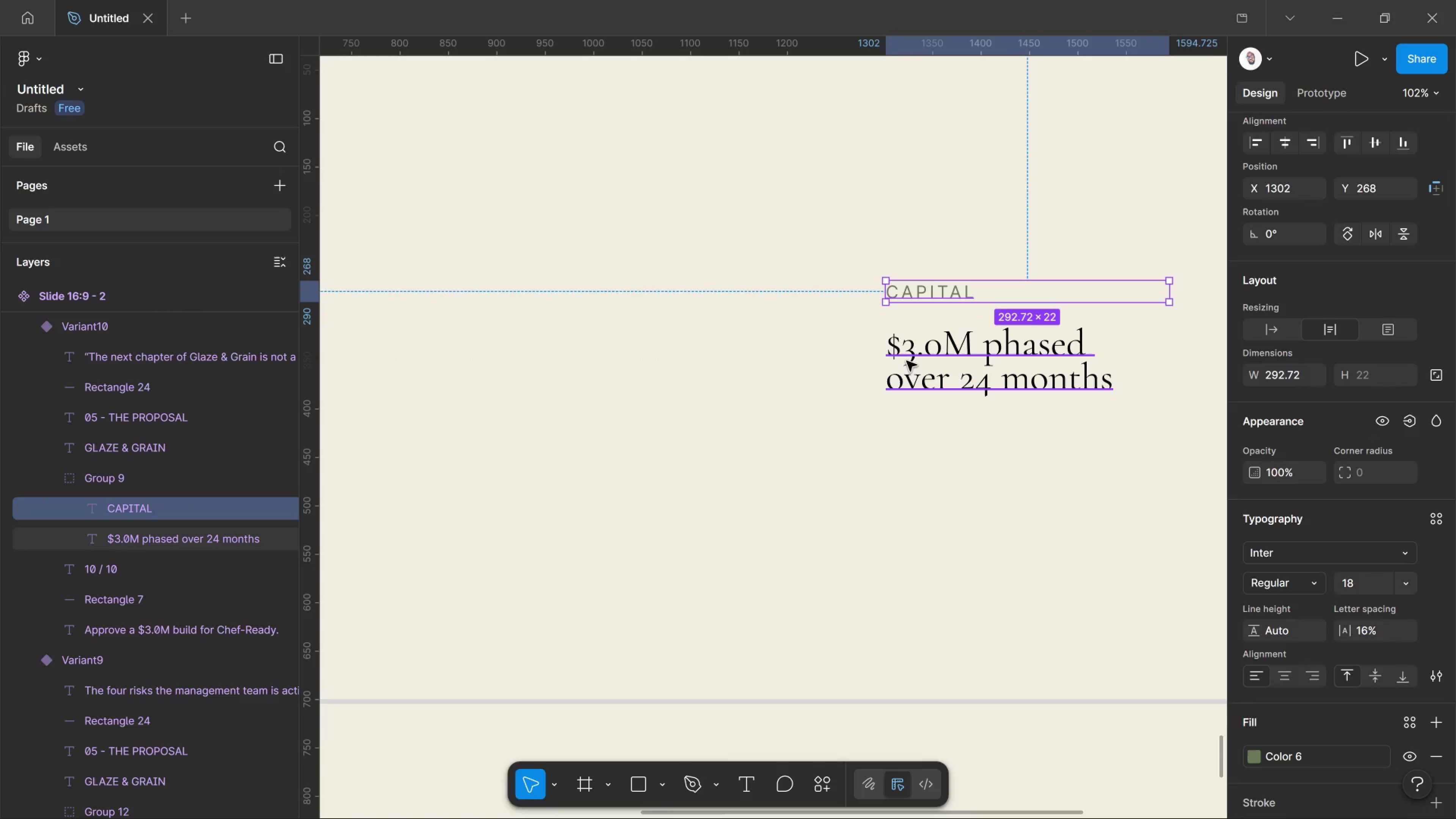 
hold_key(key=ShiftLeft, duration=0.76)
left_click([907, 361])
 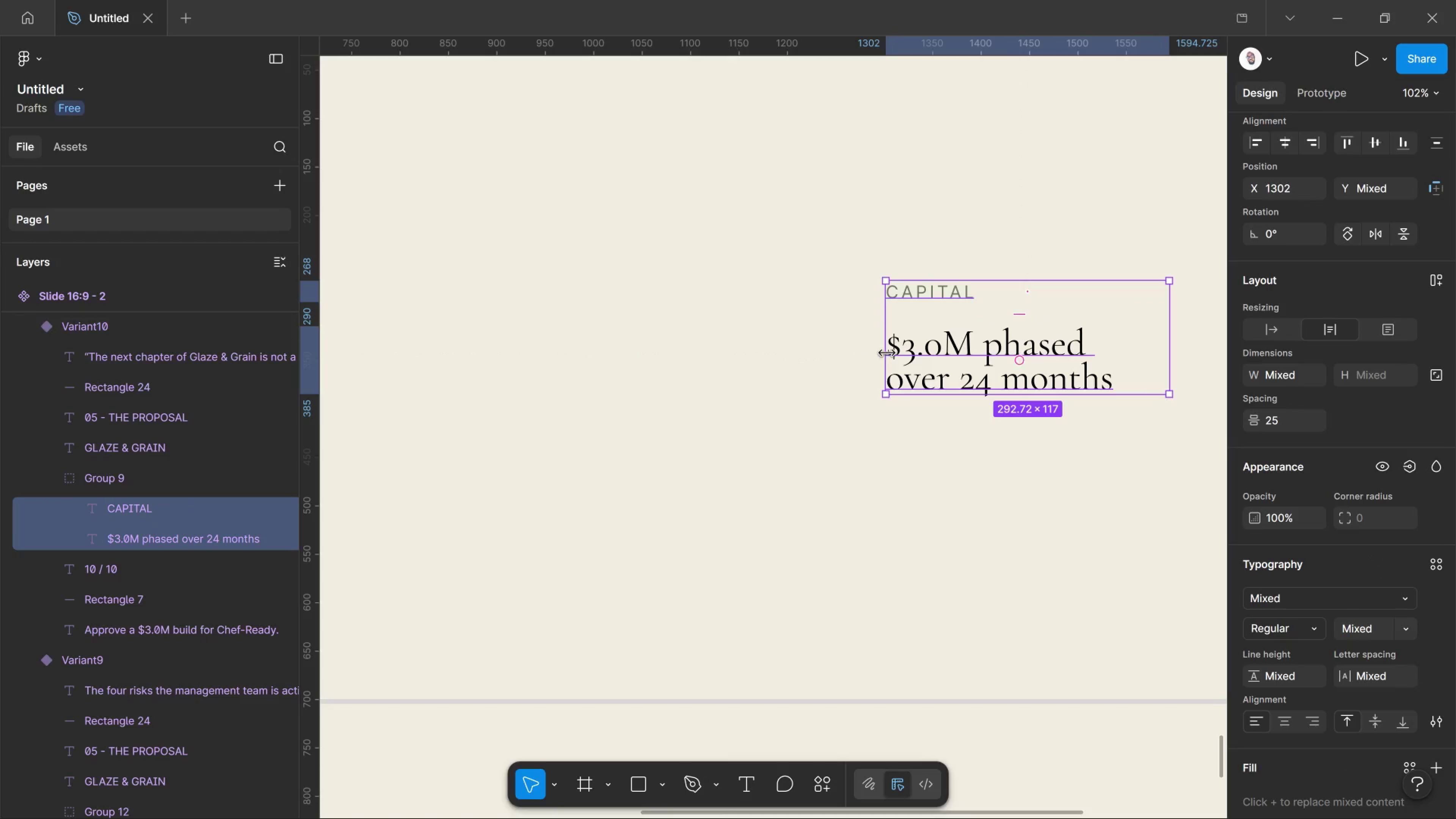 
left_click_drag(start_coordinate=[887, 352], to_coordinate=[615, 342])
 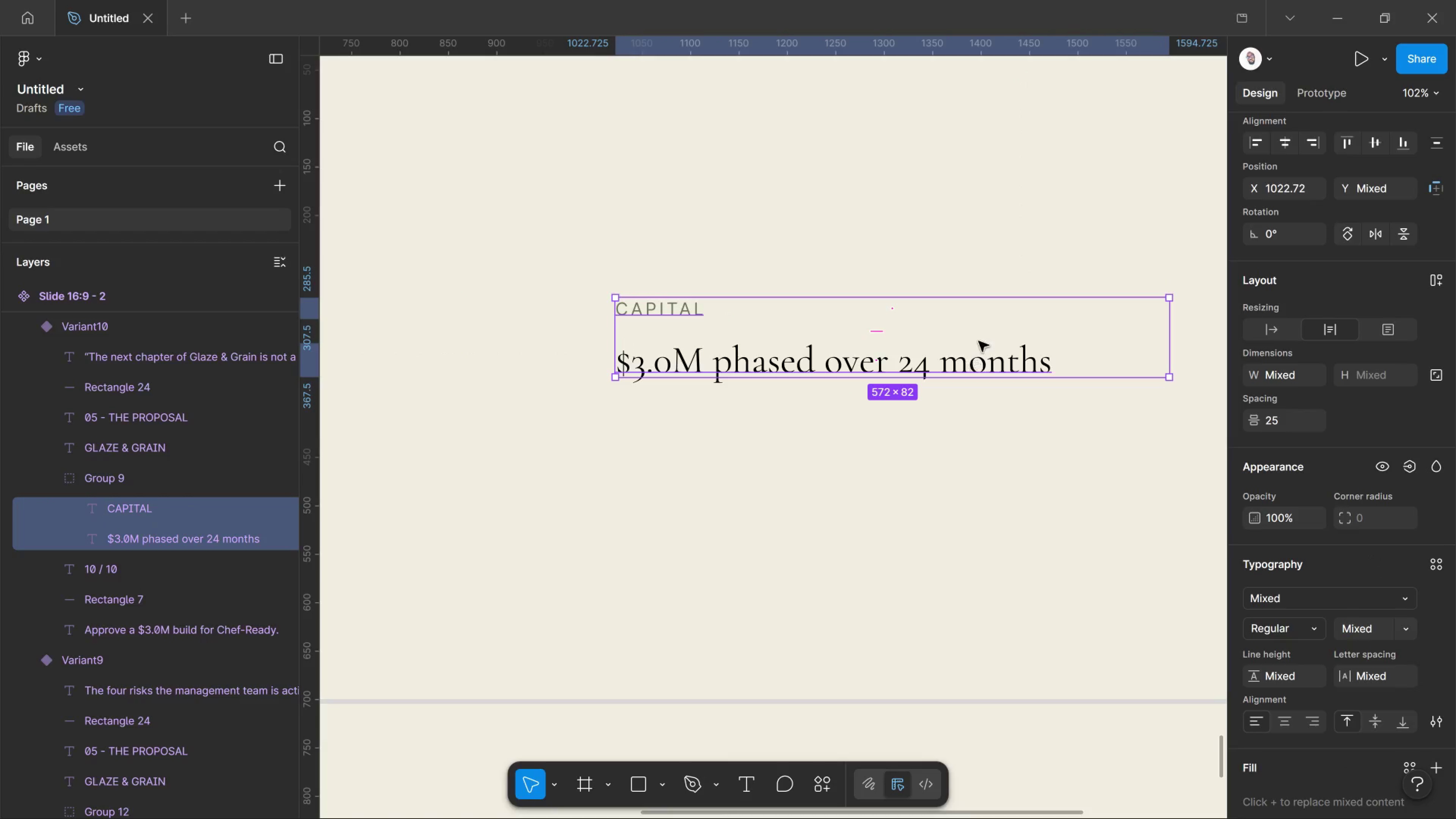 
hold_key(key=ControlLeft, duration=2.53)
scroll: coordinate [985, 357], scroll_direction: down, amount: 9.0
 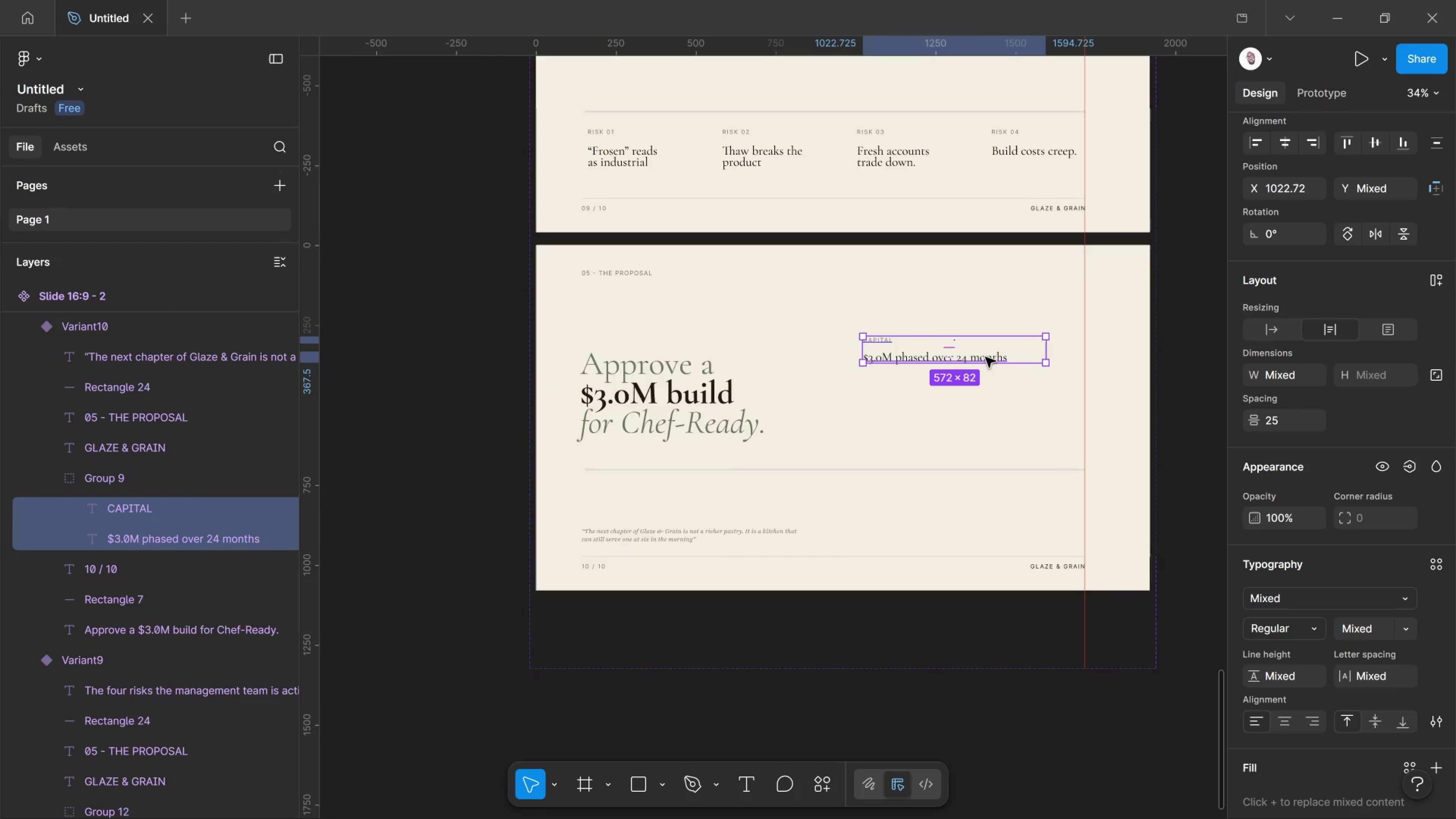 
scroll: coordinate [985, 357], scroll_direction: up, amount: 8.0
 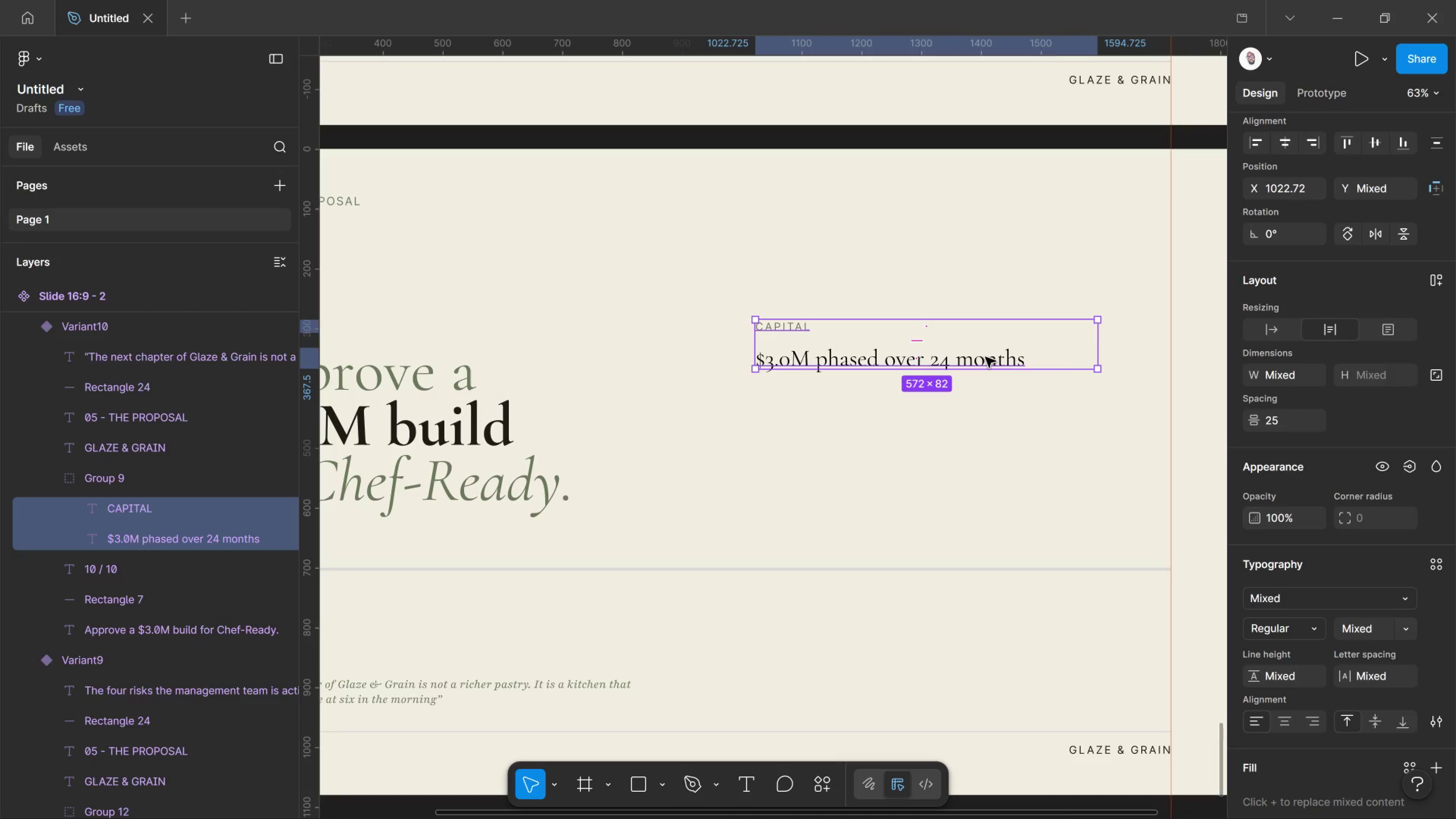 
double_click([985, 357])
 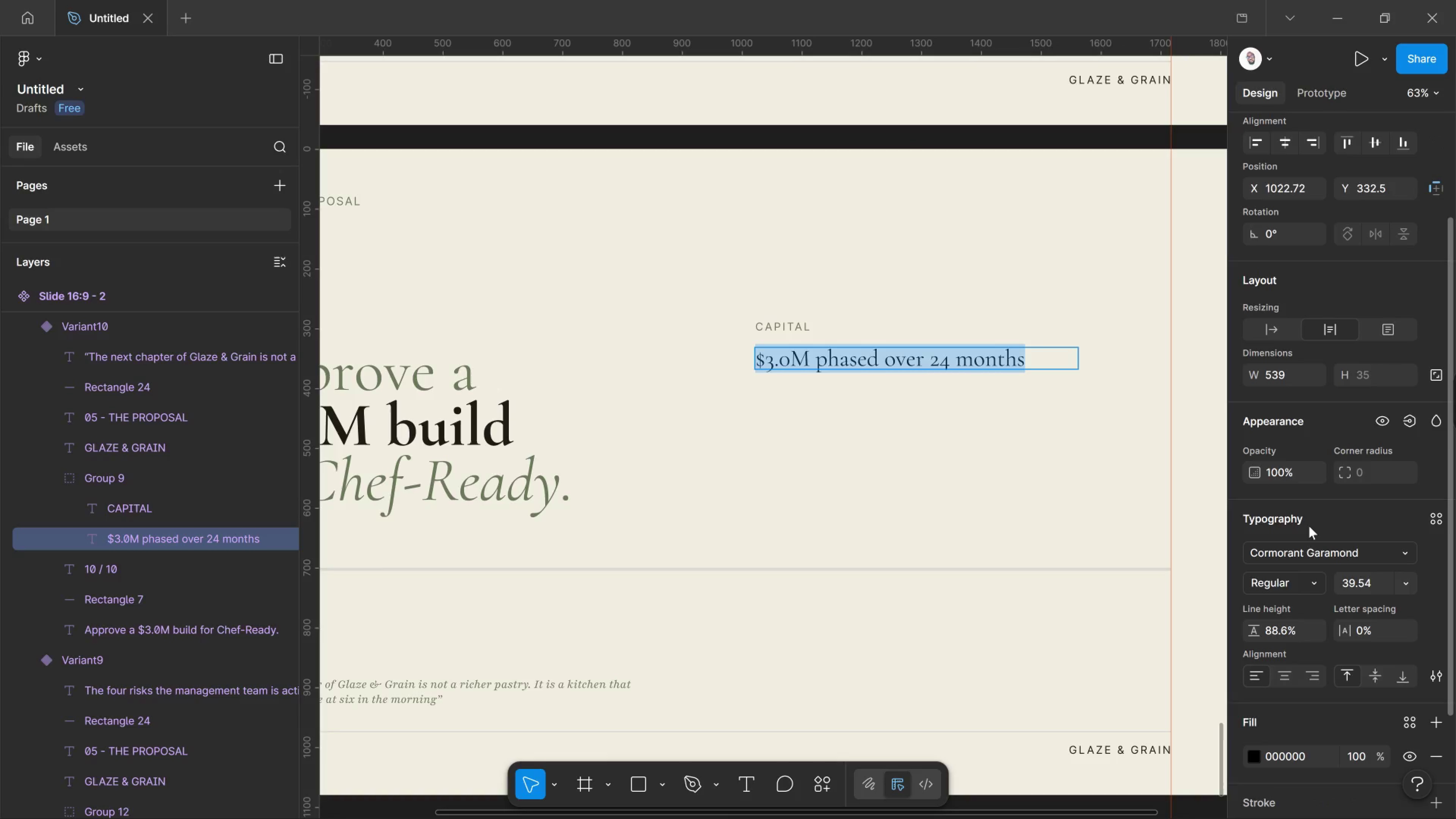 
left_click([1304, 578])
 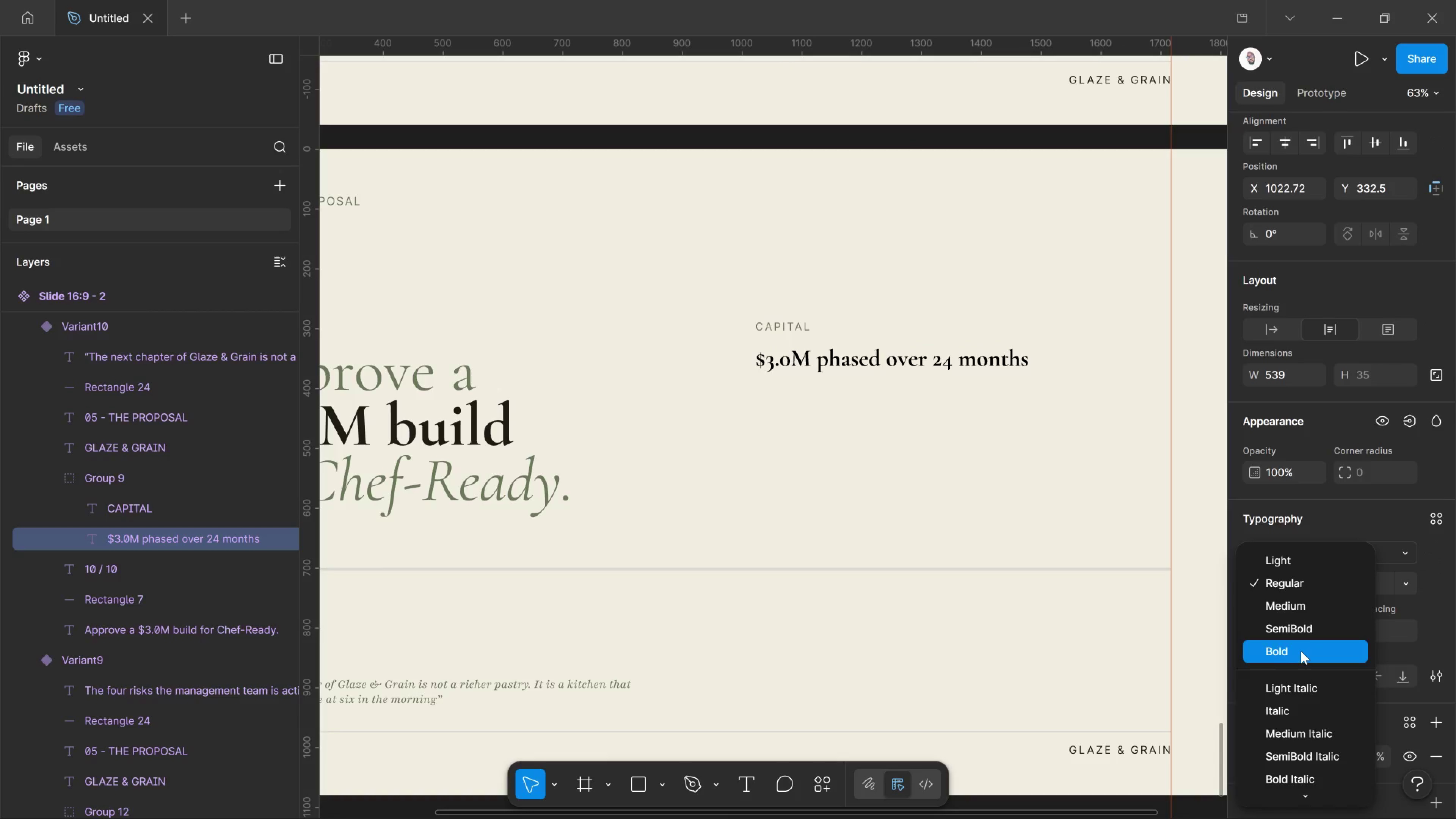 
left_click([1301, 651])
 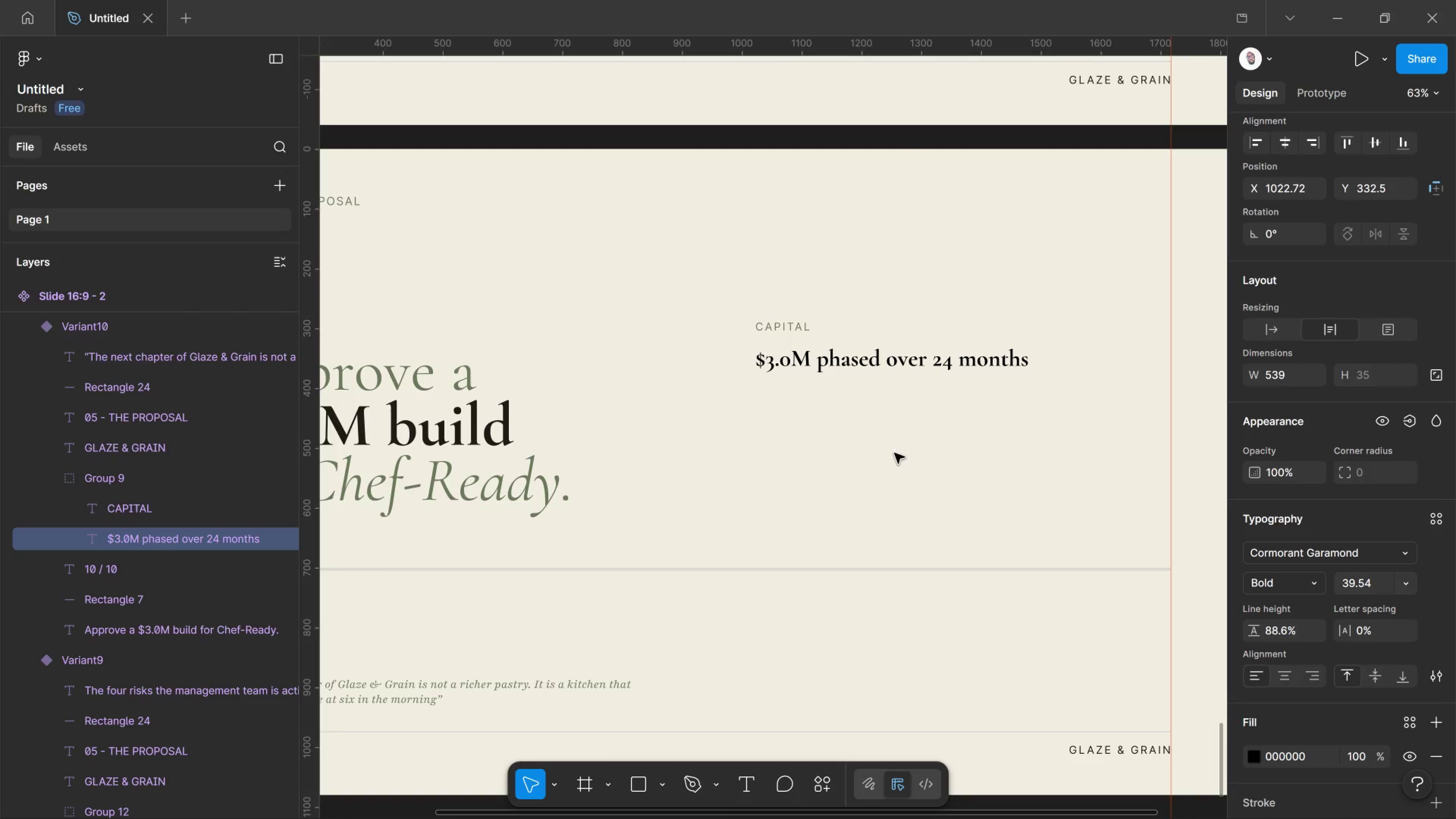 
left_click([873, 444])
 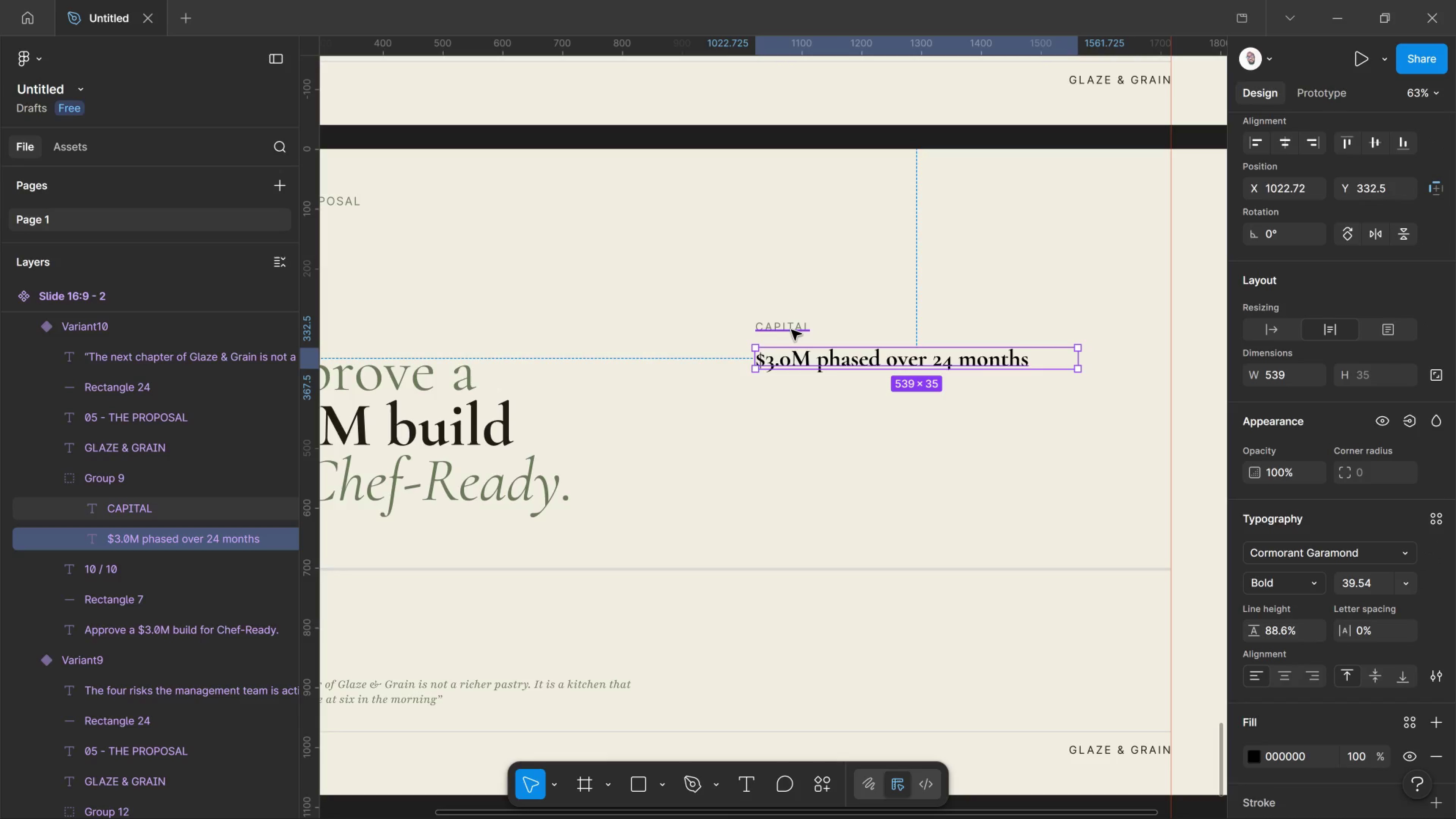 
key(Shift+ShiftLeft)
 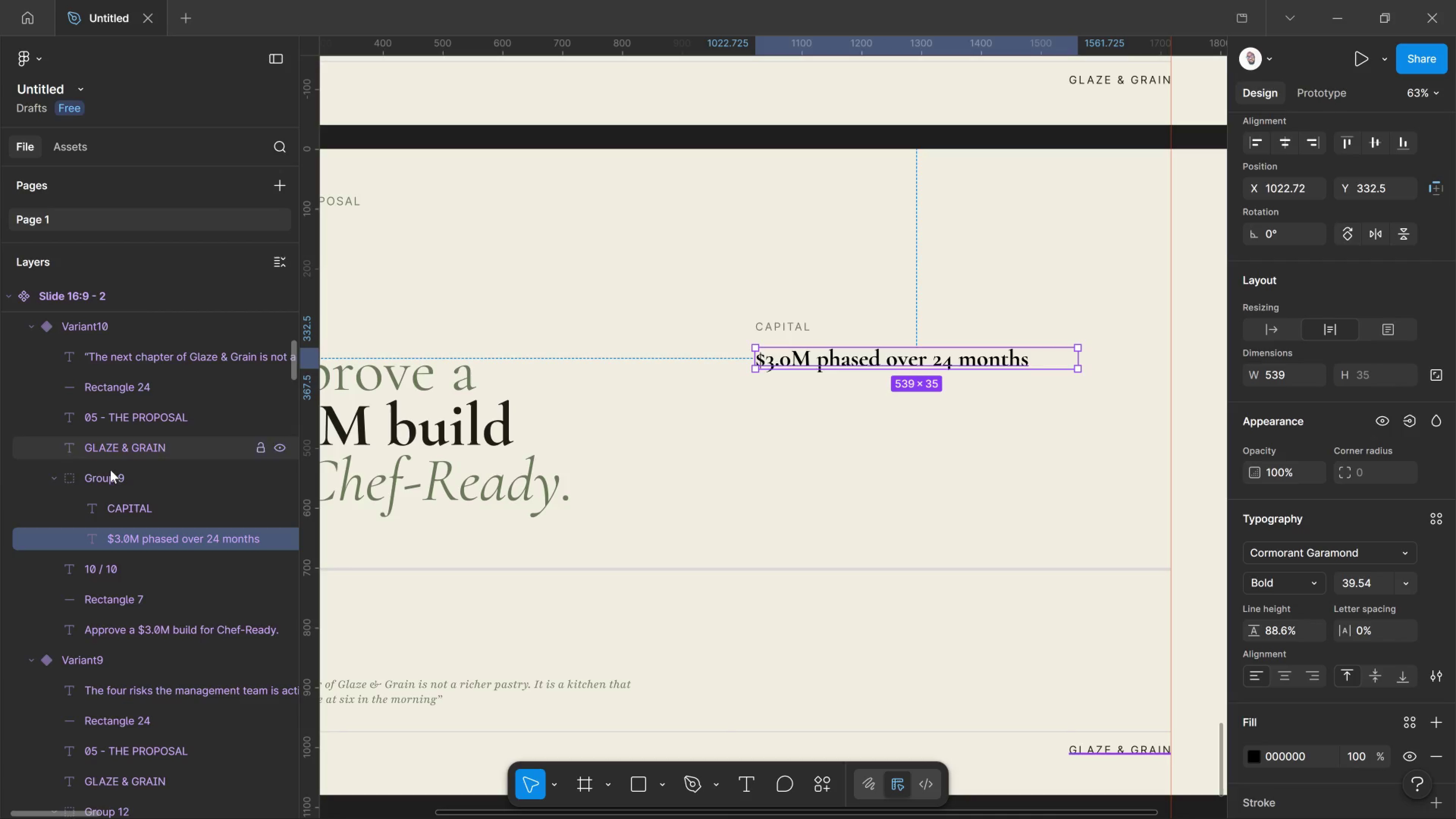 
left_click([121, 487])
 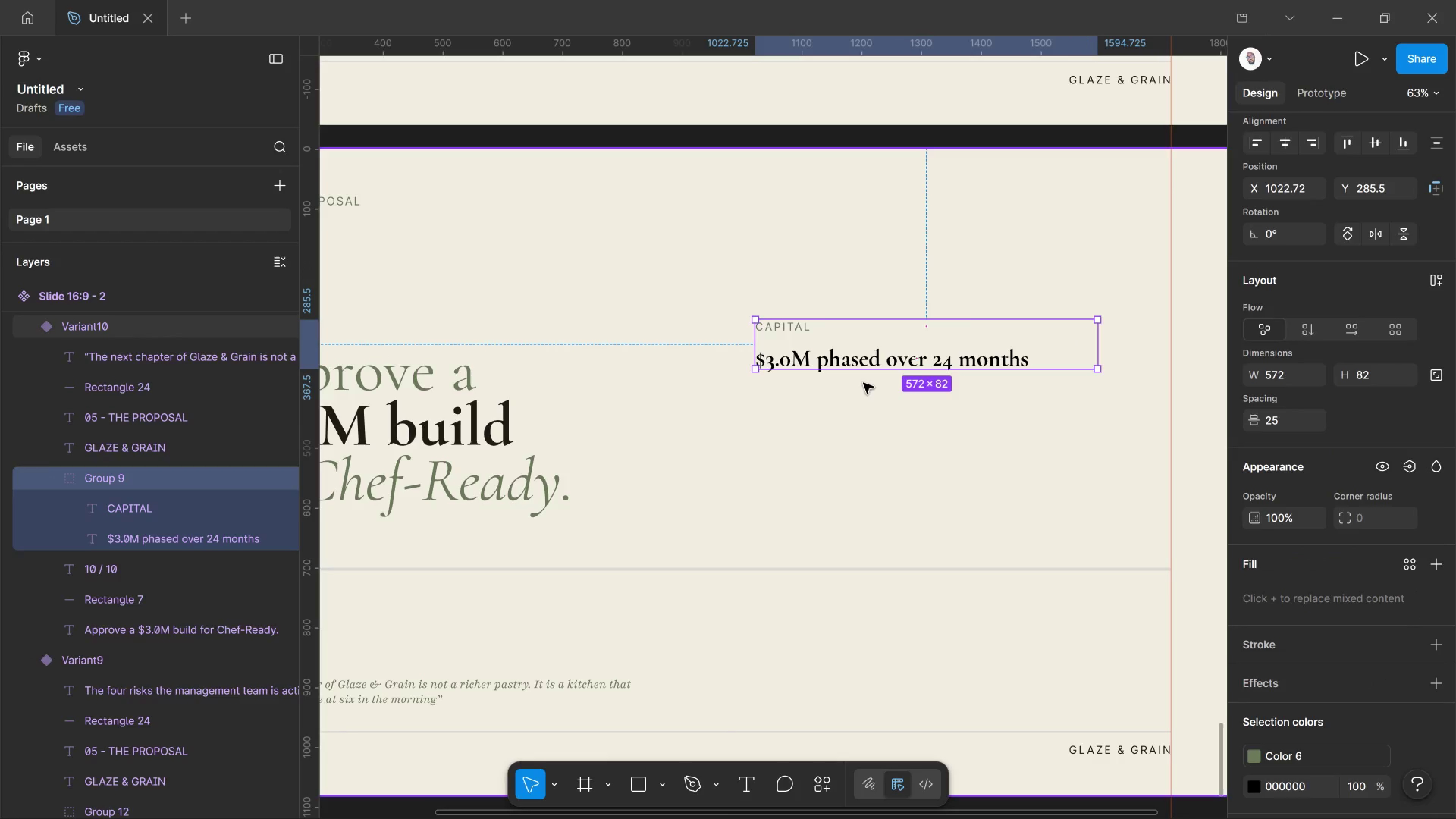 
hold_key(key=AltLeft, duration=2.24)
left_click_drag(start_coordinate=[874, 359], to_coordinate=[885, 427])
 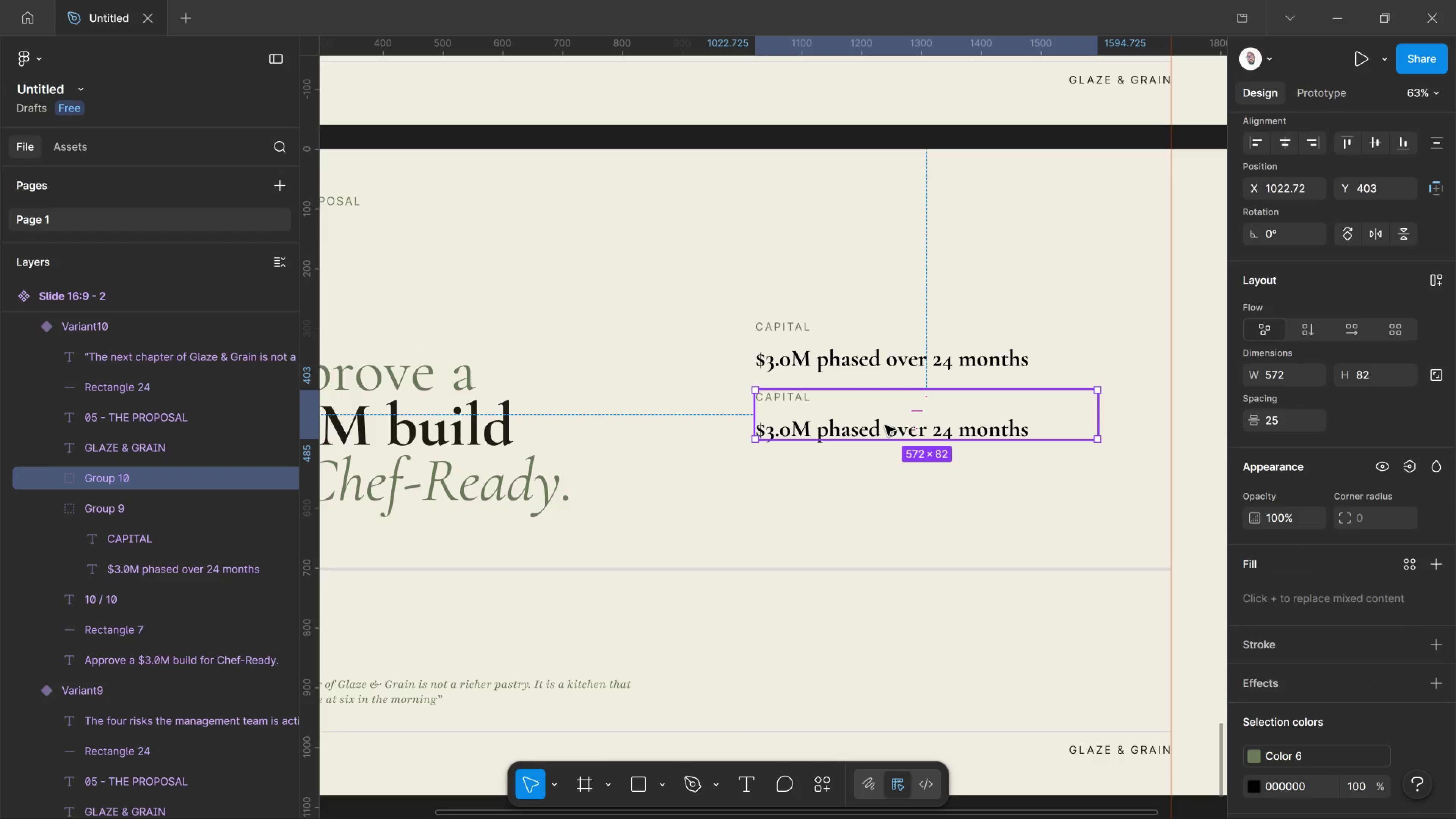 
hold_key(key=ShiftLeft, duration=1.27)
 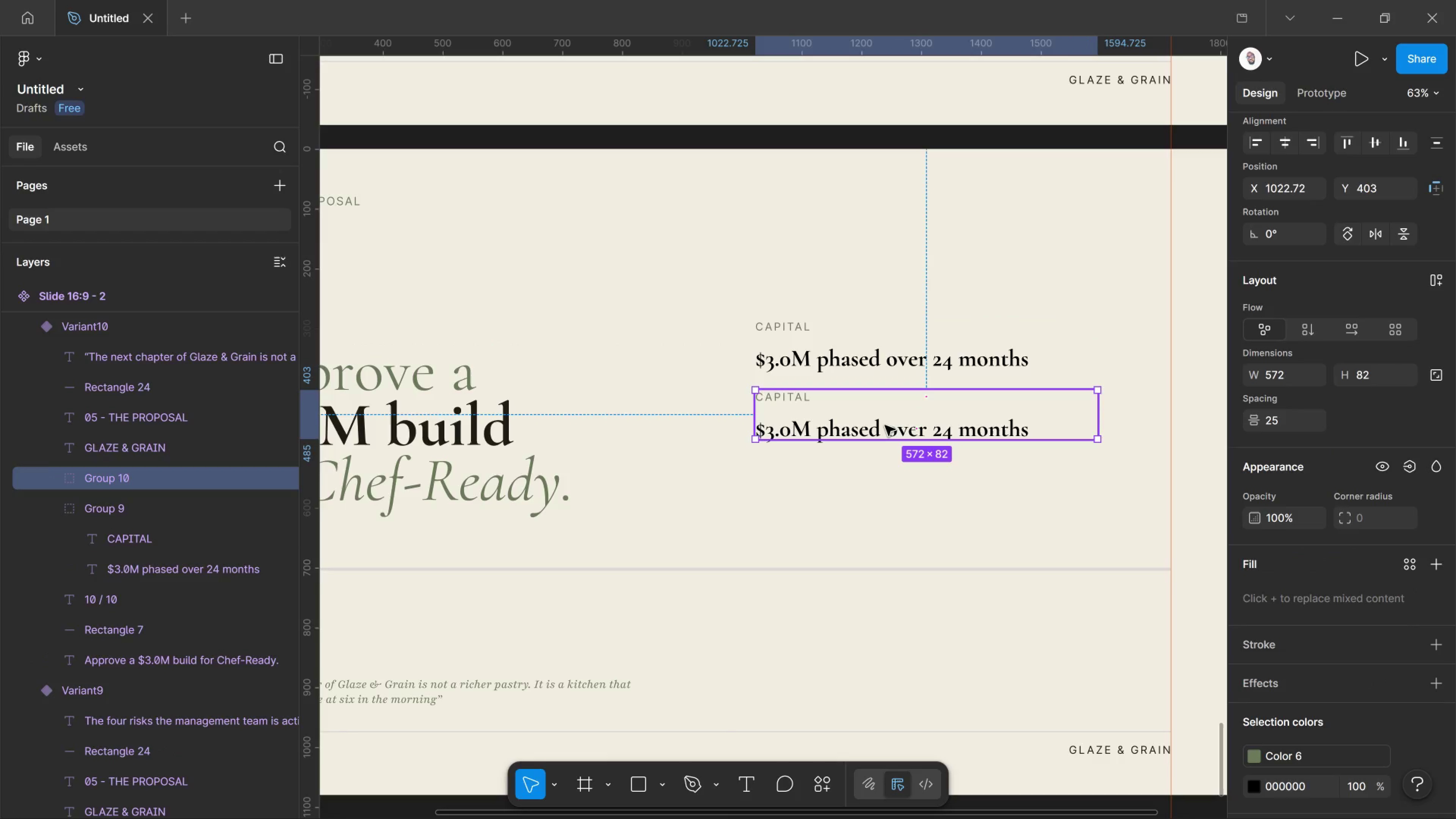 
double_click([885, 425])
 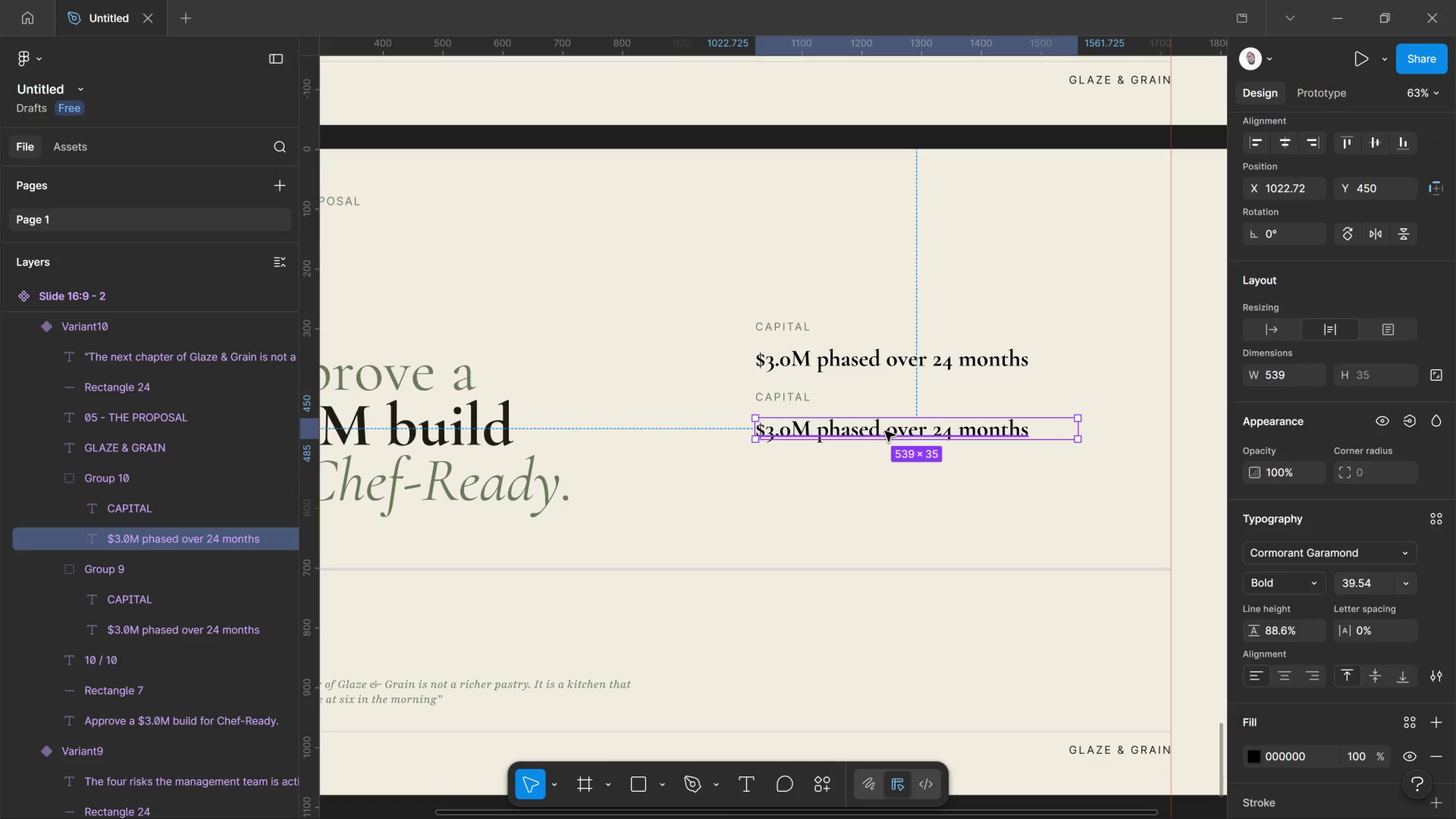 
left_click([885, 431])
 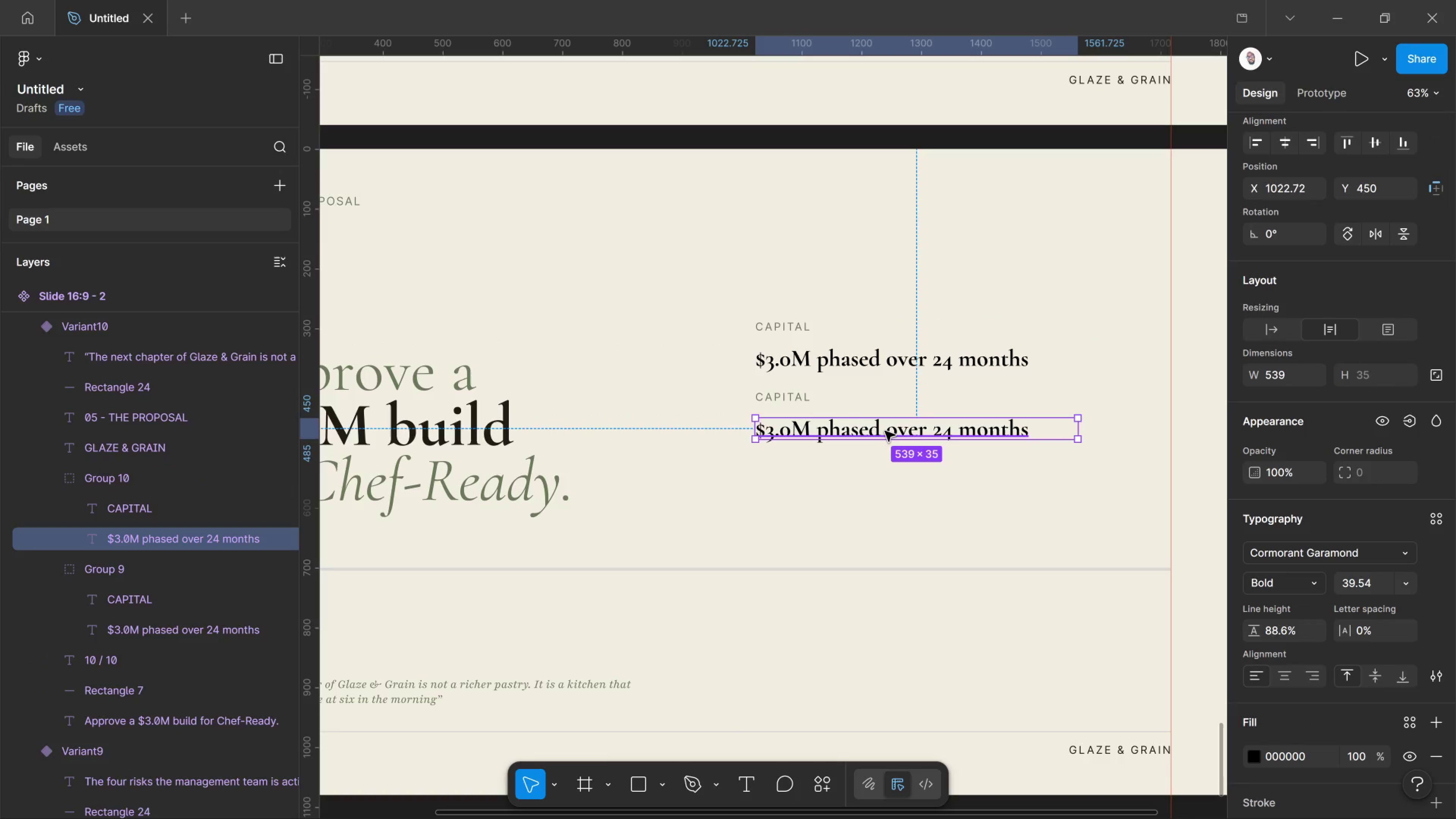 
double_click([885, 431])
 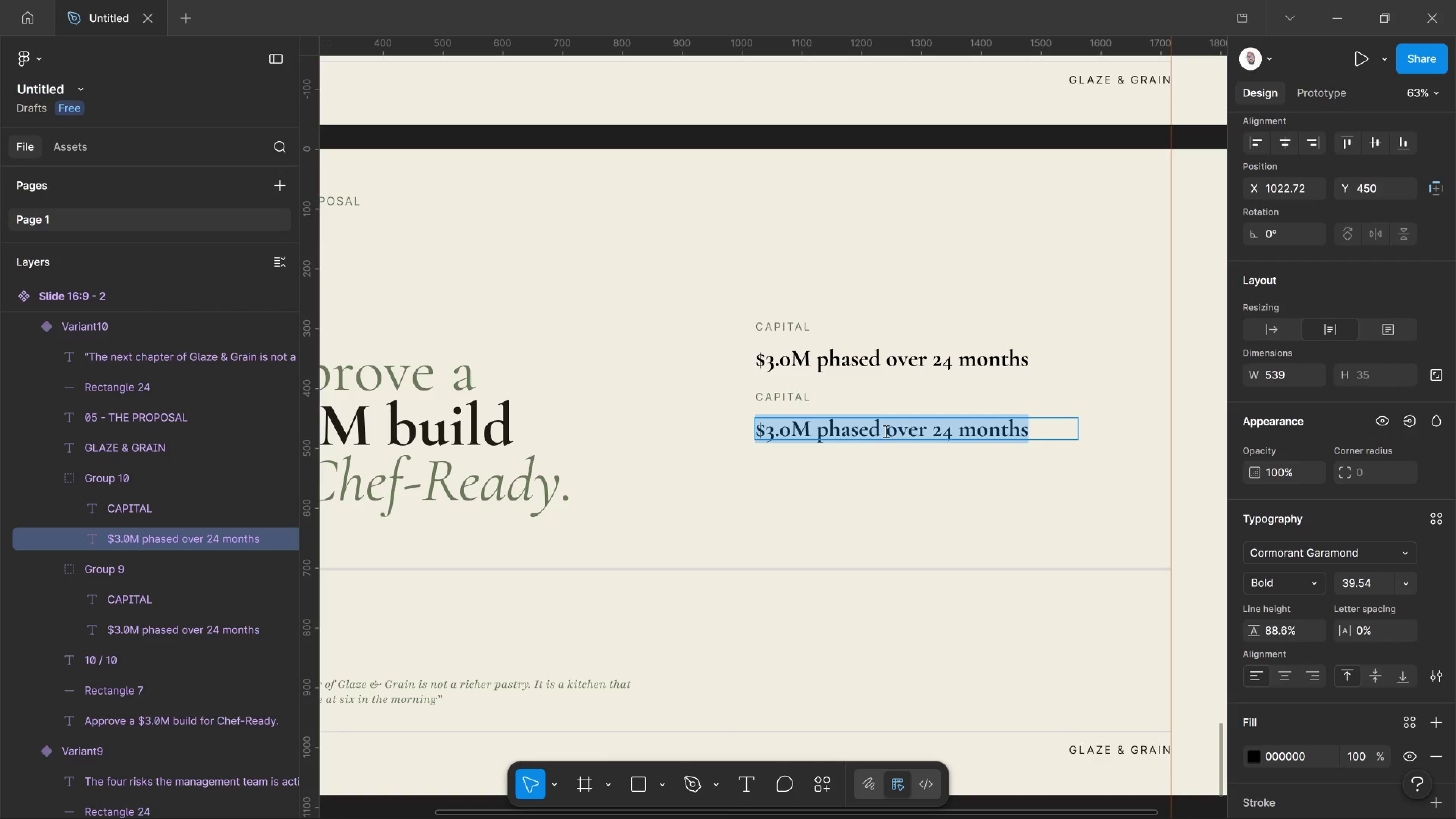 
type(Sub-brand and SKY)
key(Backspace)
type(U expansion )
 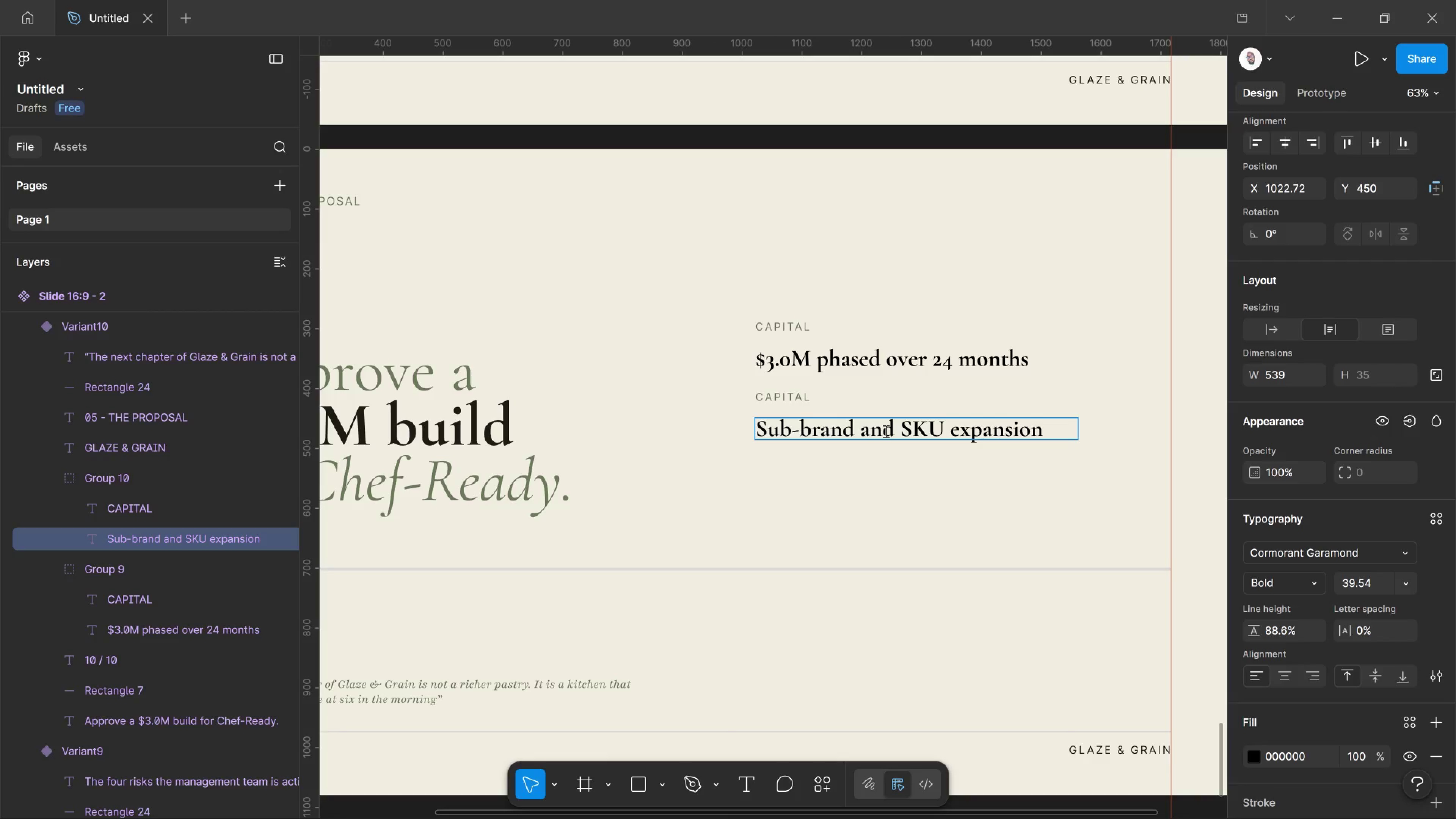 
type(mandate)
 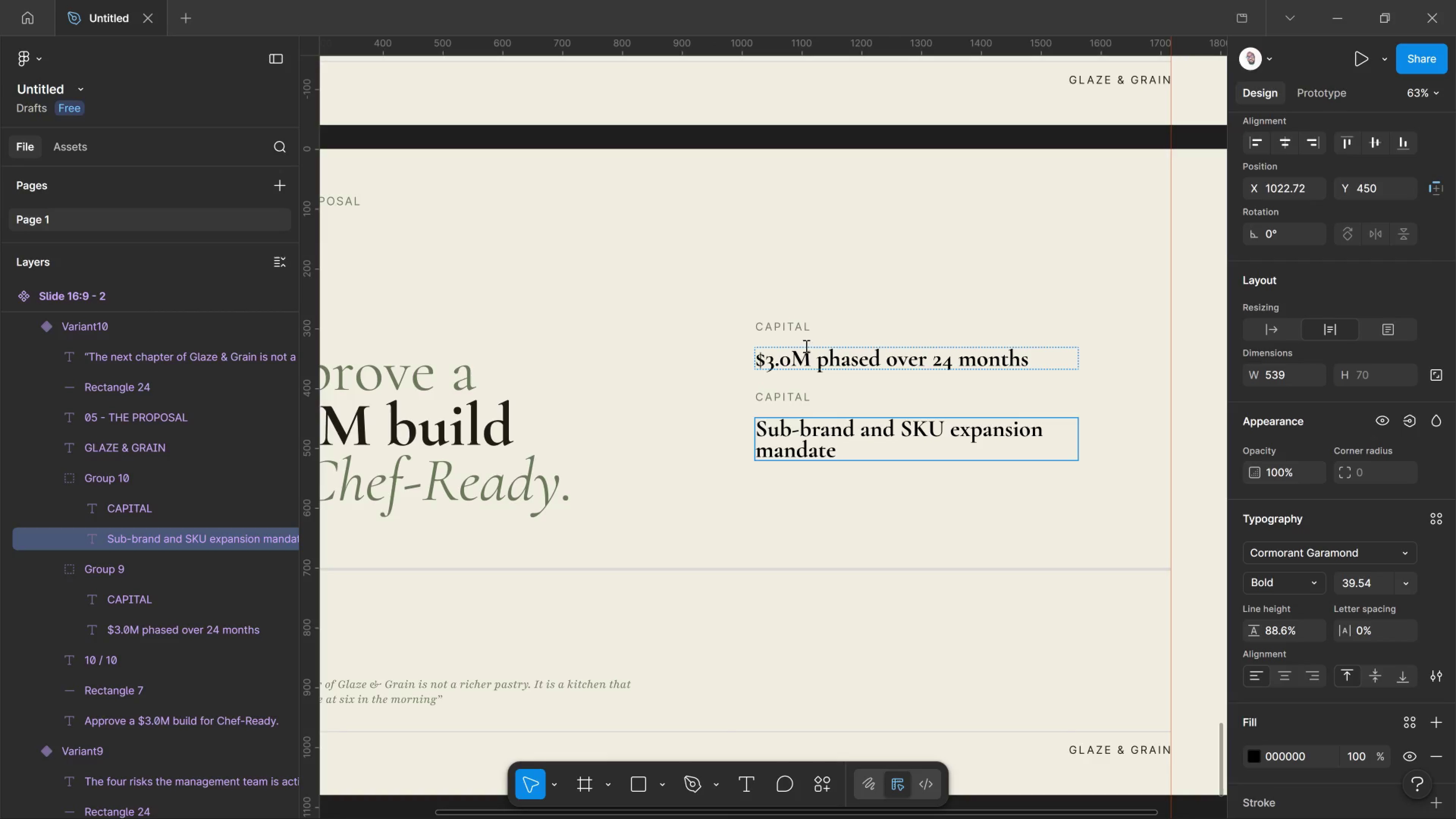 
left_click_drag(start_coordinate=[811, 399], to_coordinate=[811, 401])
 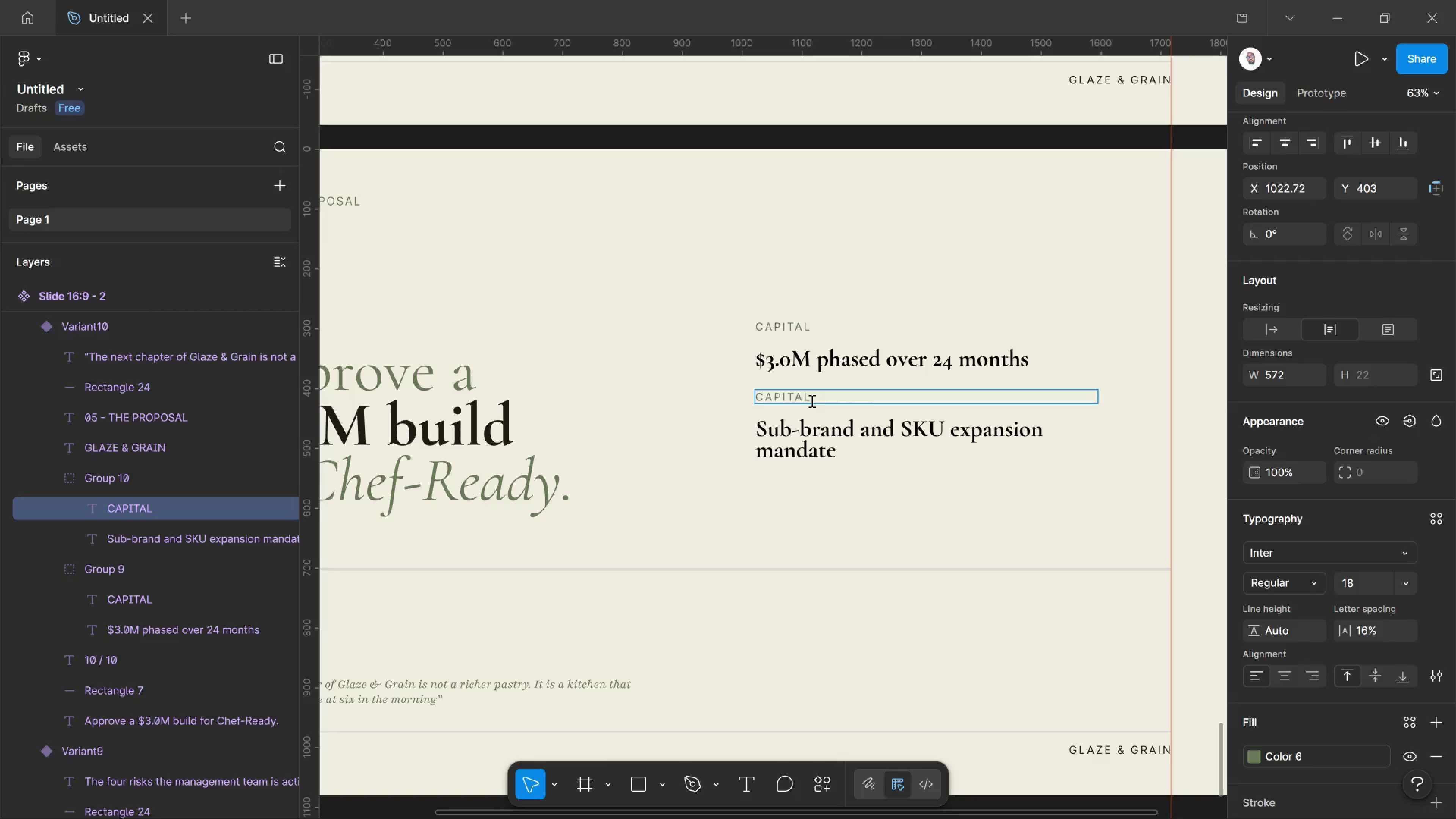 
key(Control+A)
 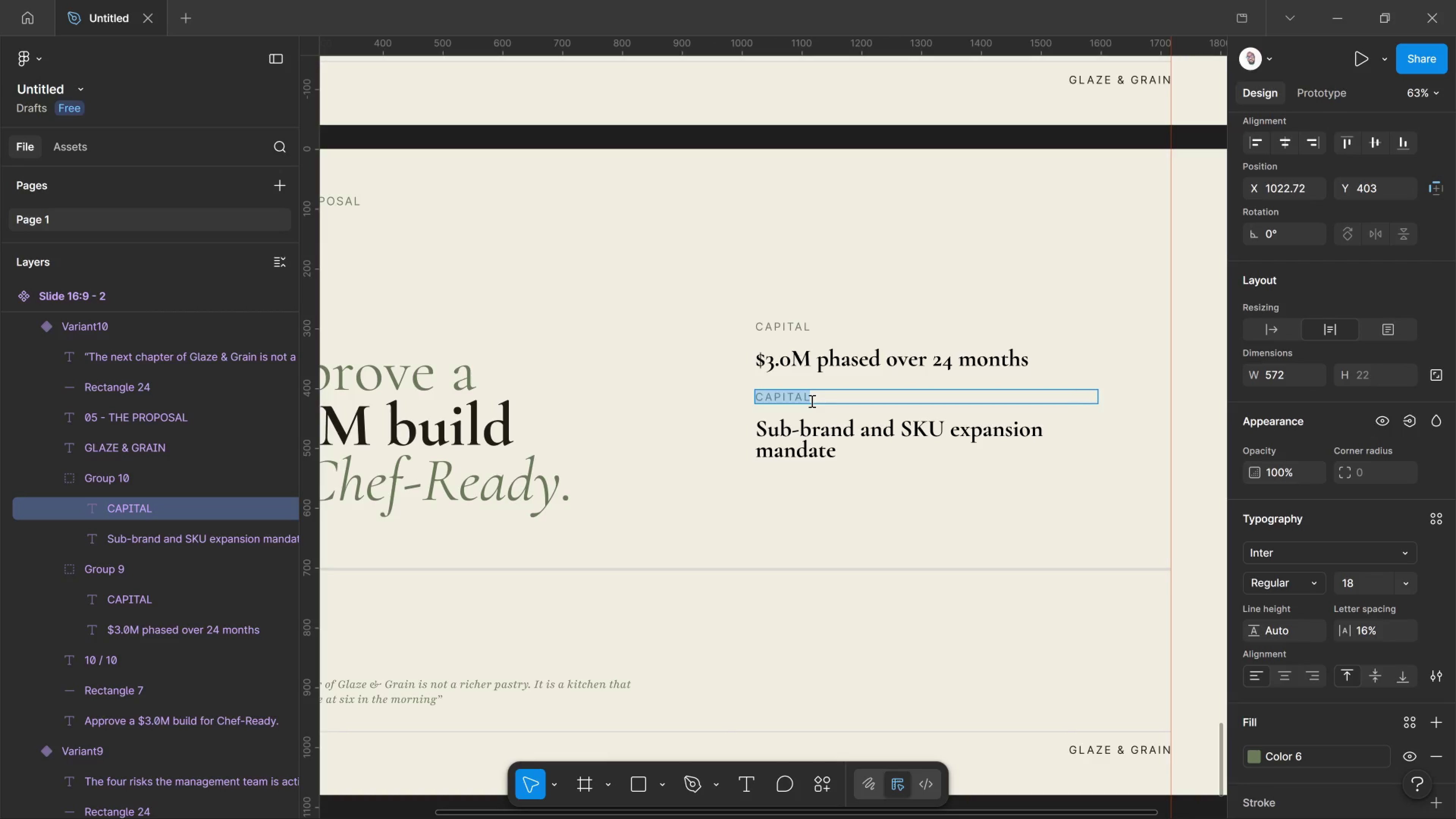 
type(authority)
 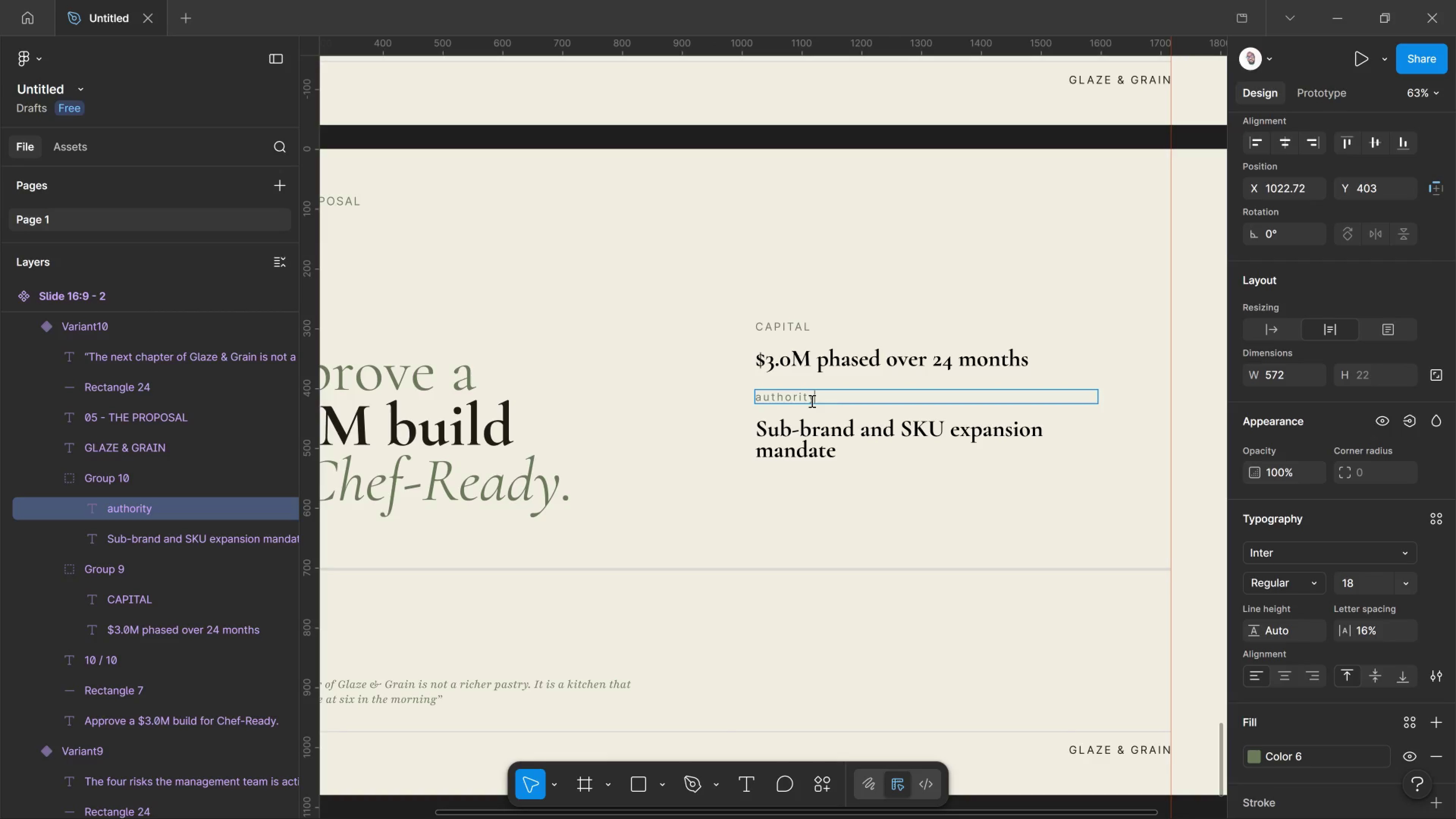 
key(Control+A)
 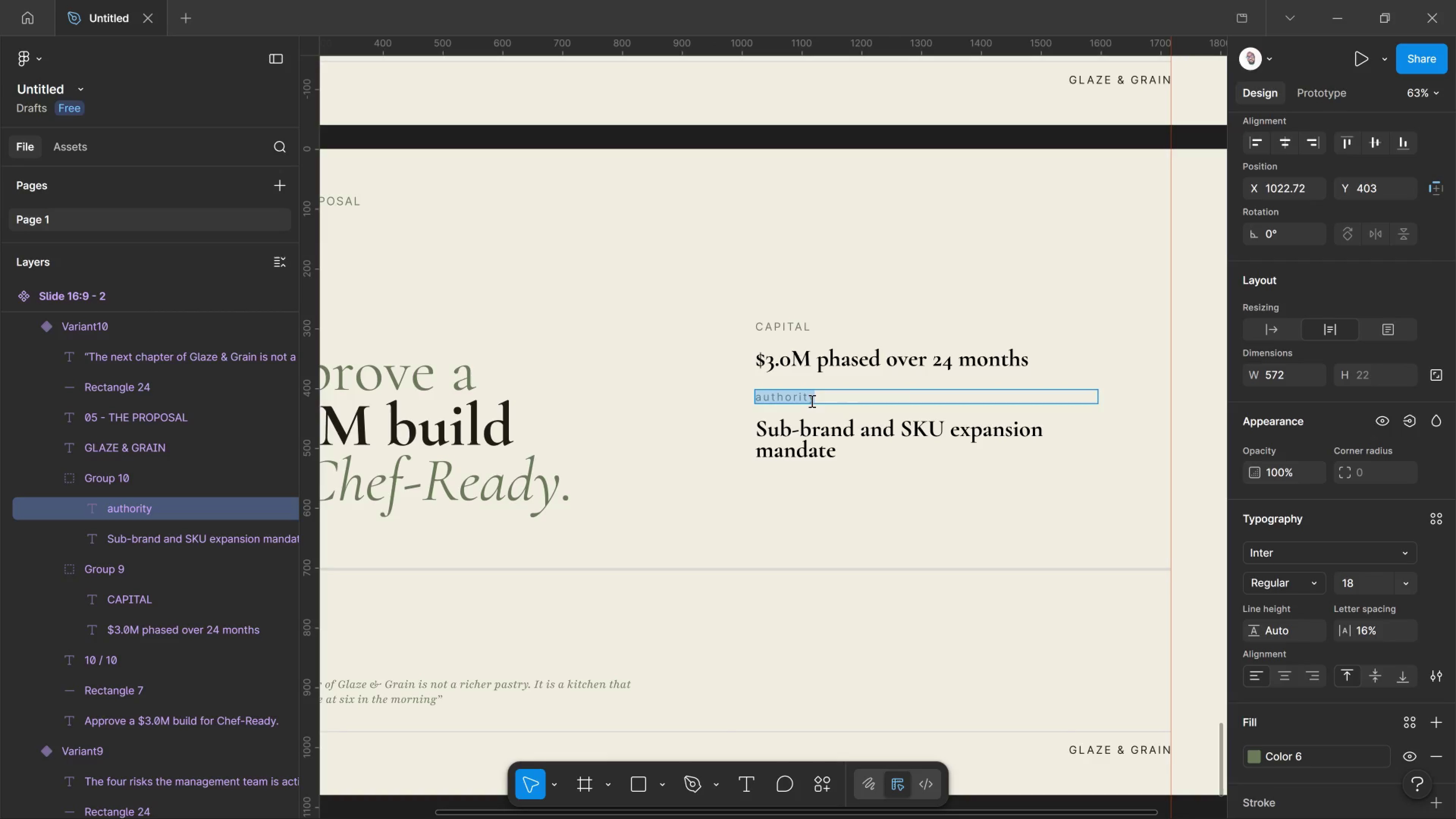 
type(AUTHORITY)
 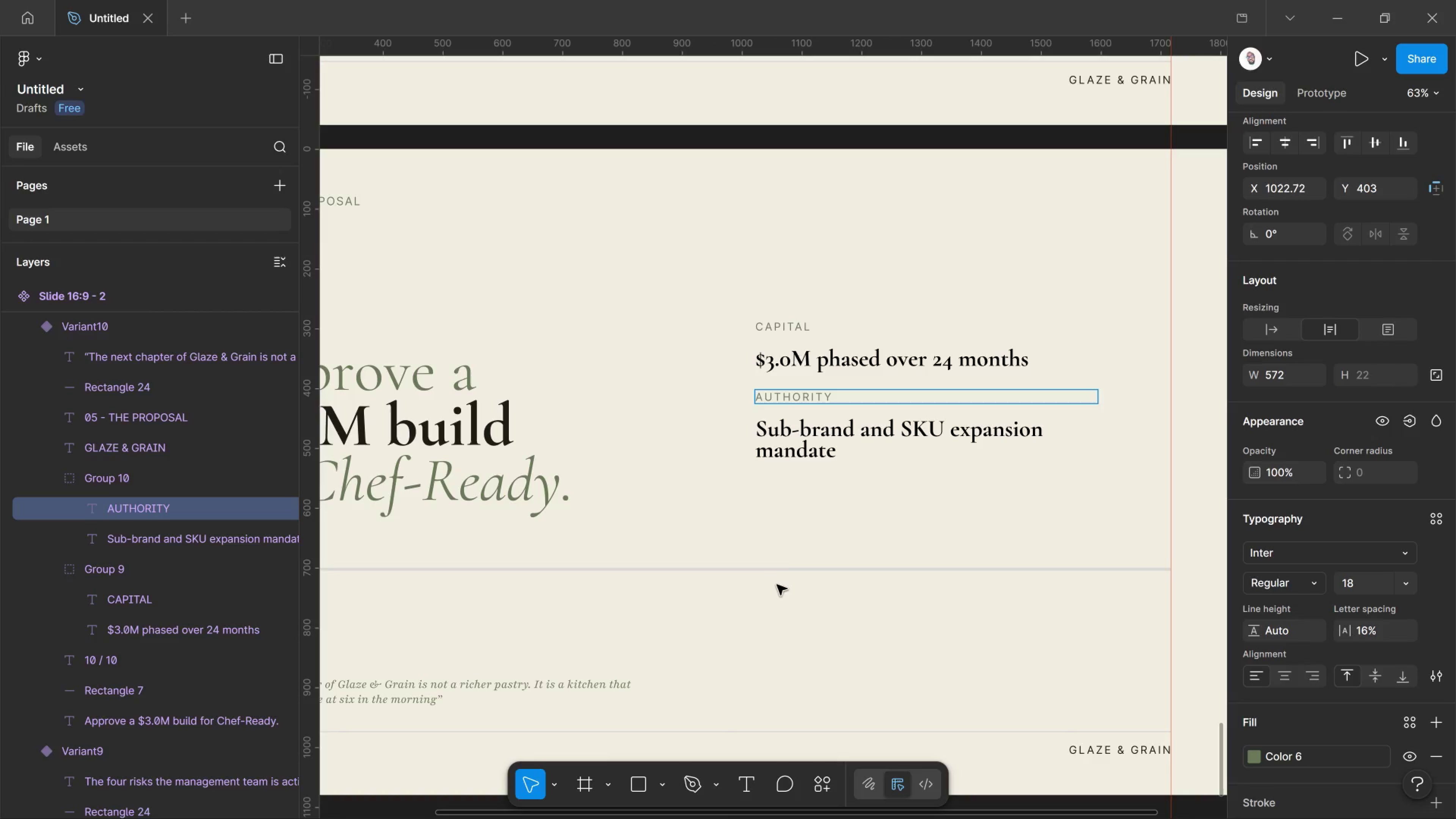 
left_click([779, 568])
 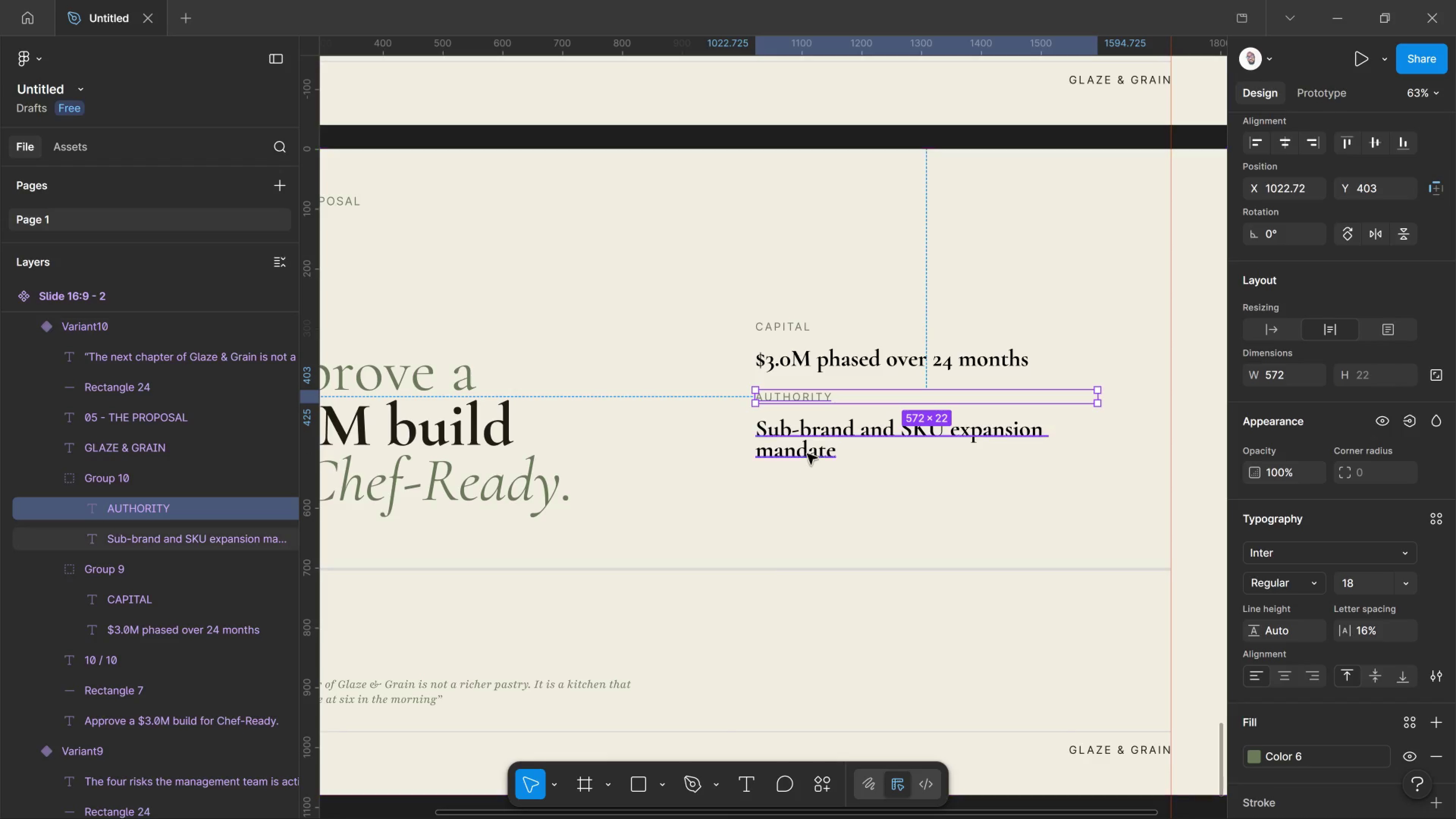 
left_click_drag(start_coordinate=[814, 446], to_coordinate=[816, 449])
 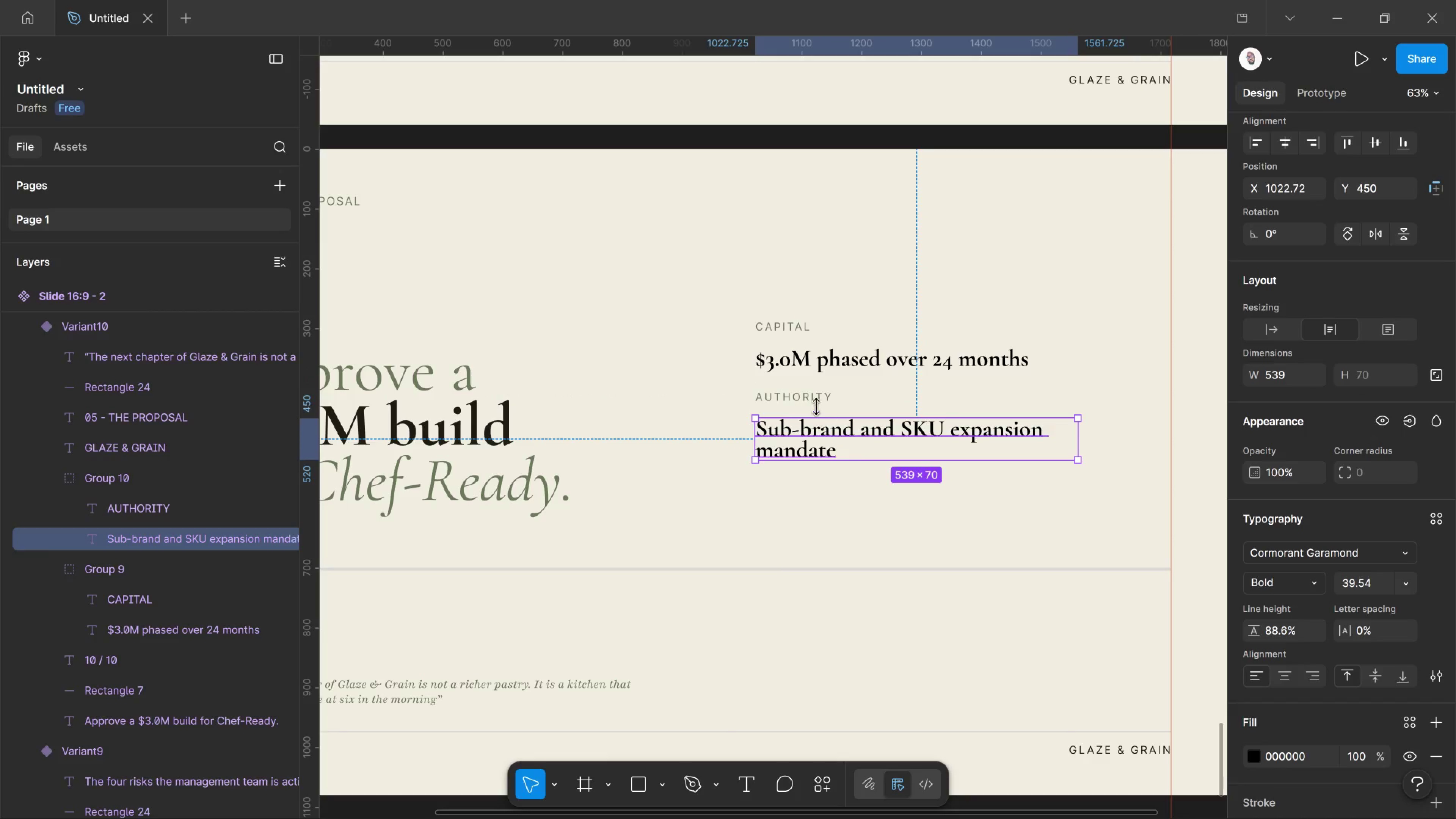 
hold_key(key=ShiftLeft, duration=0.51)
left_click([817, 406])
 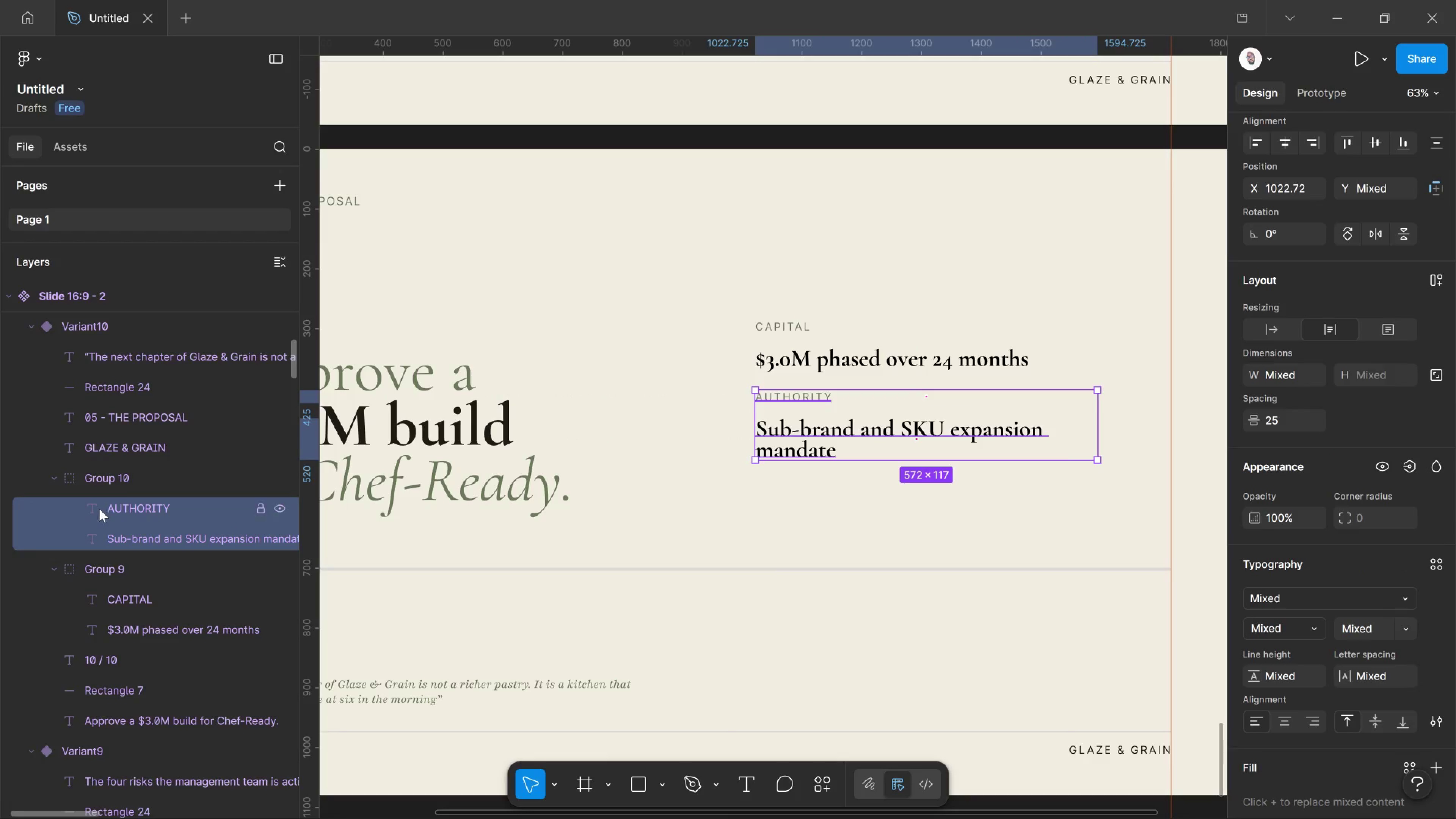 
left_click([109, 483])
 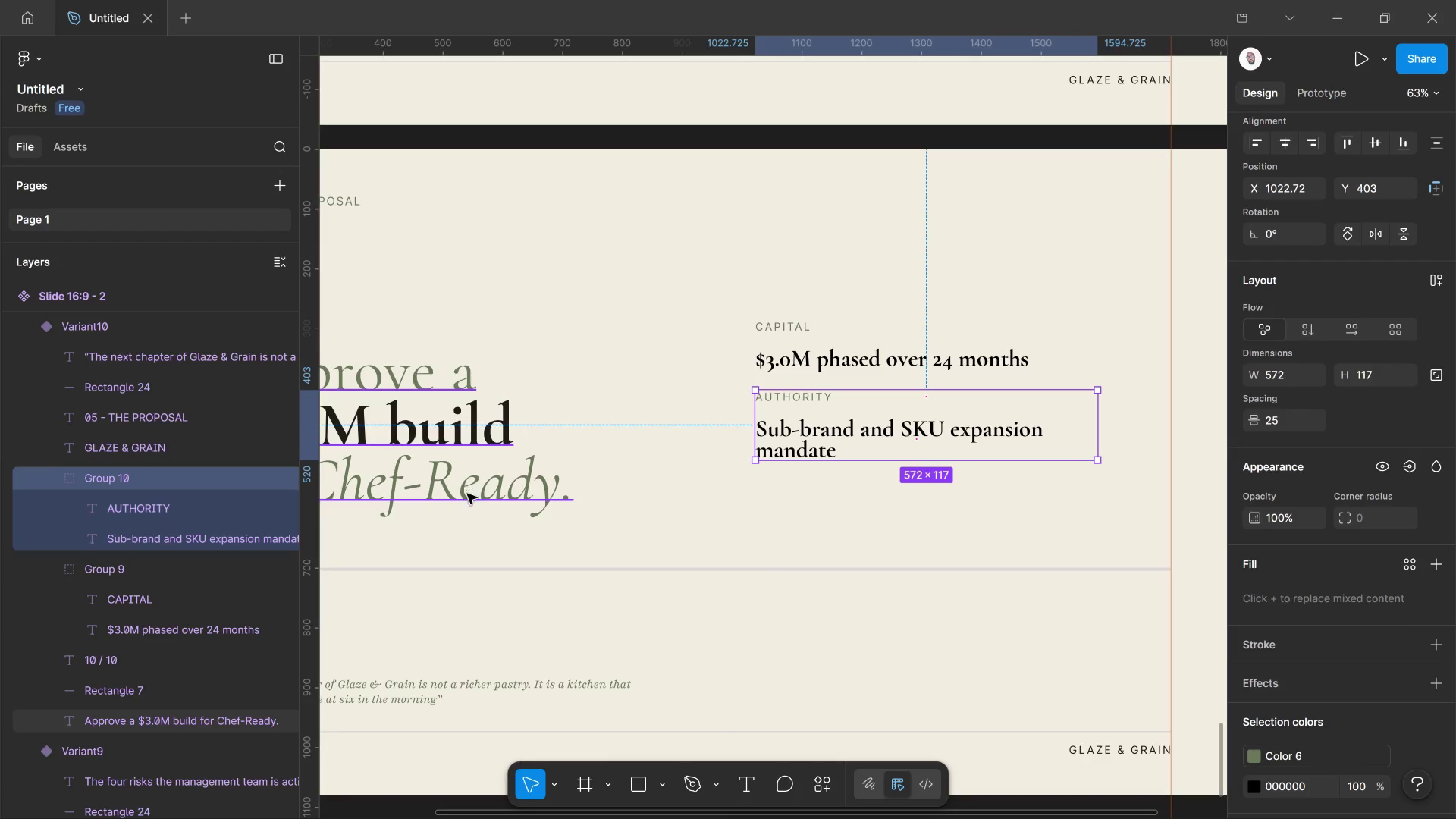 
key(Shift+ArrowDown)
 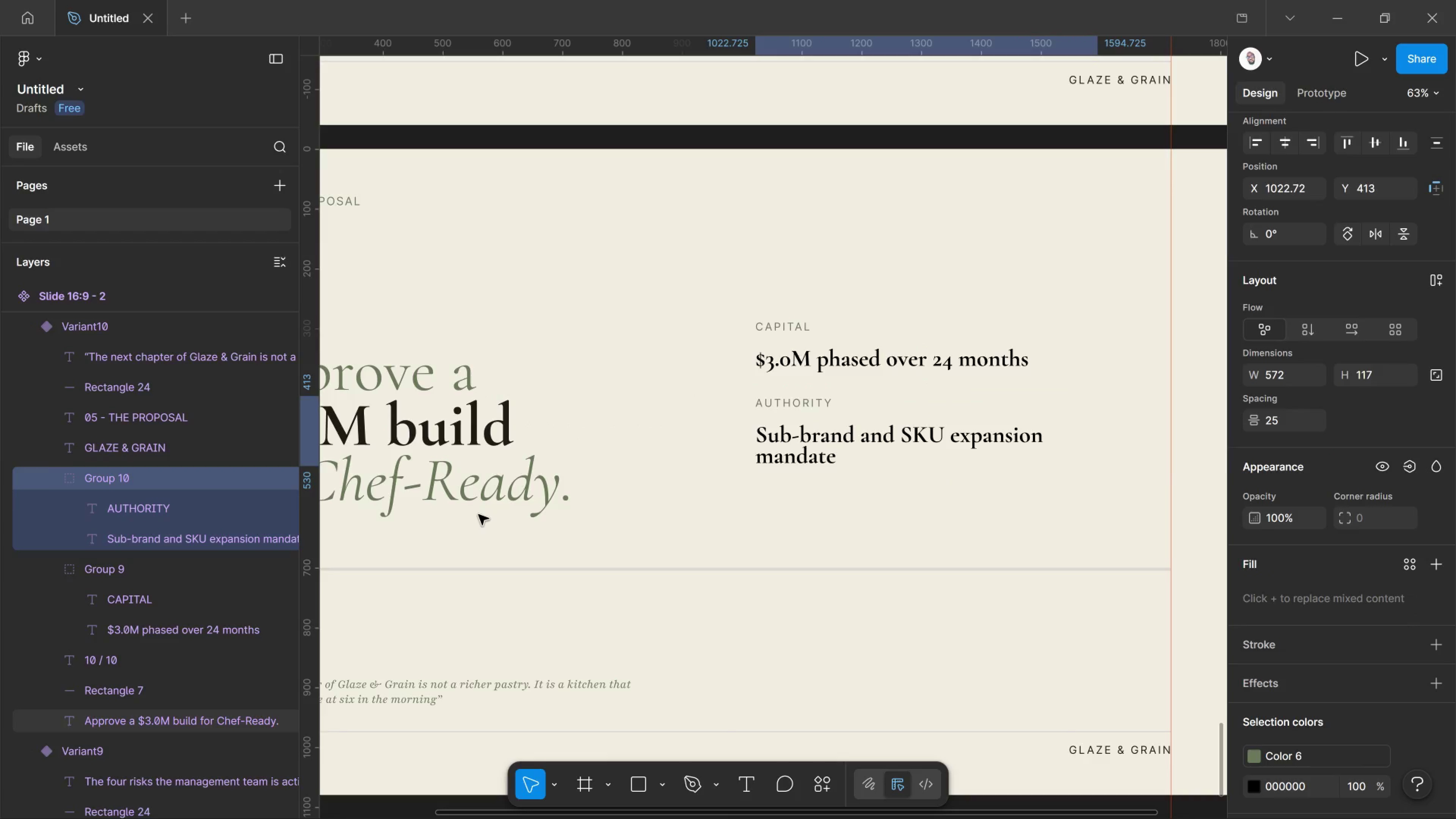 
key(Shift+ArrowDown)
 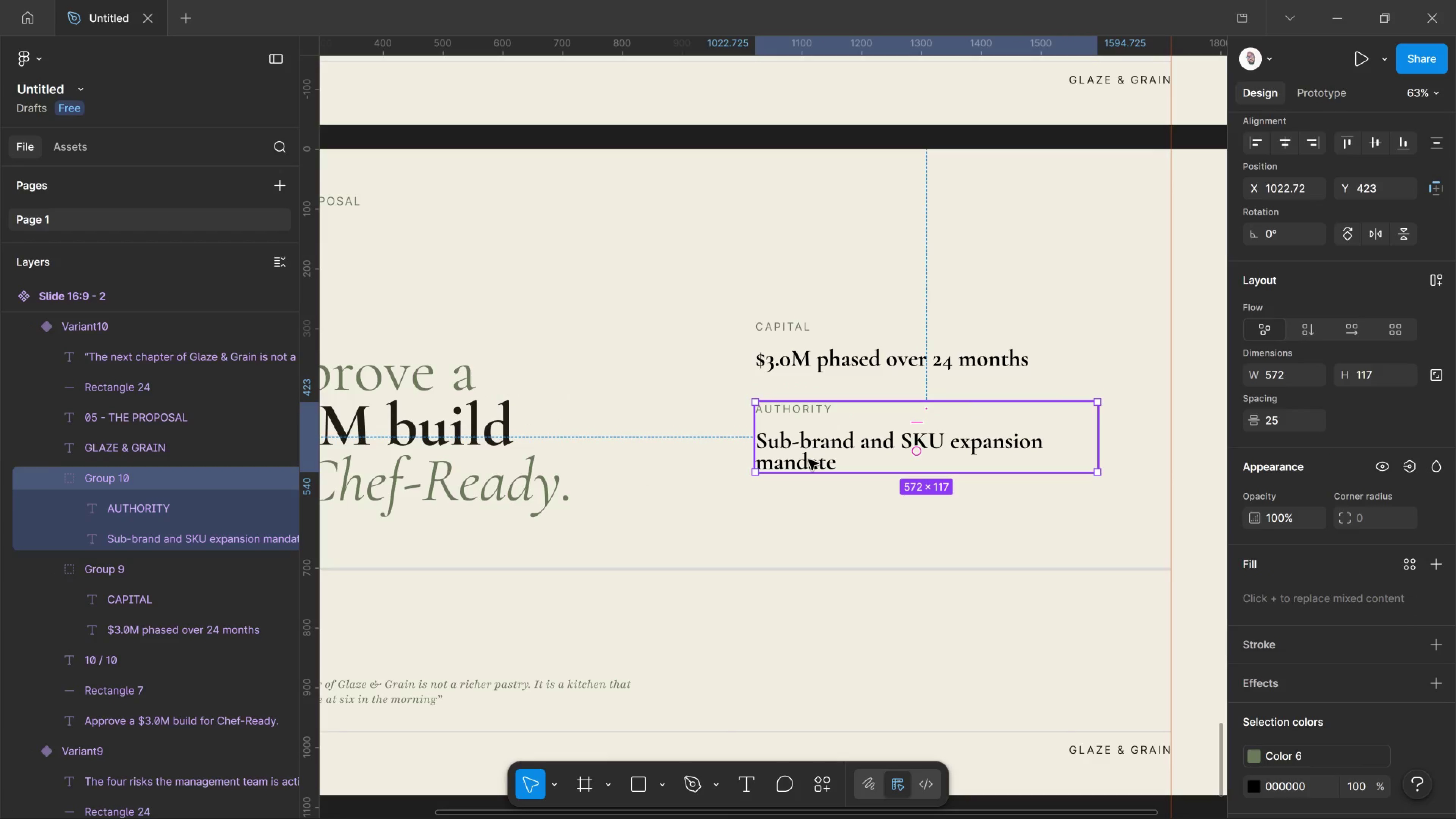 
hold_key(key=AltLeft, duration=3.56)
left_click_drag(start_coordinate=[808, 460], to_coordinate=[824, 564])
 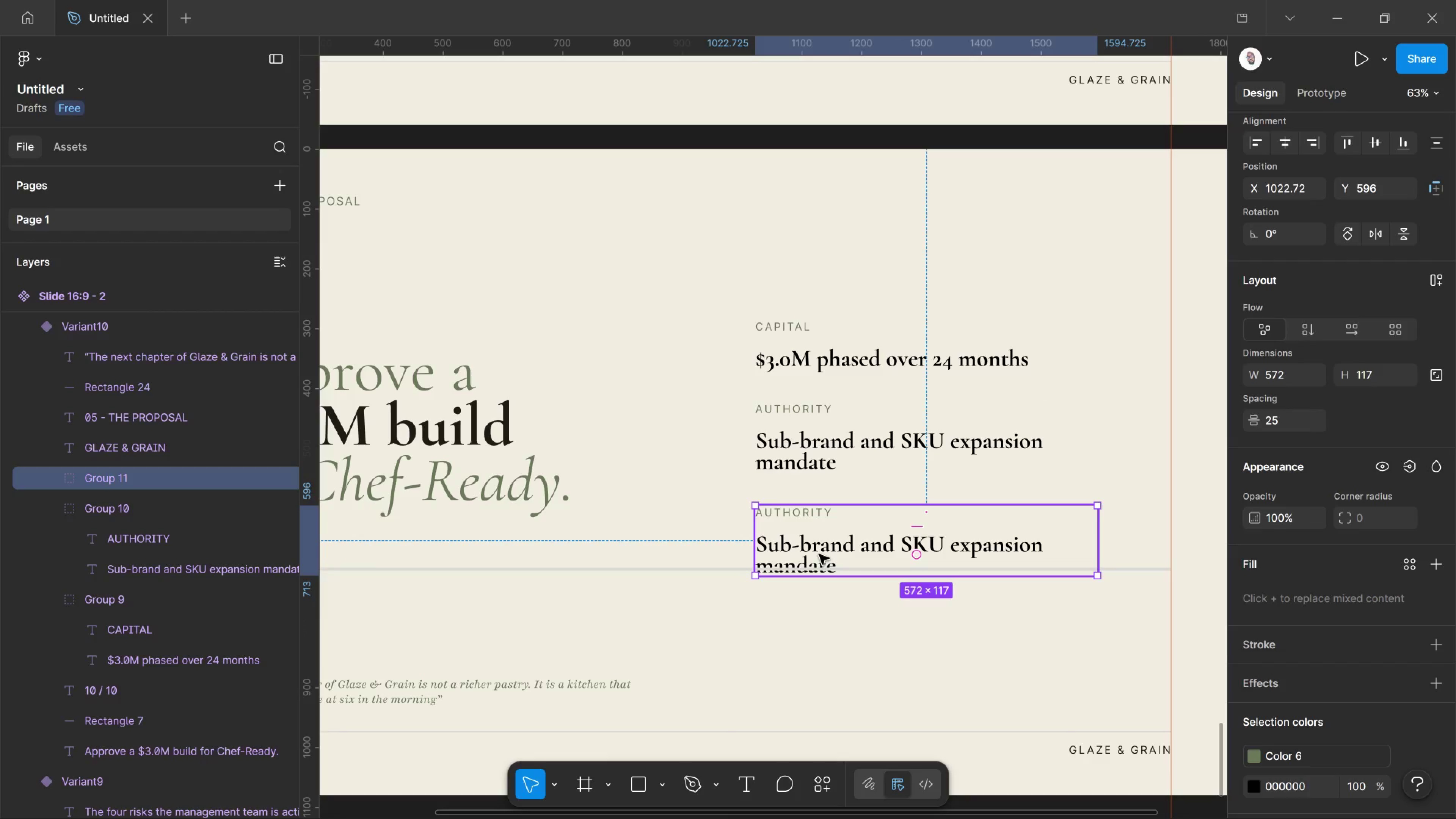 
hold_key(key=ShiftLeft, duration=2.85)
 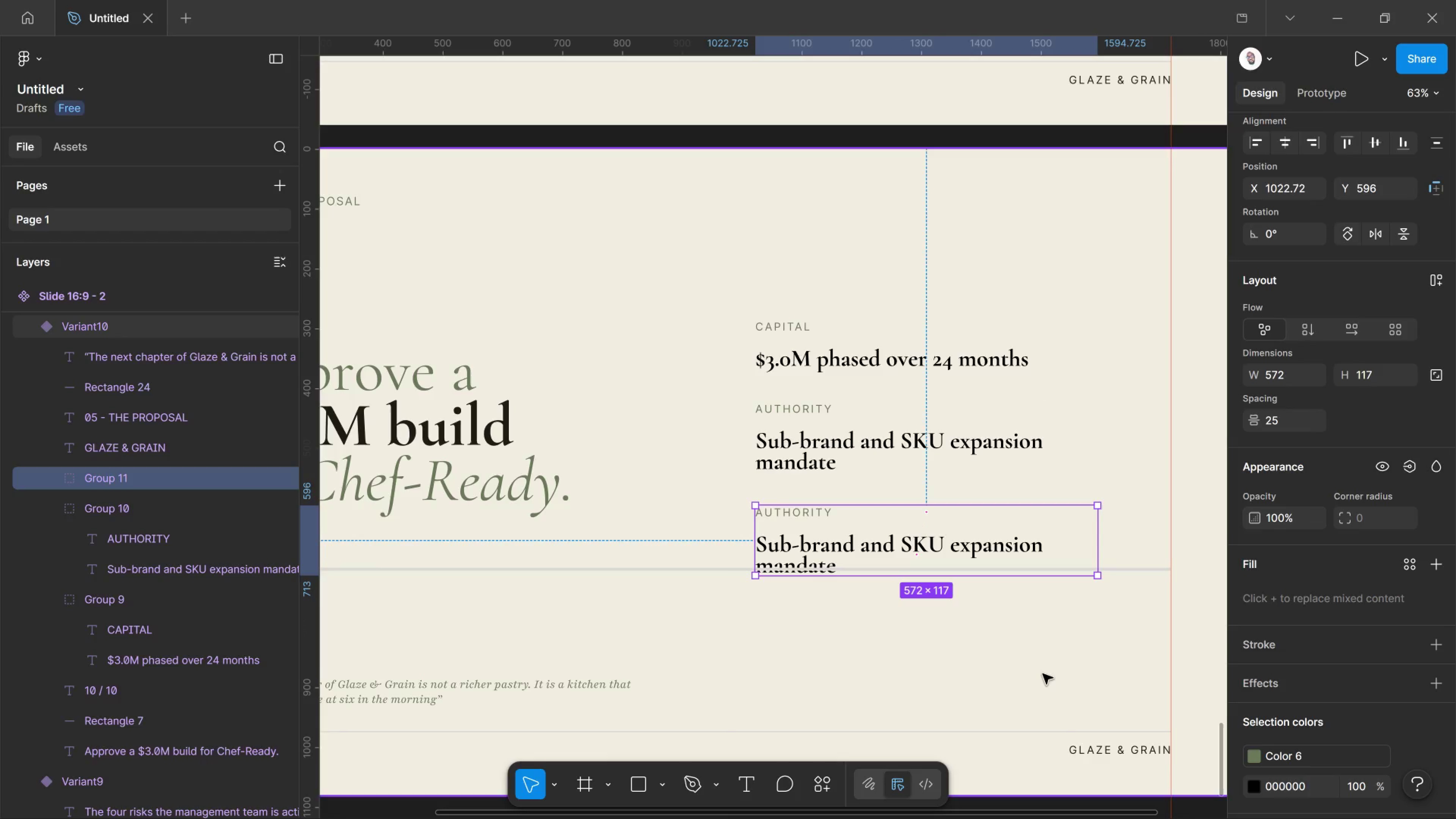 
left_click([1041, 672])
 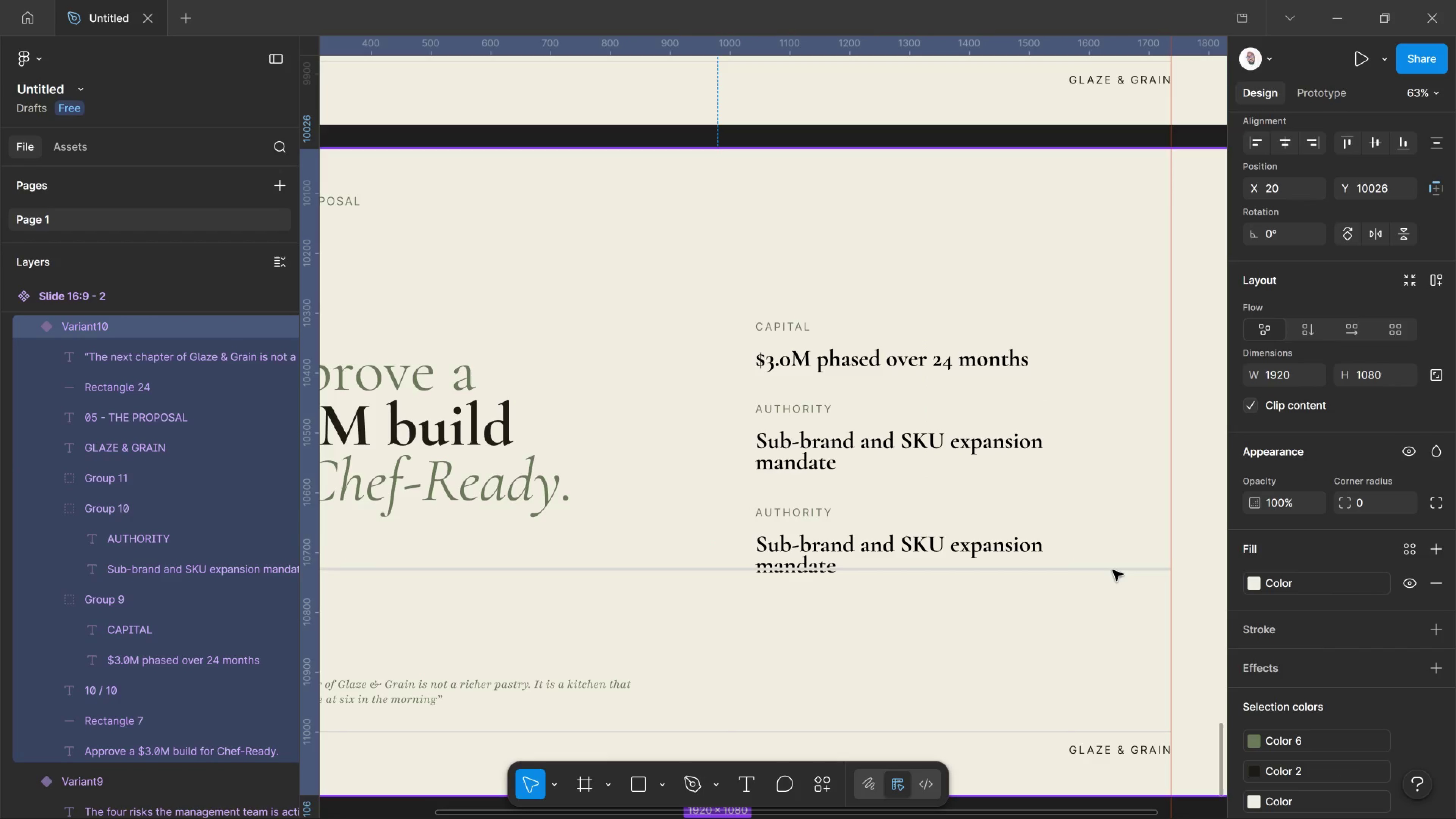 
hold_key(key=ControlLeft, duration=0.81)
left_click([1113, 570])
 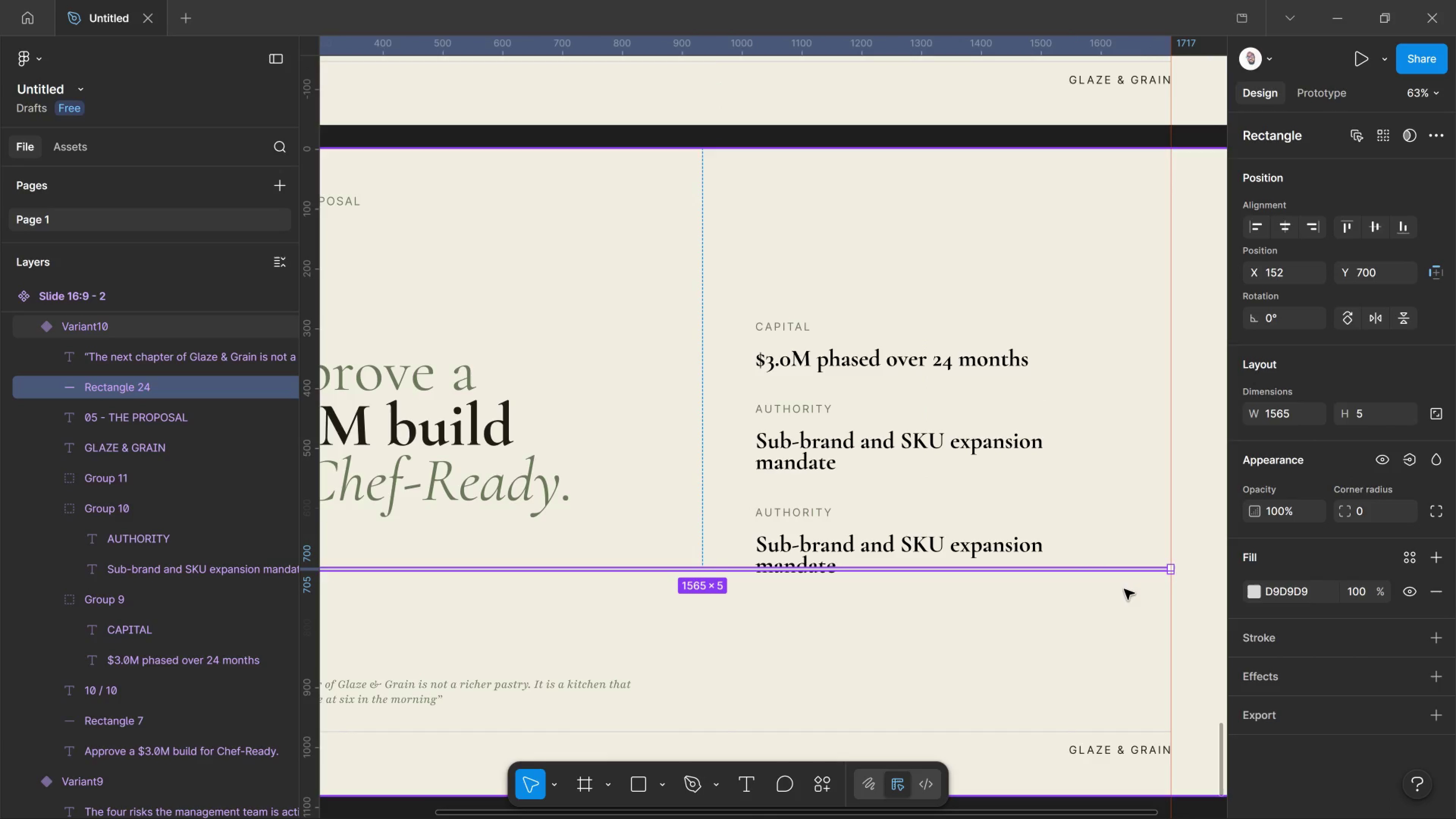 
key(Delete)
 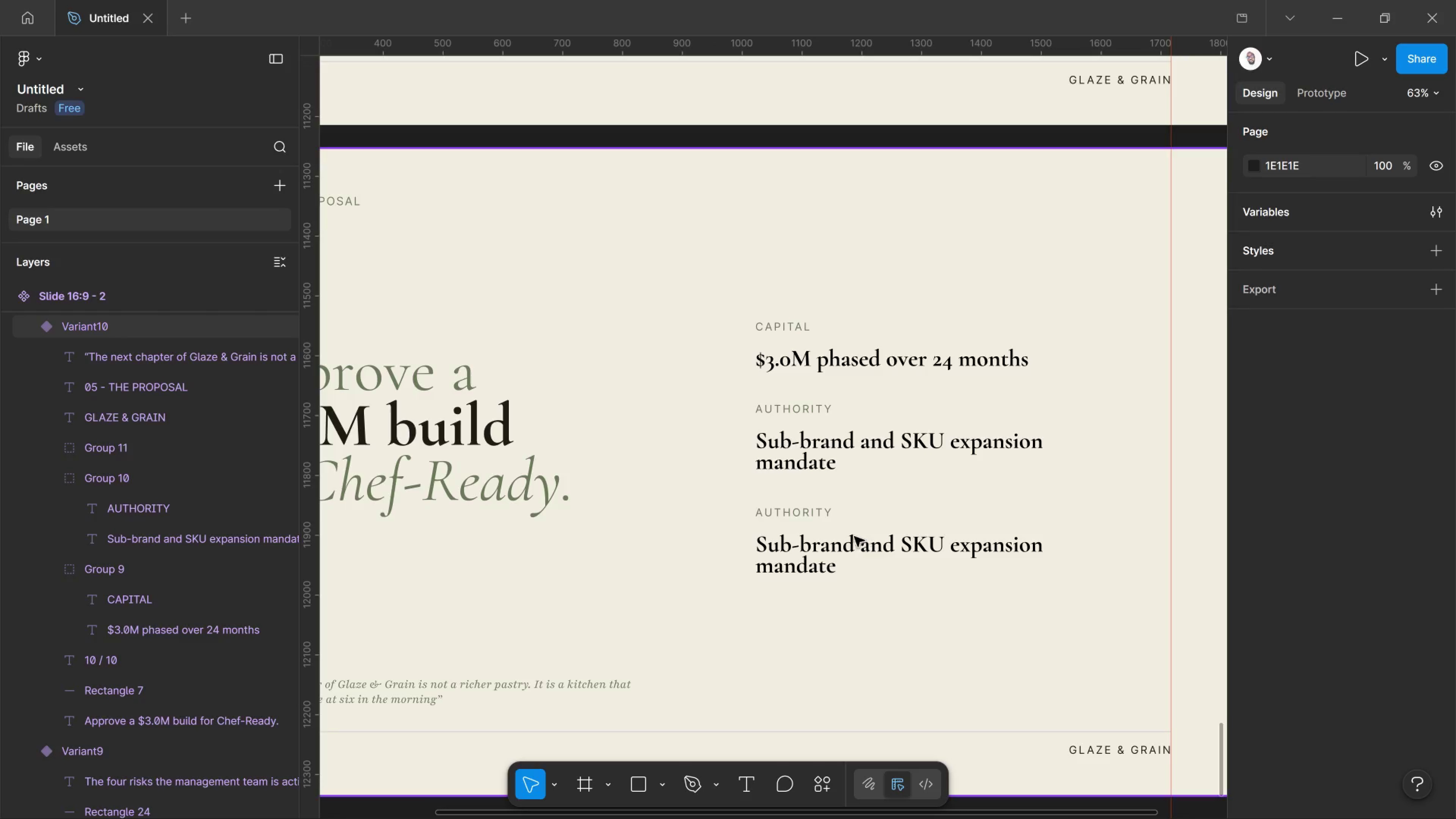 
double_click([802, 551])
 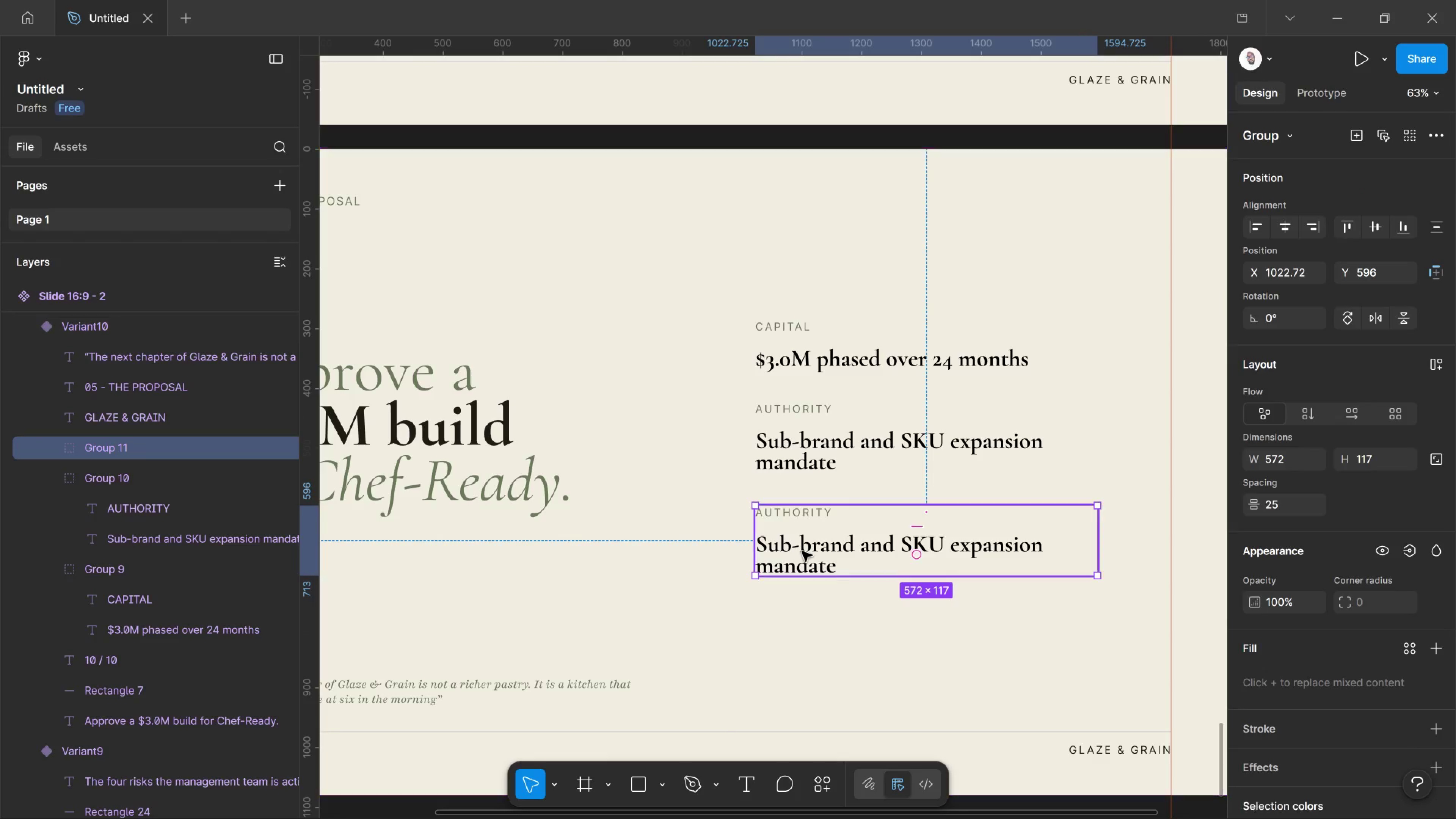 
left_click([802, 551])
 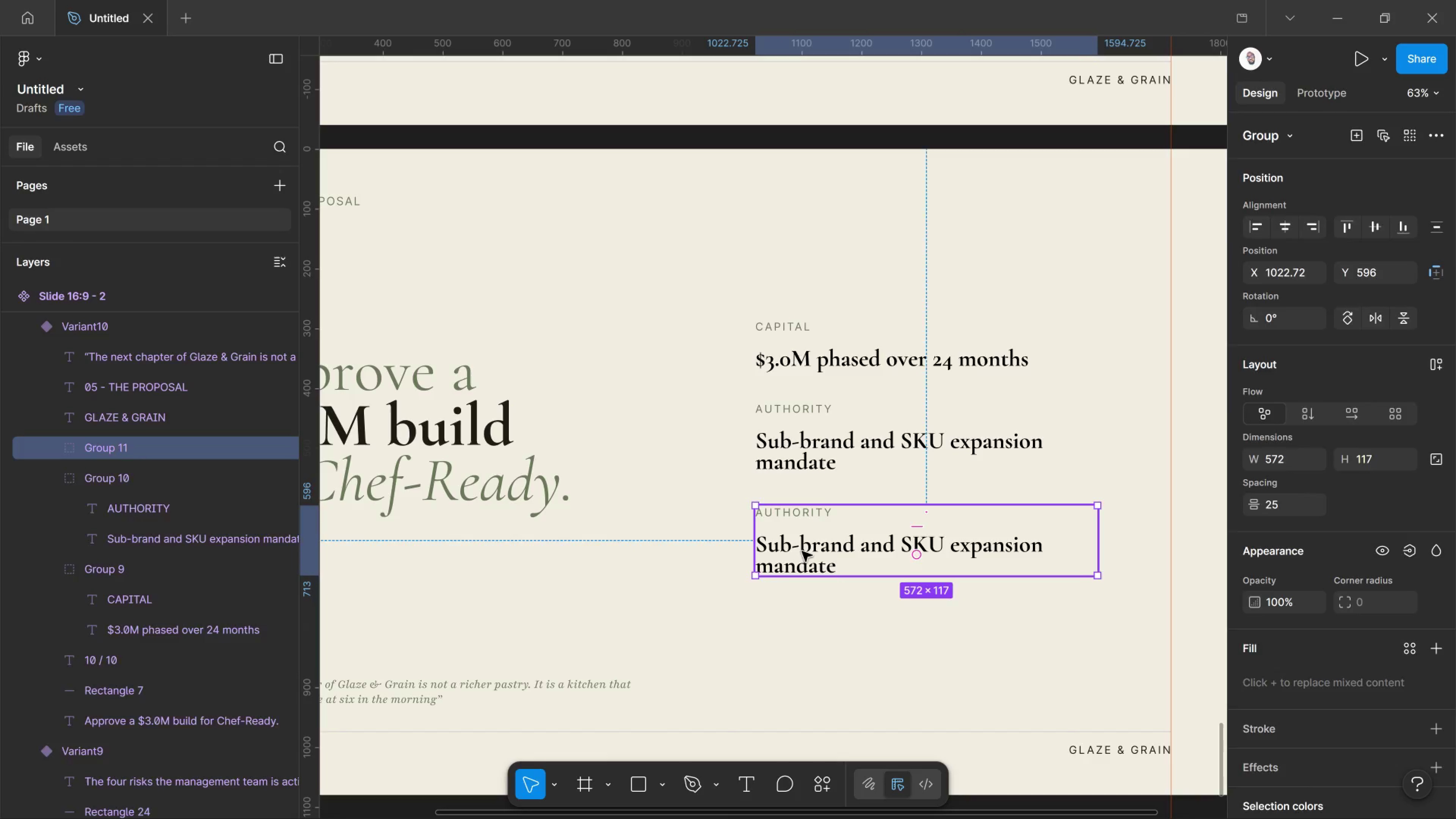 
double_click([802, 551])
 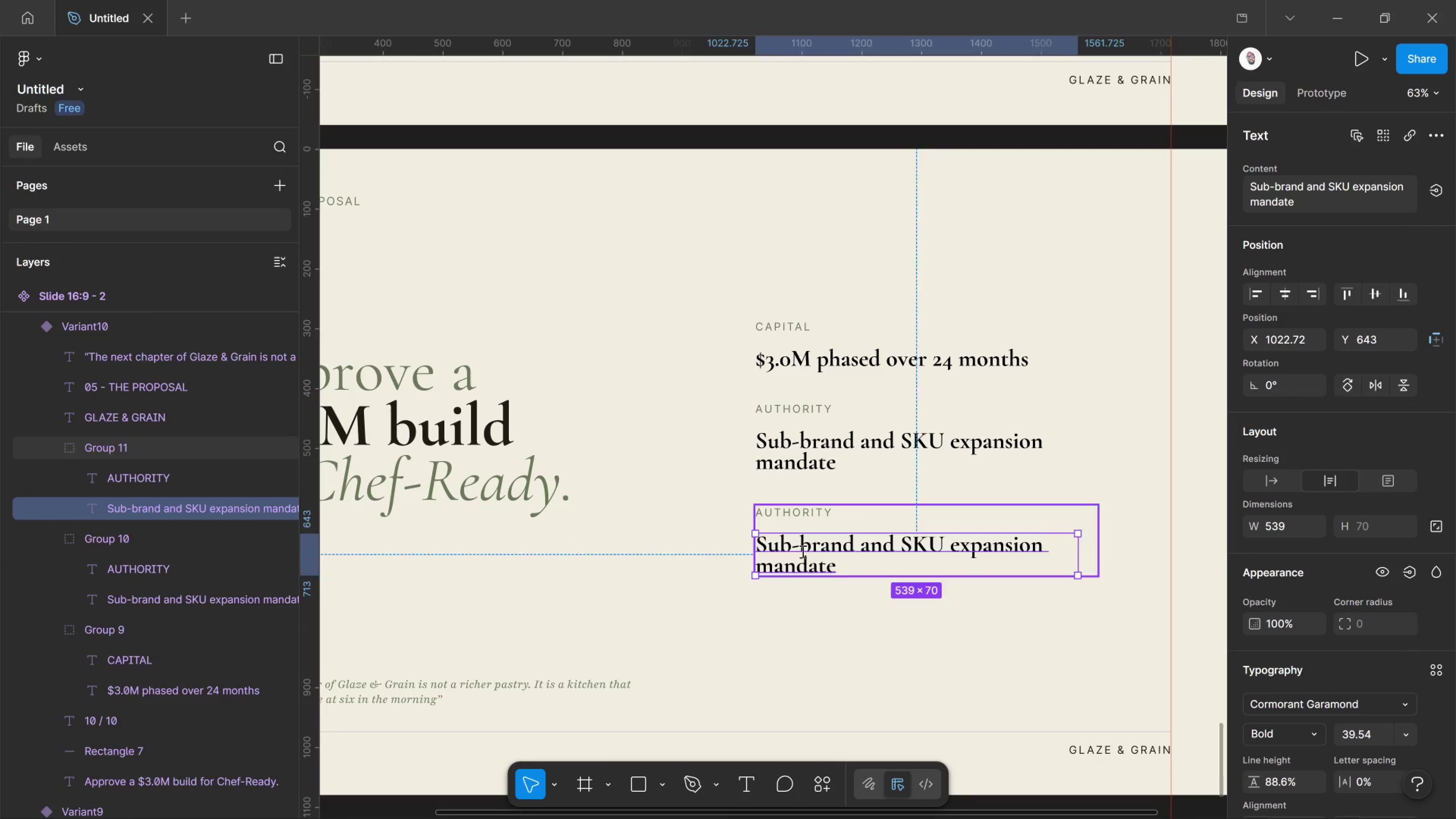 
triple_click([802, 551])
 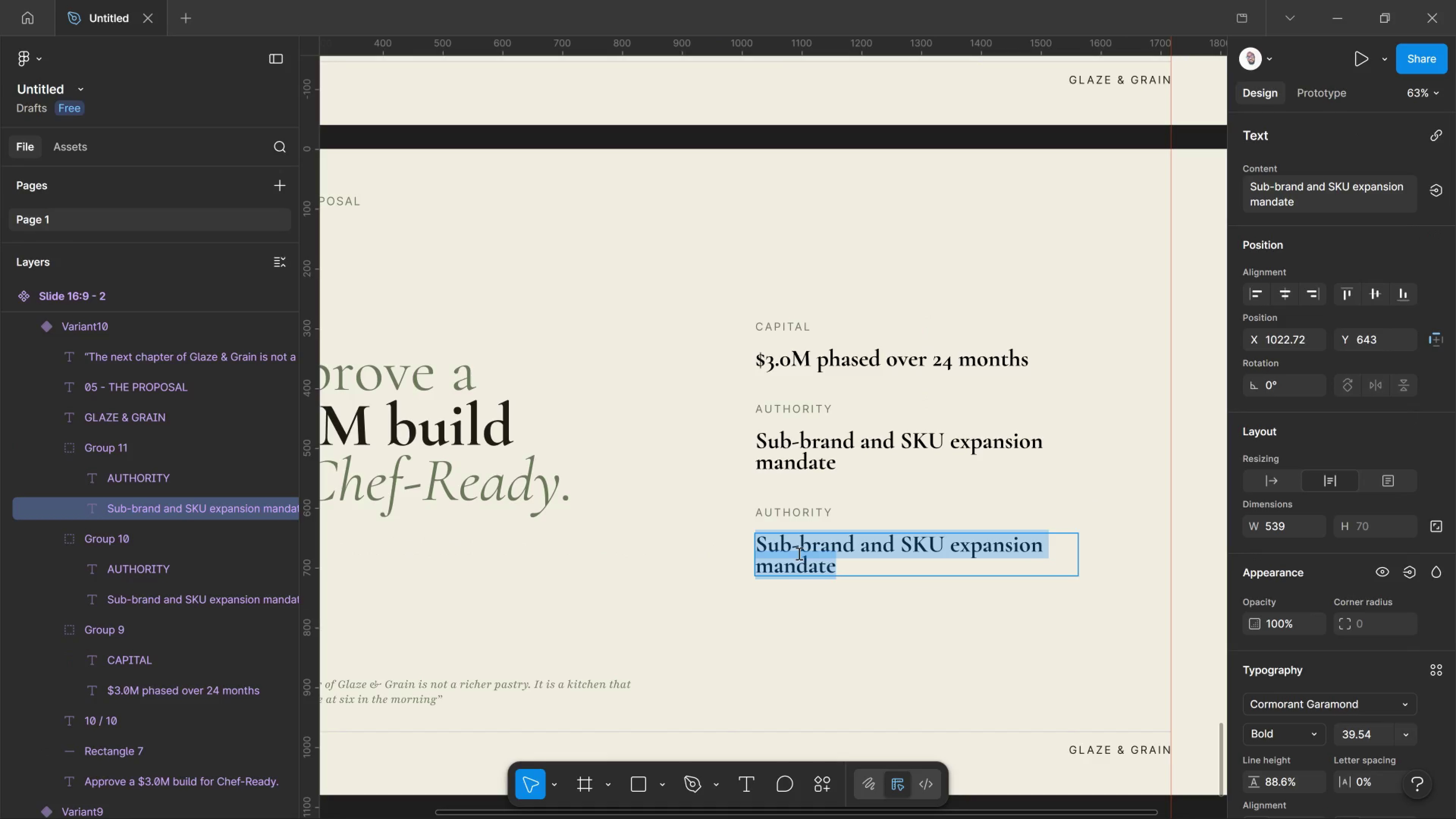 
type(VIP of Wholesale Operations)
 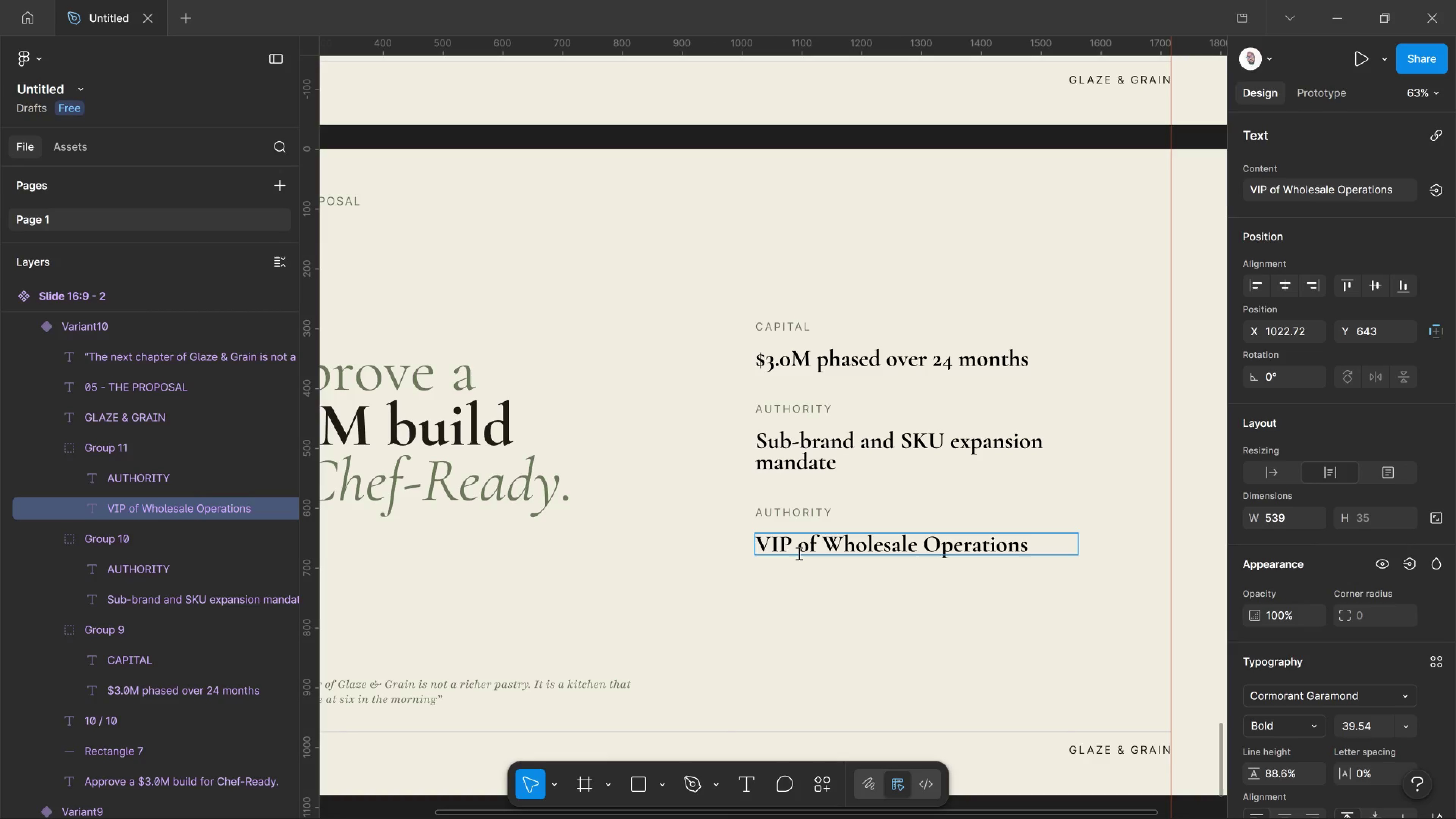 
left_click([830, 518])
 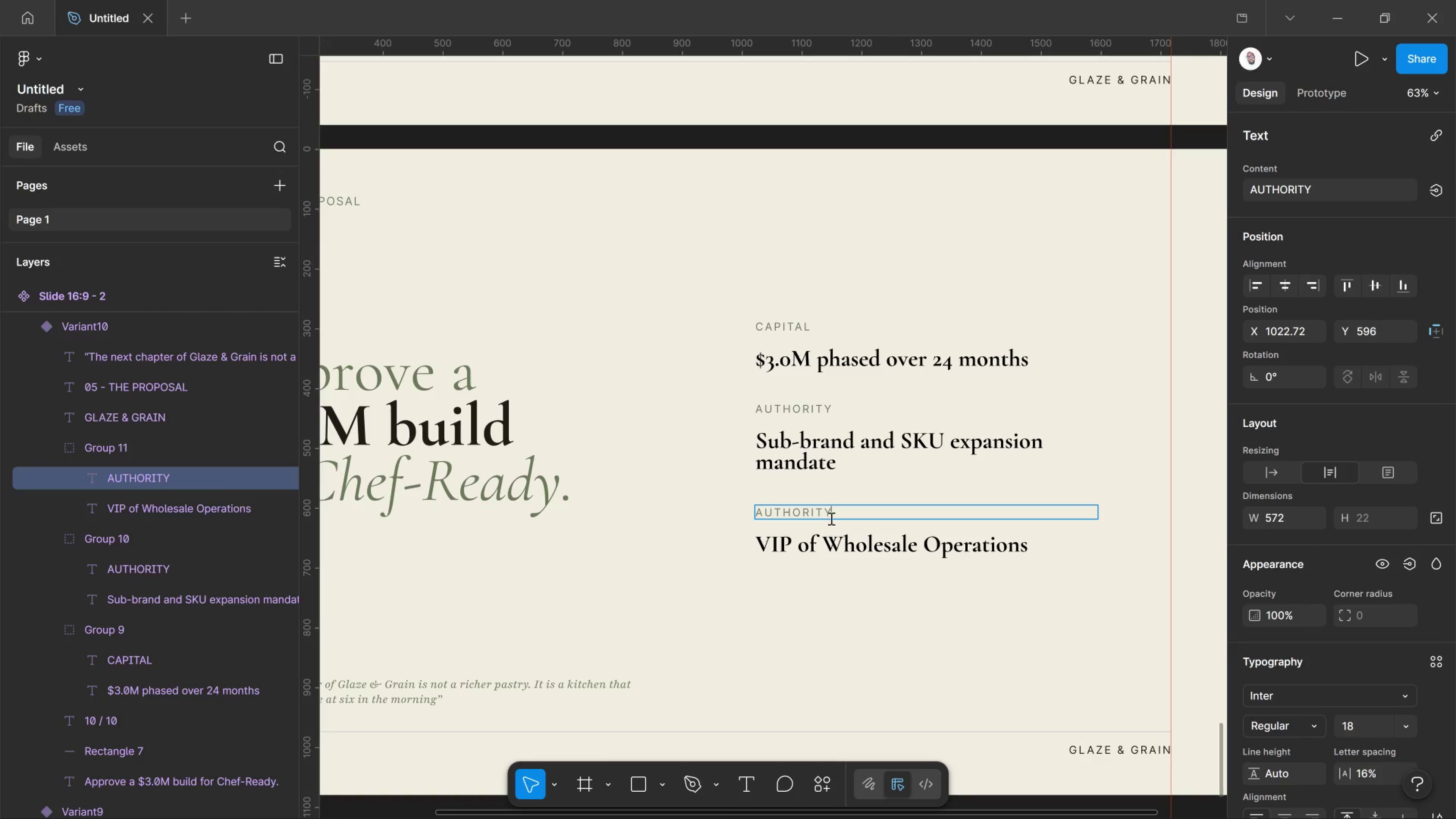 
key(Control+A)
 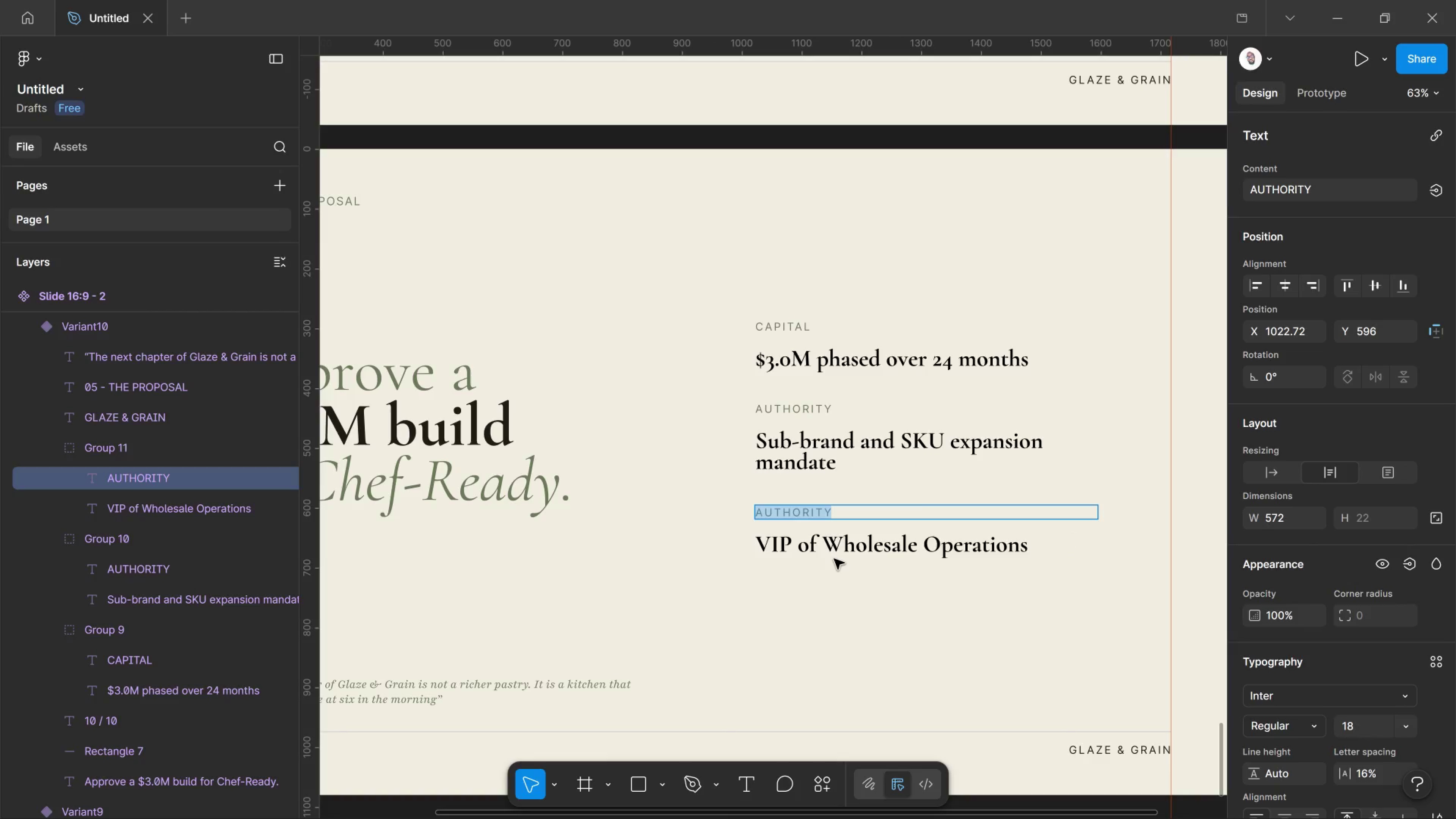 
type(hir)
key(Backspace)
key(Backspace)
key(Backspace)
type(HIRE)
 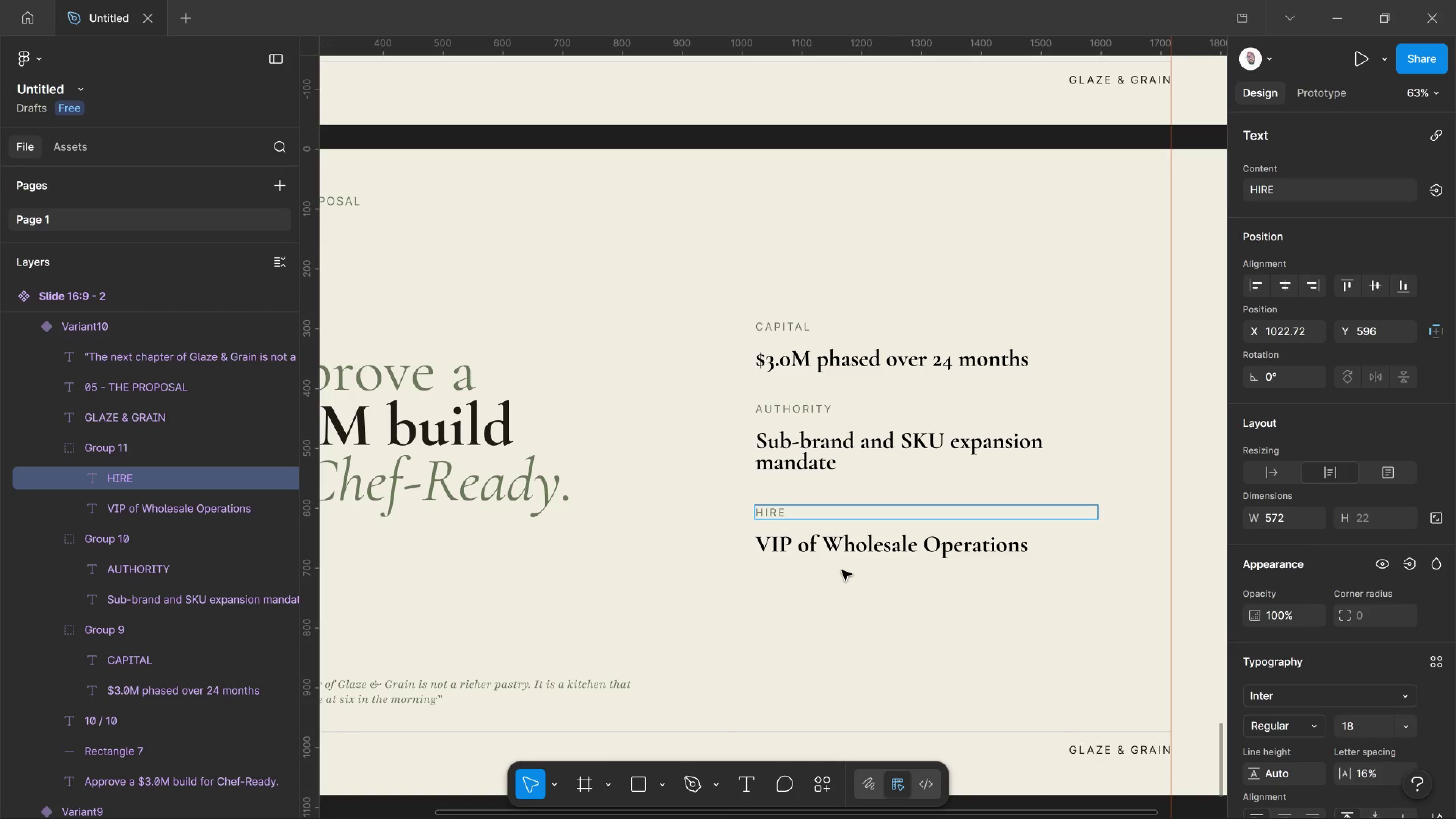 
left_click([844, 572])
 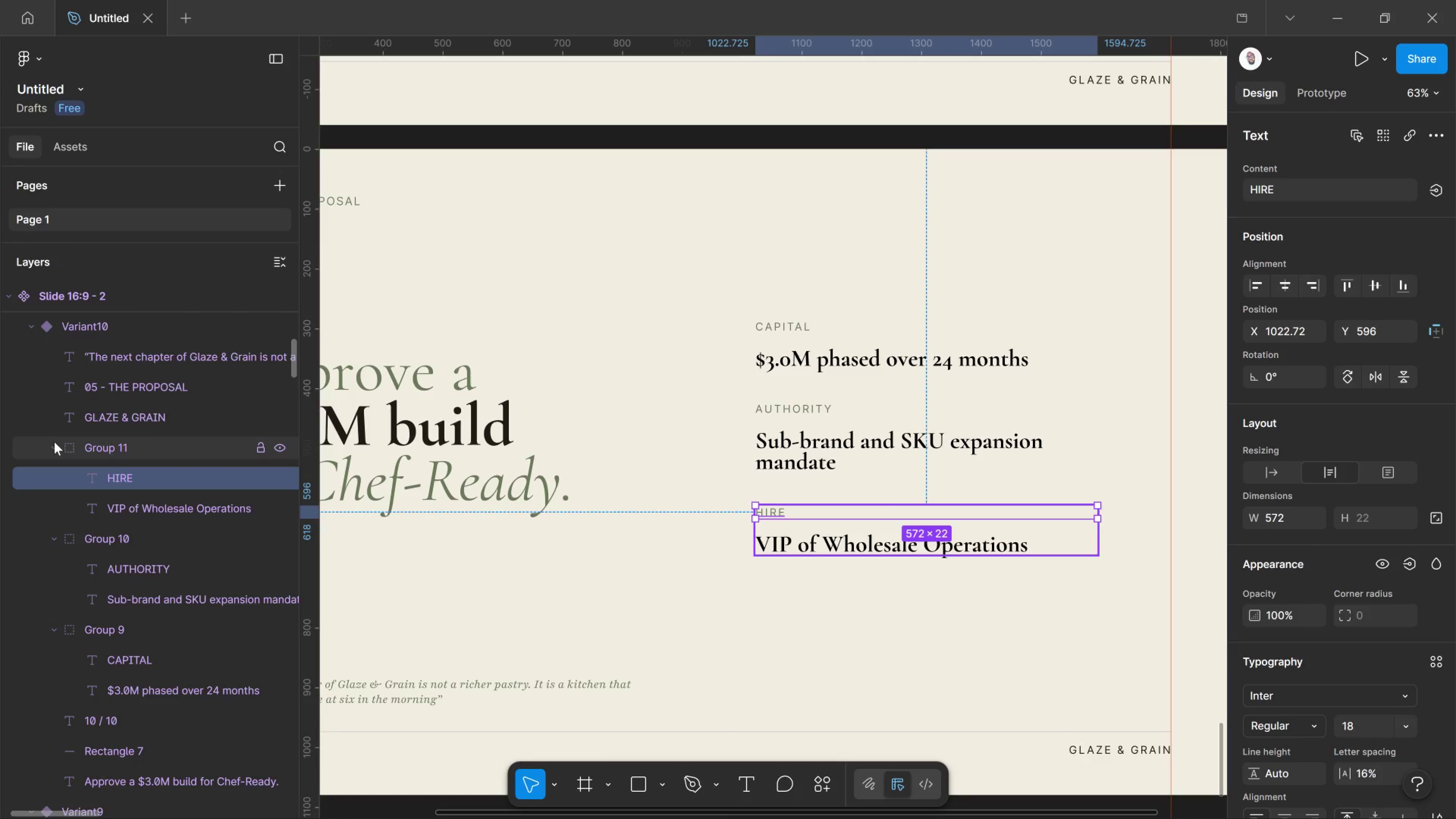 
left_click_drag(start_coordinate=[54, 442], to_coordinate=[60, 442])
 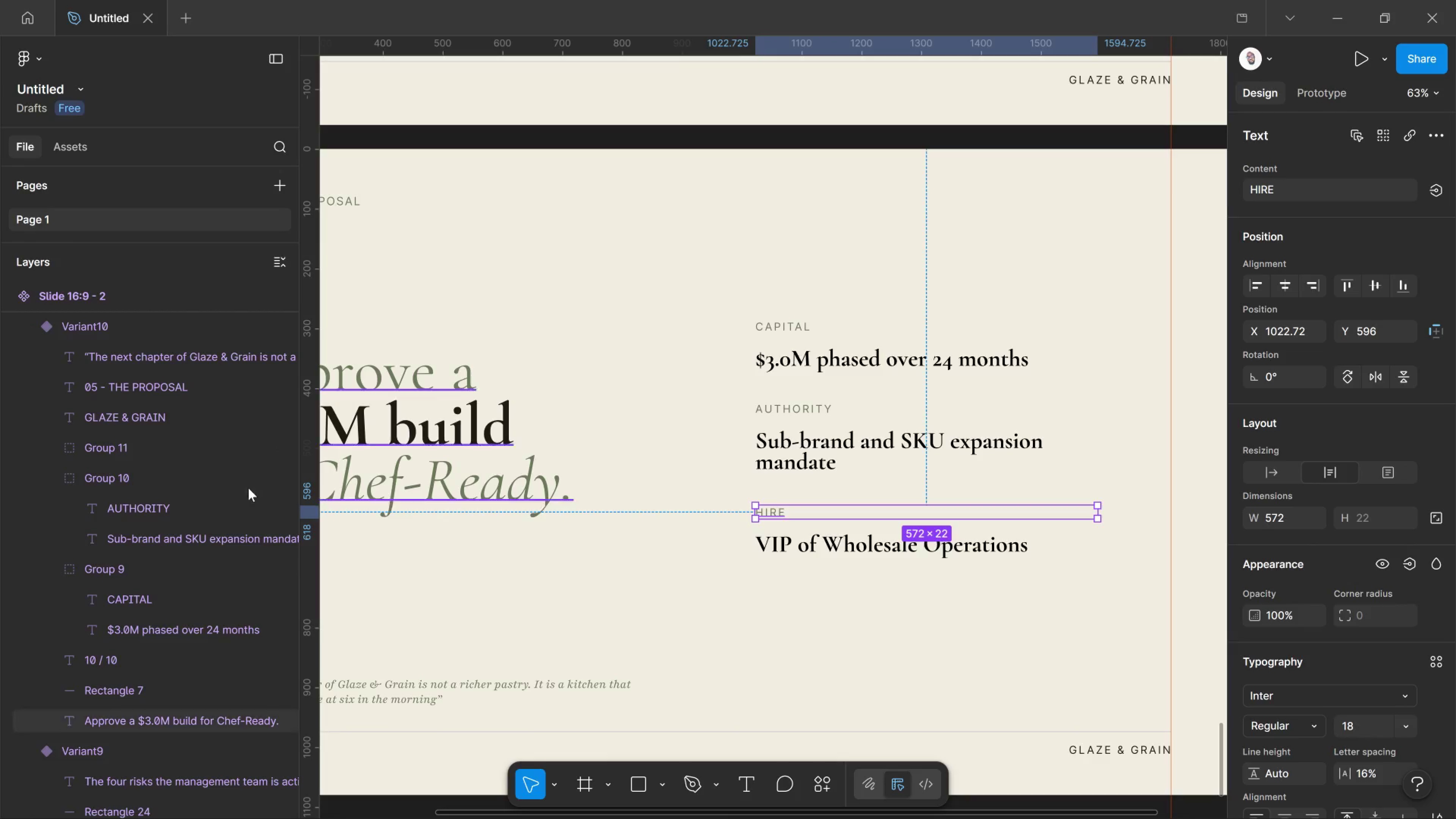 
left_click([168, 471])
 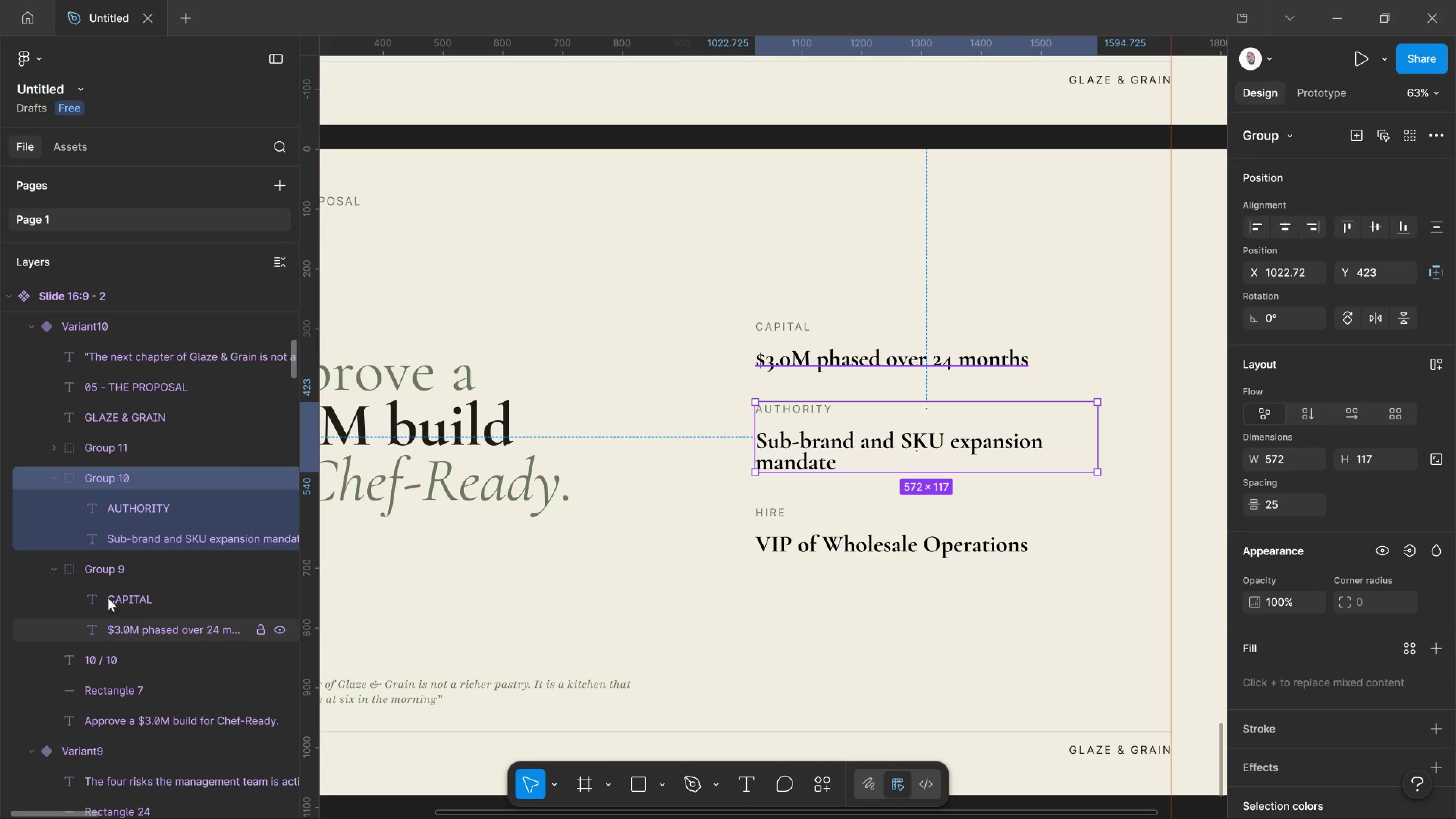 
left_click([118, 569])
 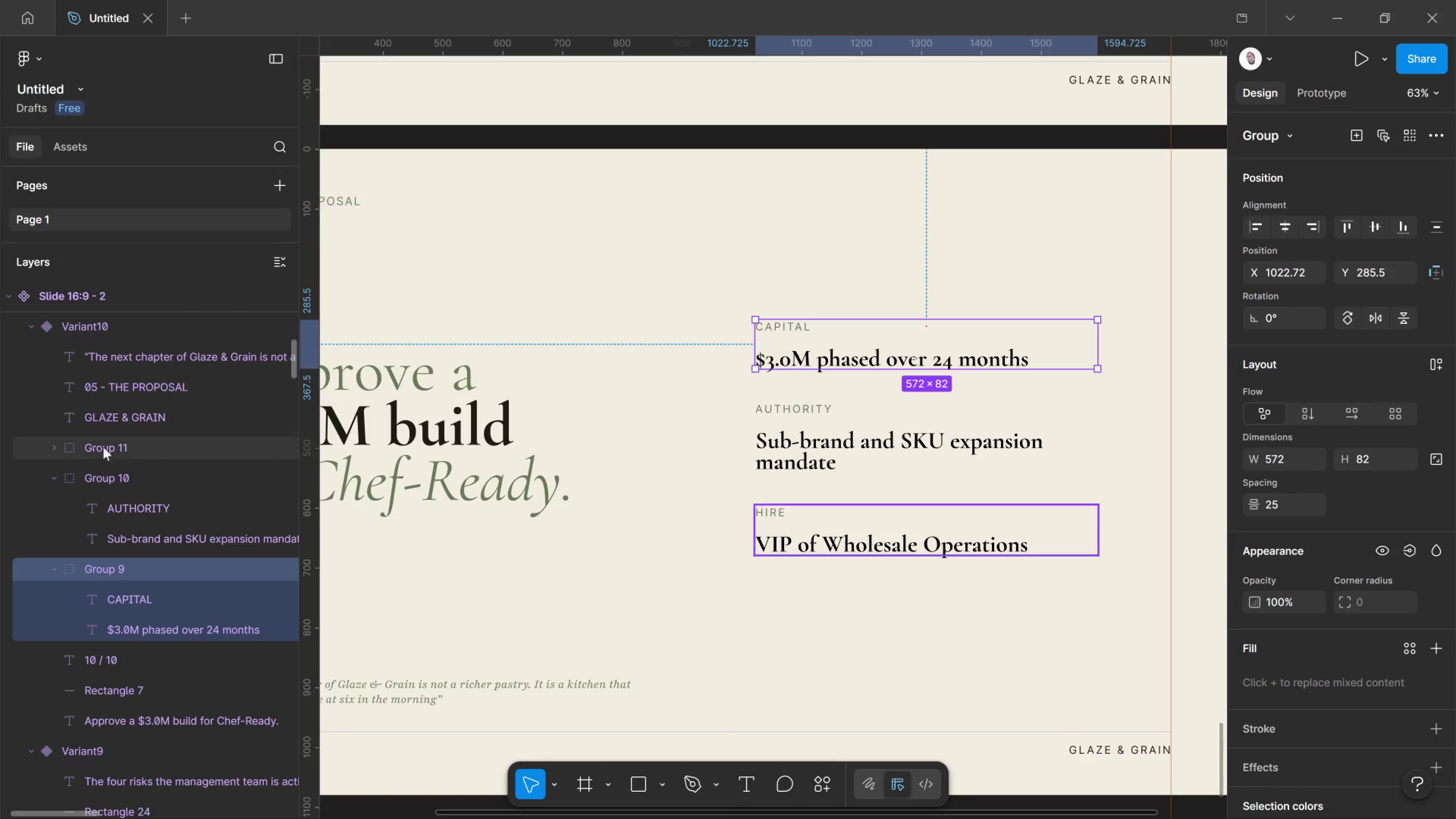 
left_click([103, 447])
 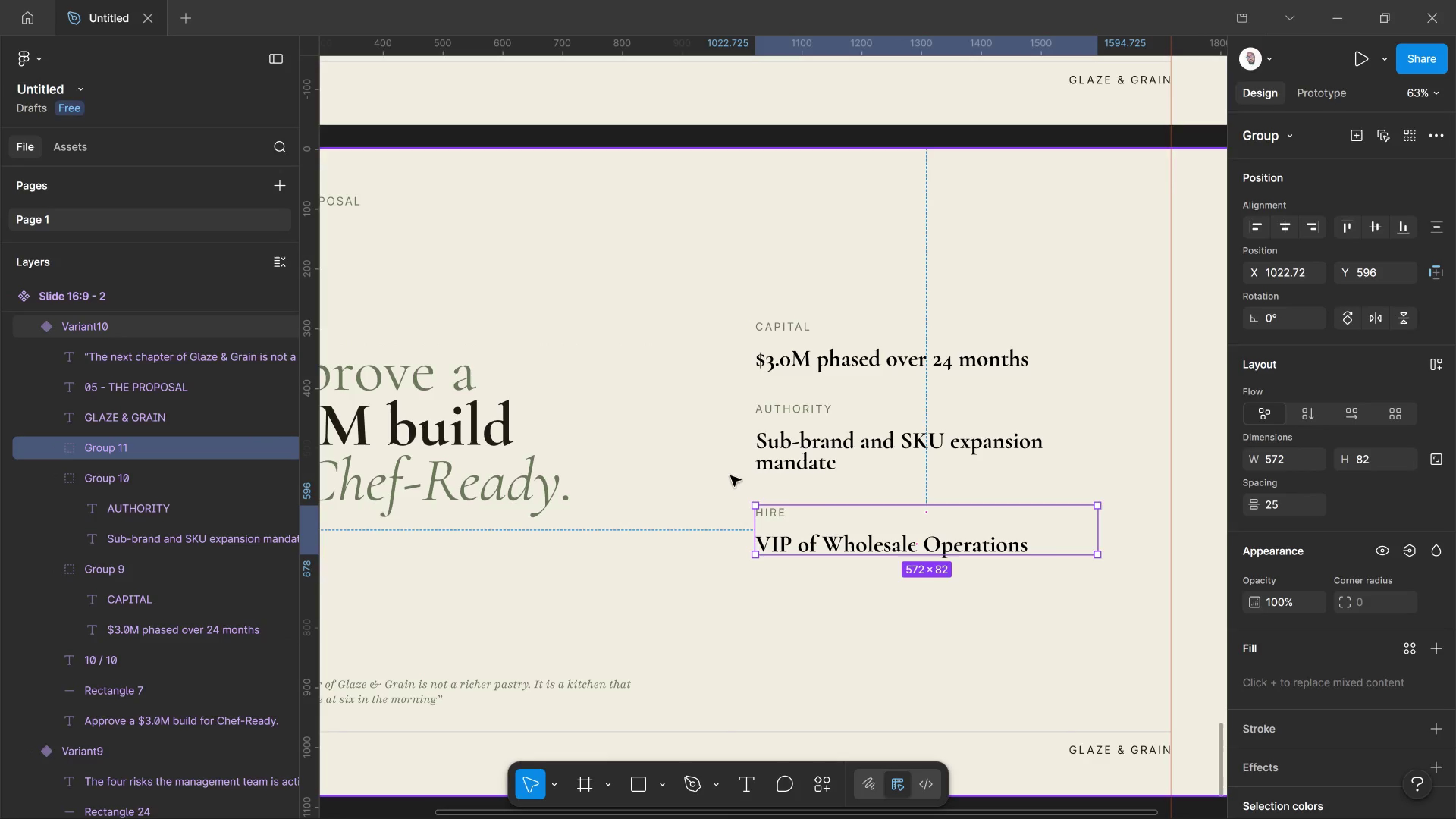 
hold_key(key=AltLeft, duration=4.2)
left_click_drag(start_coordinate=[831, 538], to_coordinate=[828, 622])
 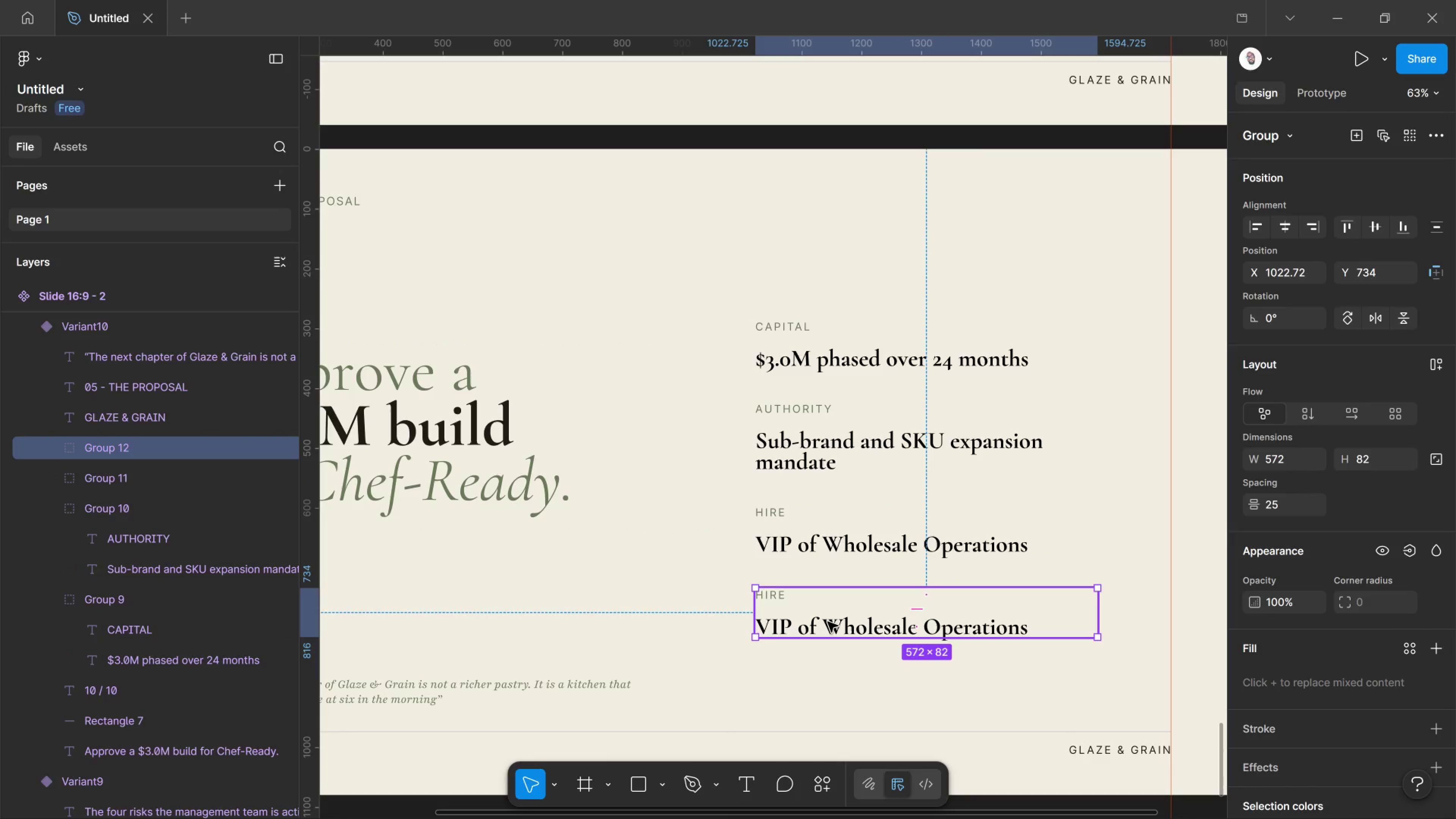 
hold_key(key=ShiftLeft, duration=2.94)
 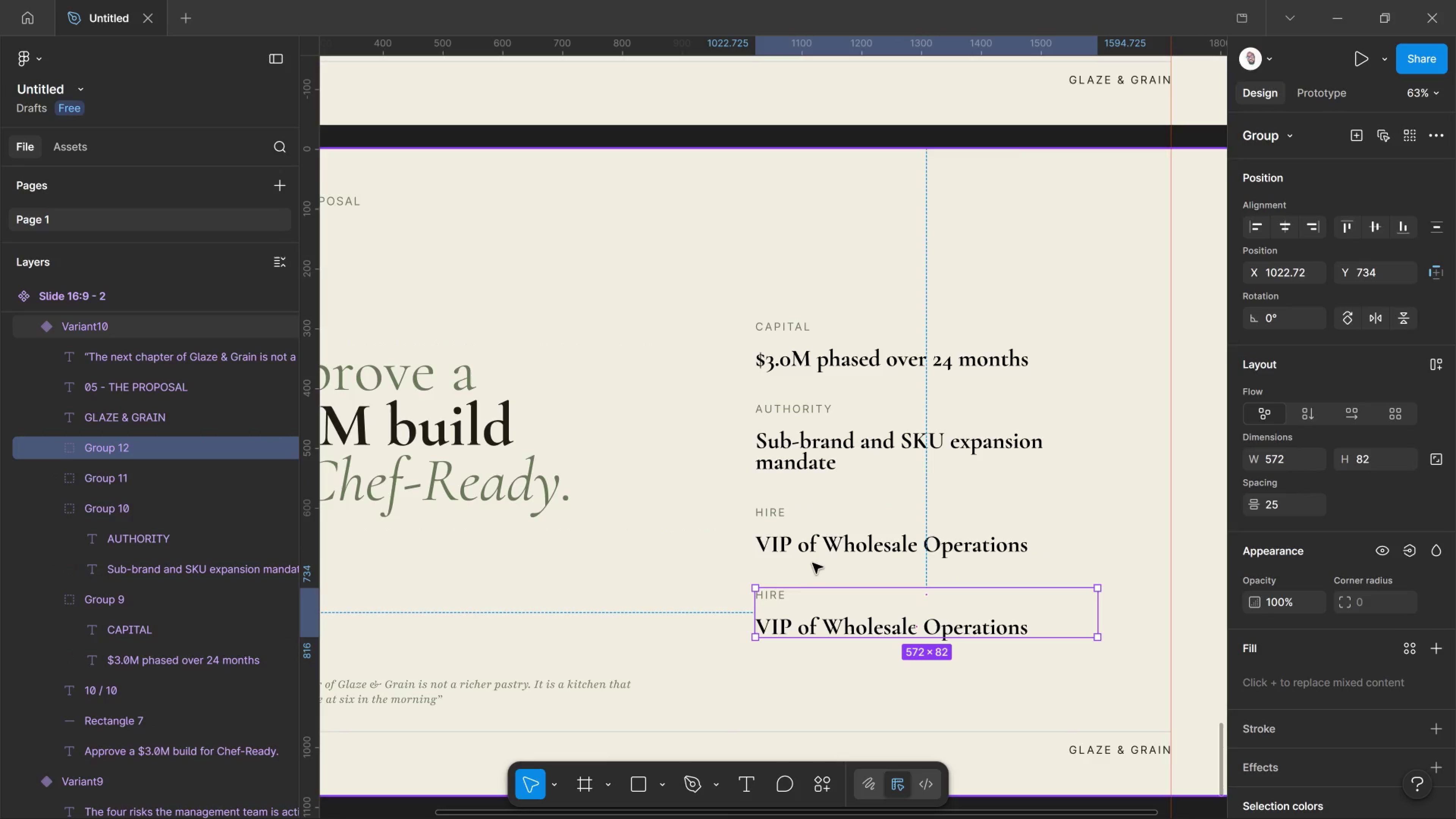 
double_click([773, 596])
 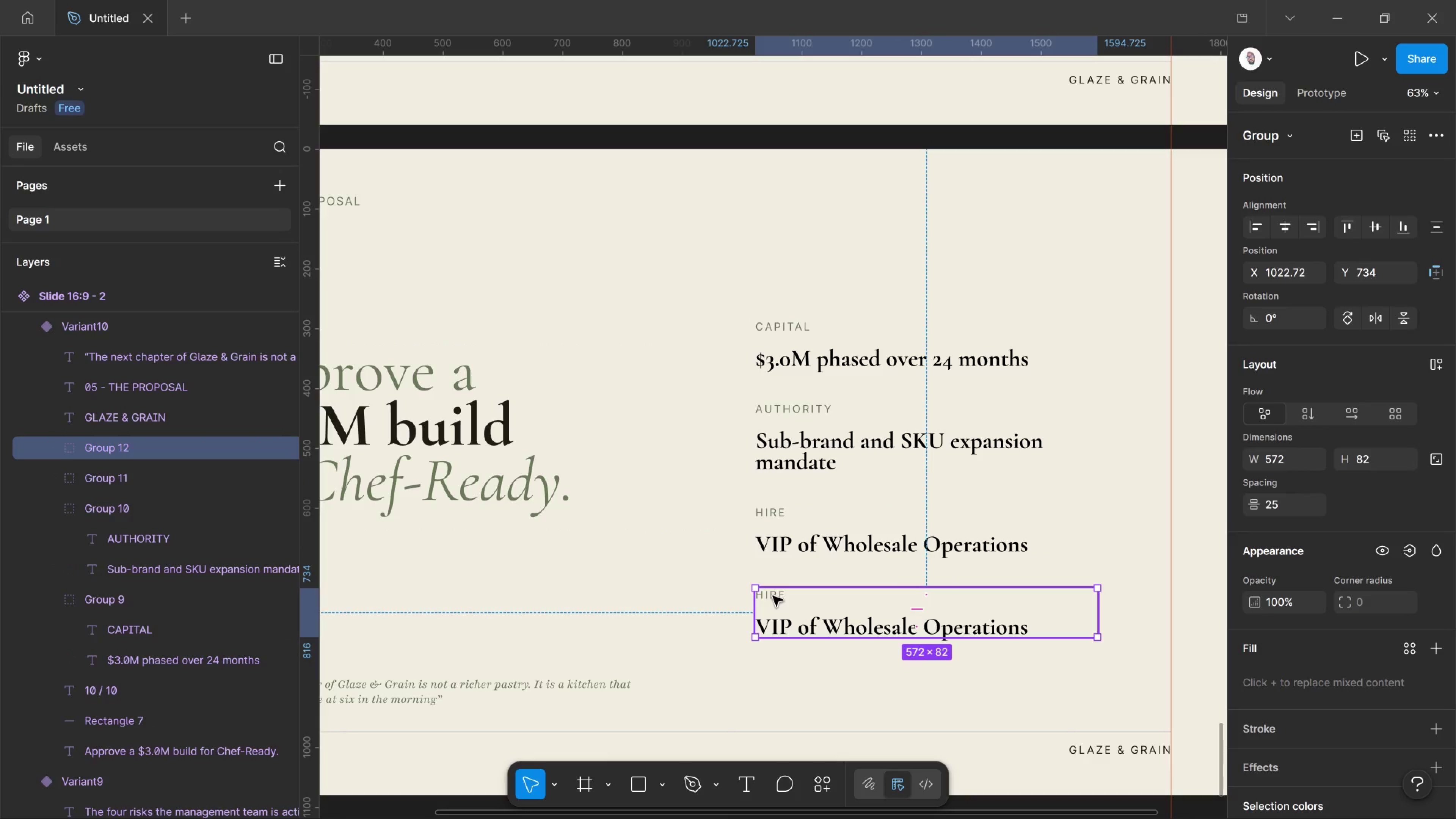 
triple_click([773, 596])
 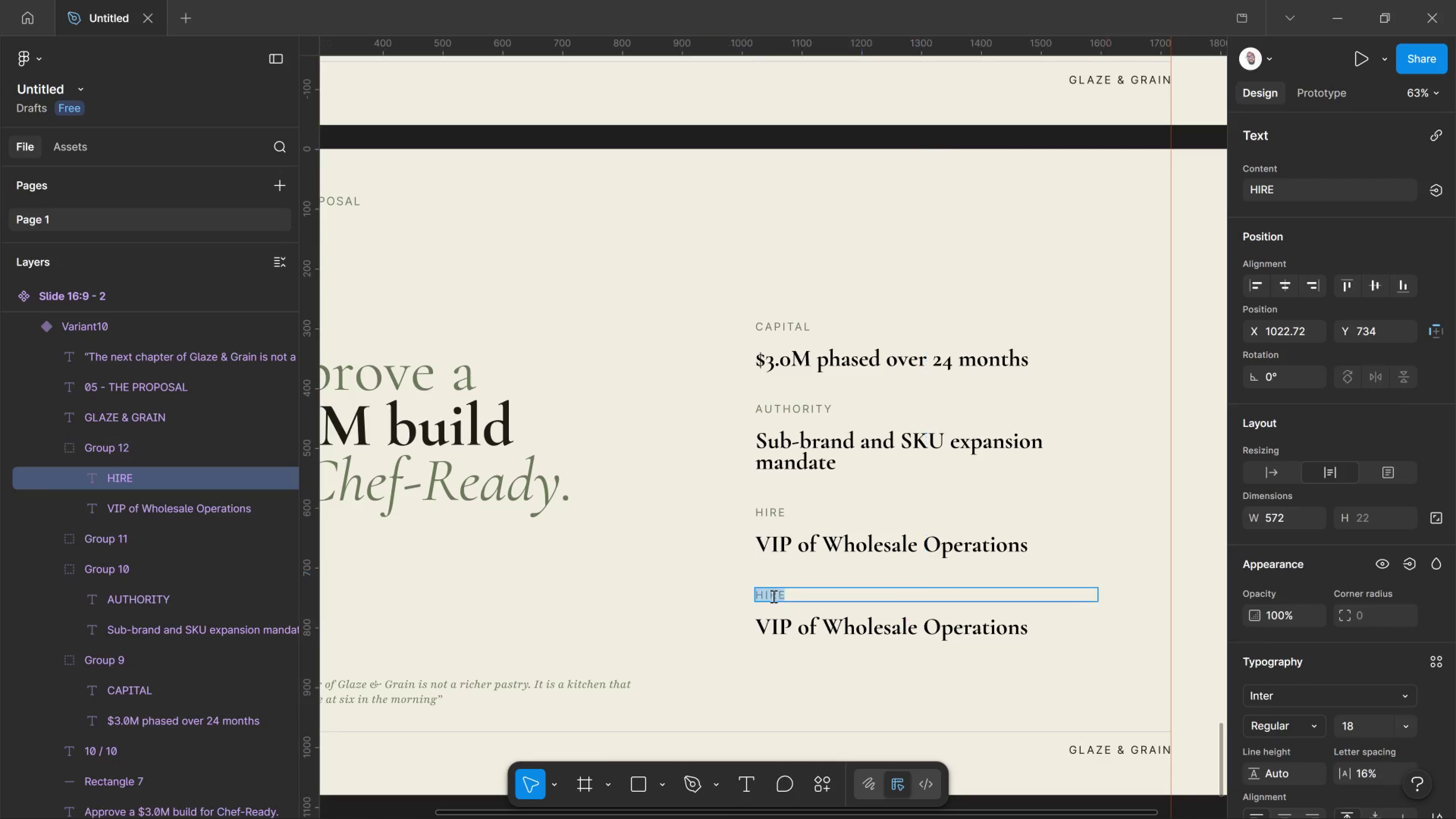 
double_click([773, 596])
 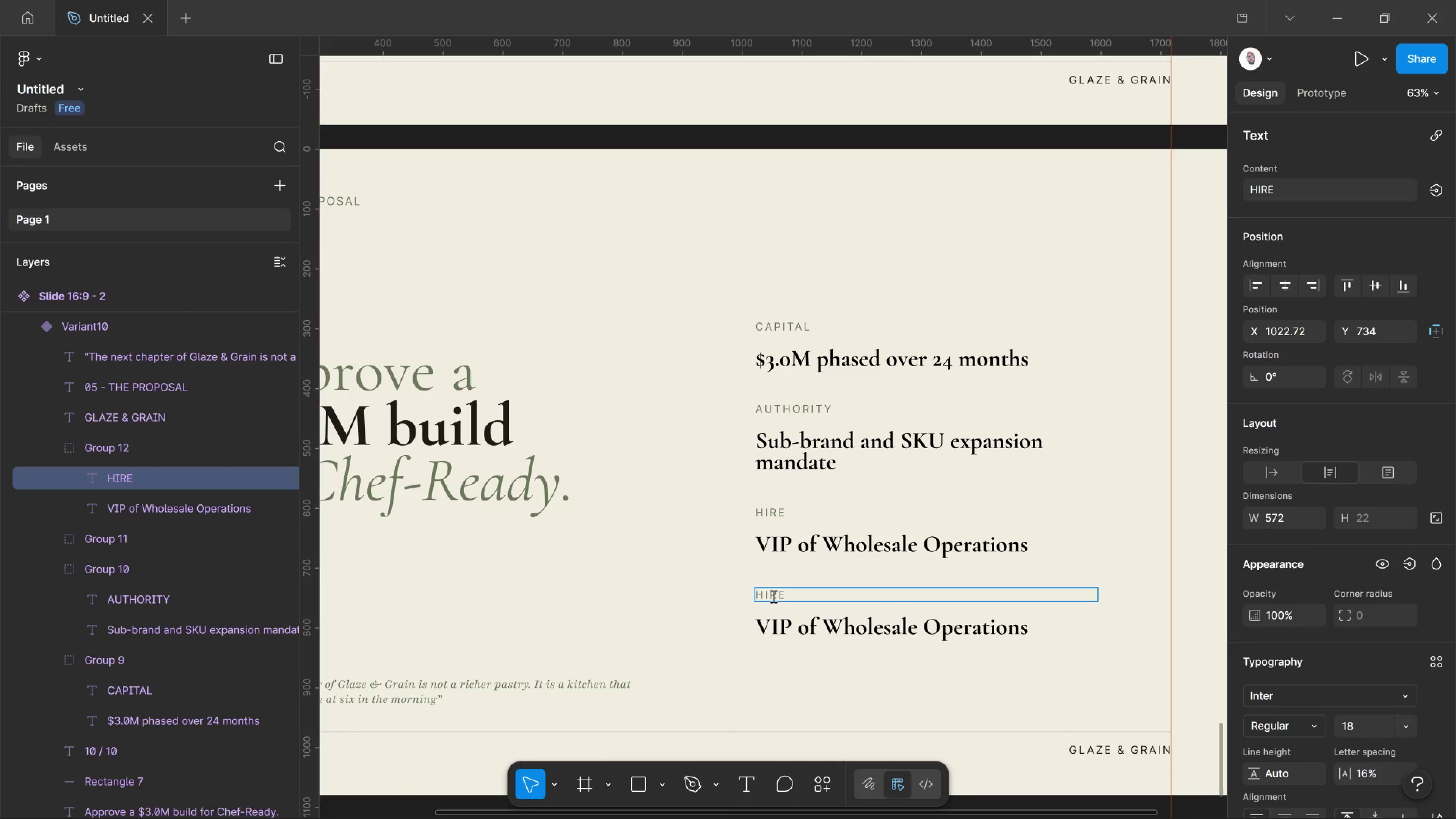 
key(Control+A)
 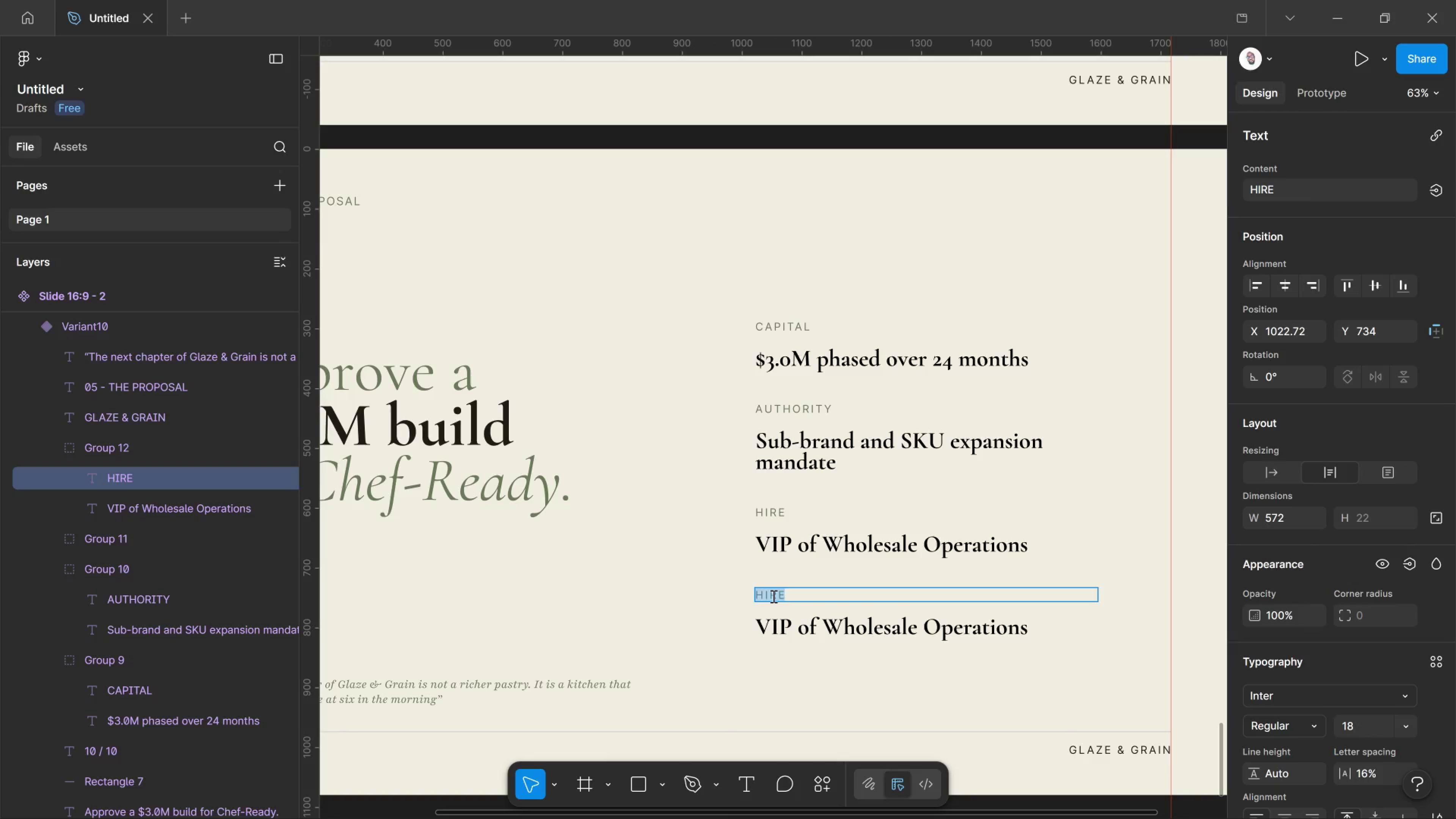 
type(DECISION DATE)
 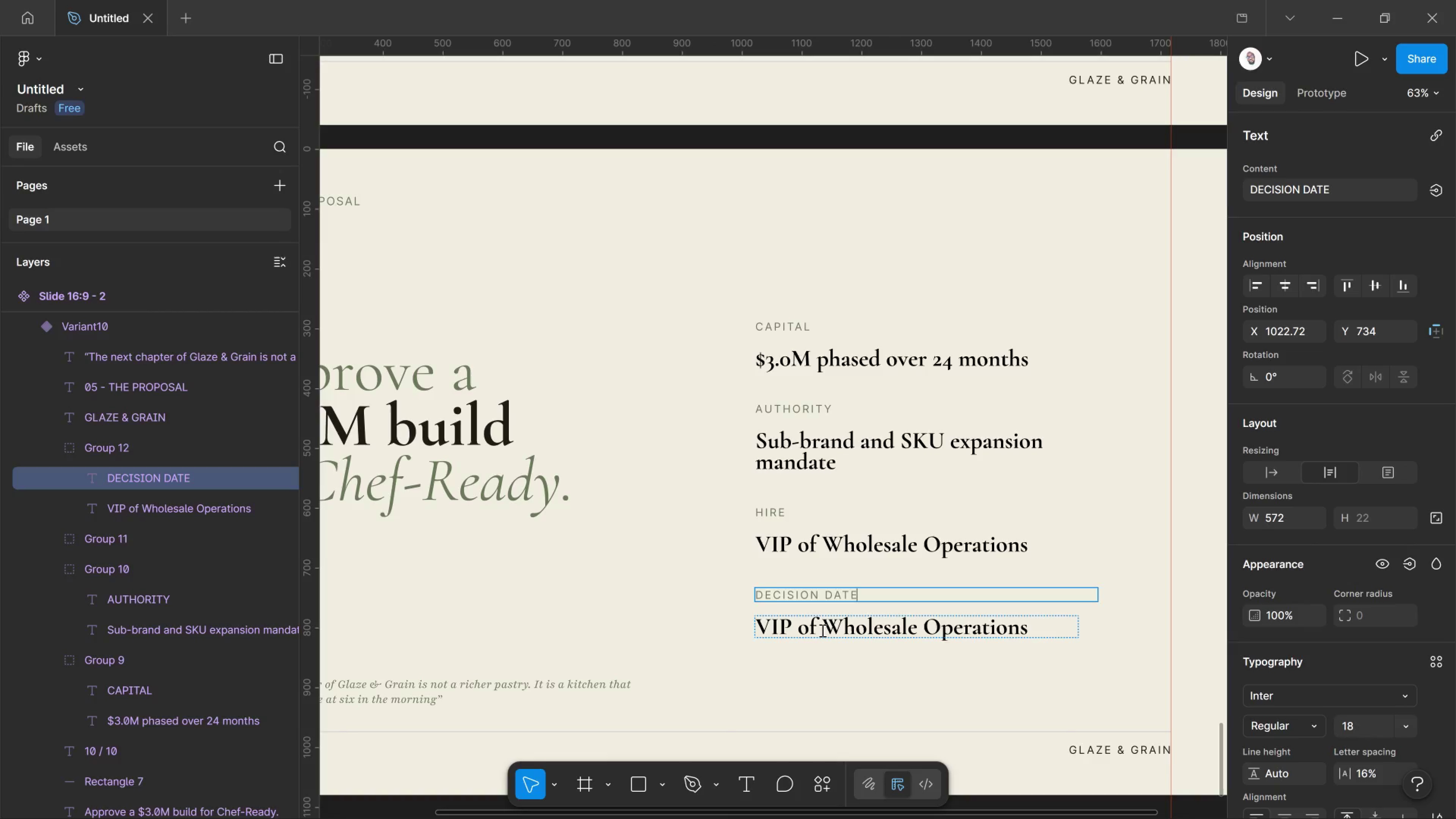 
double_click([822, 630])
 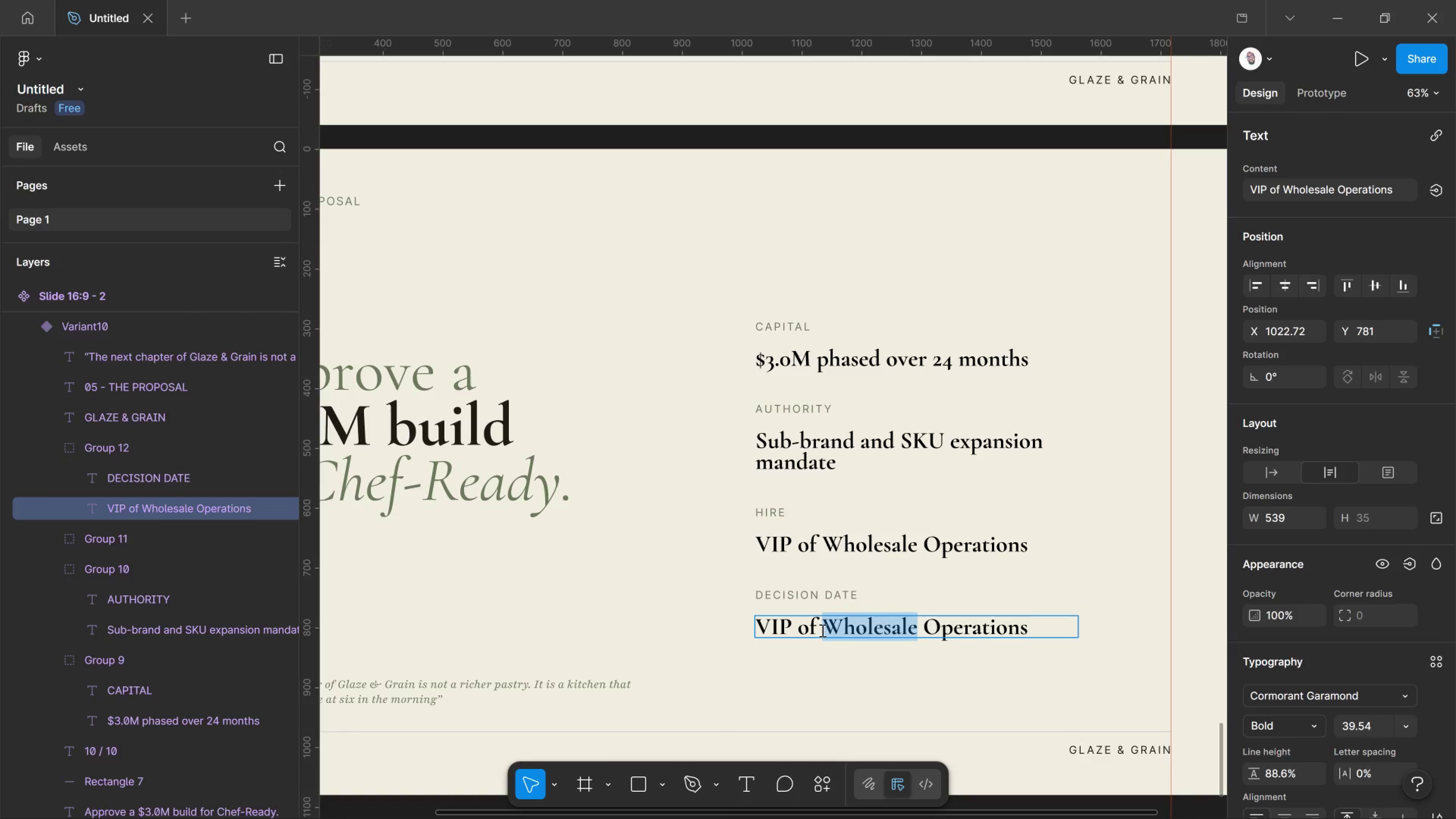 
key(Control+A)
 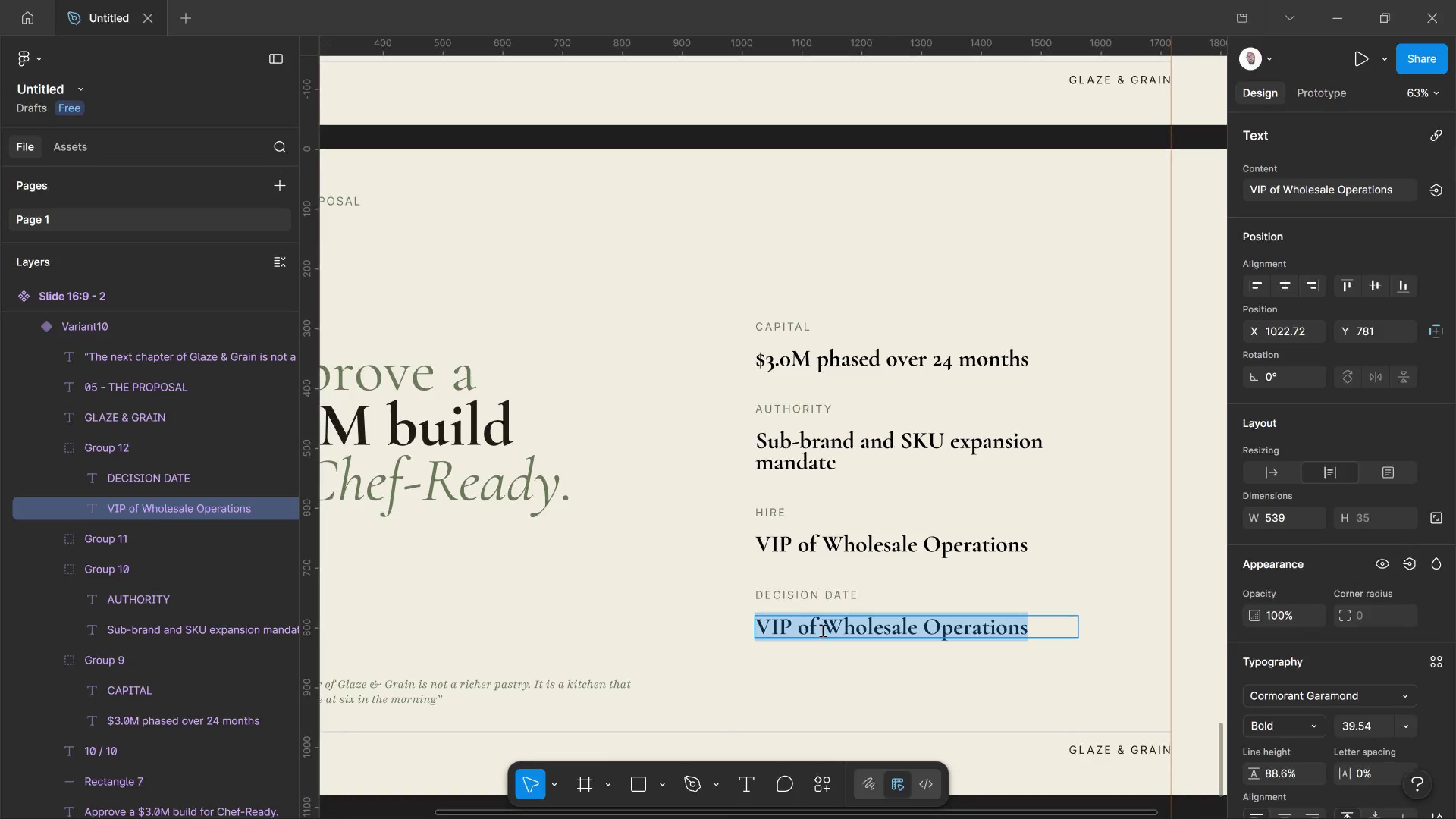 
wait(5.11)
 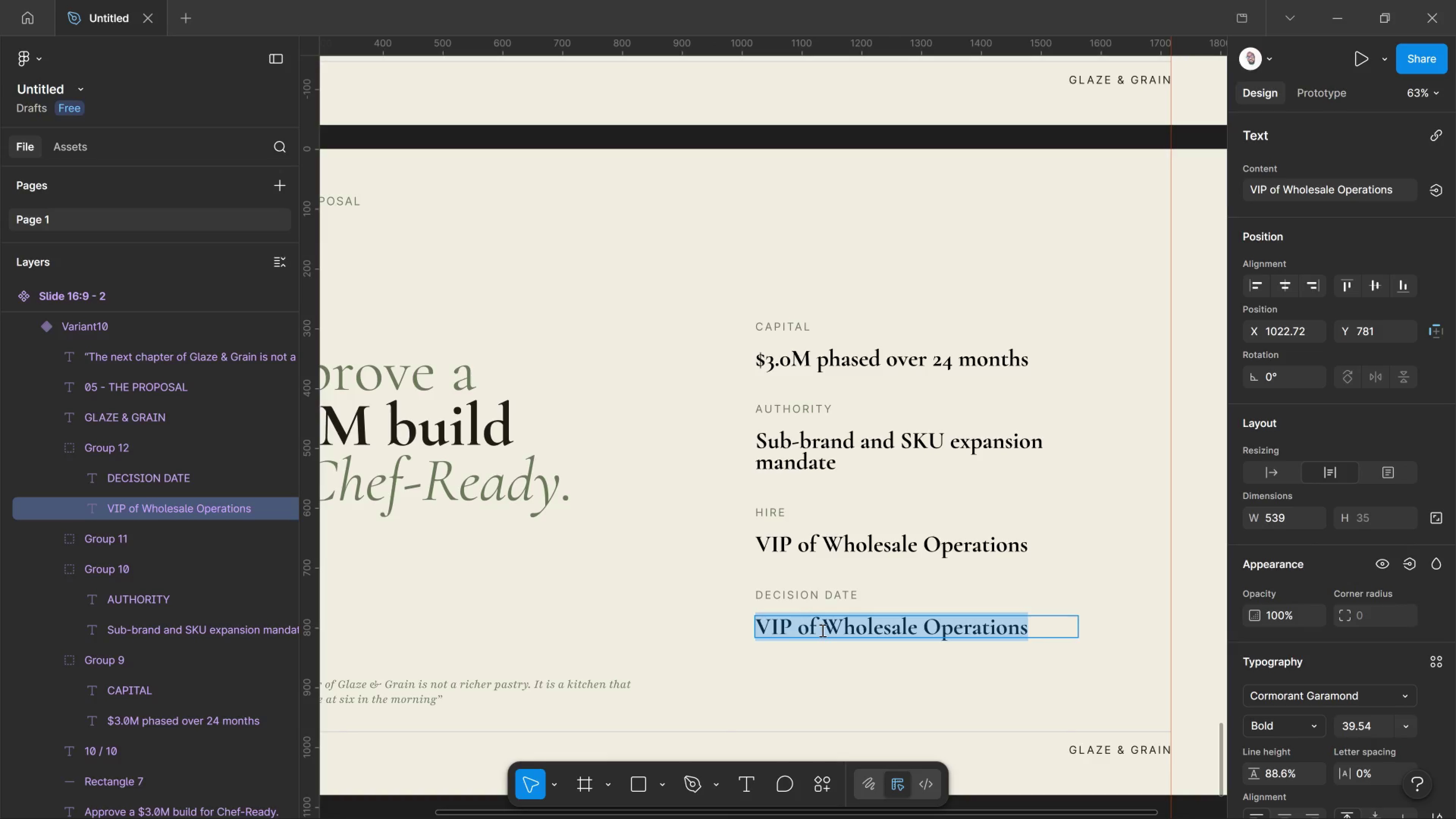 
type(Resolution by 390 )
key(Backspace)
key(Backspace)
key(Backspace)
type(0 November 2026)
 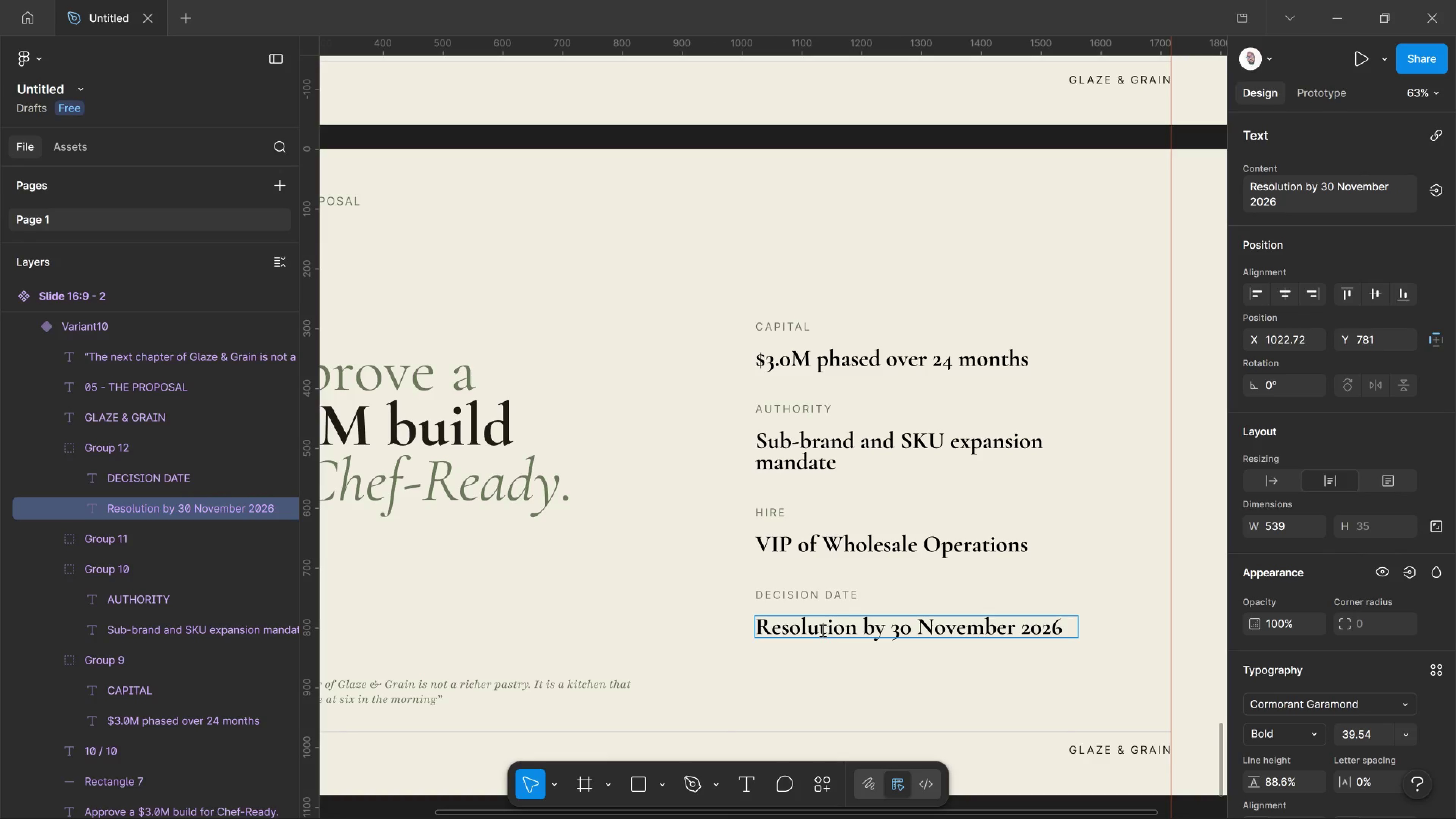 
scroll: coordinate [982, 713], scroll_direction: down, amount: 3.0
 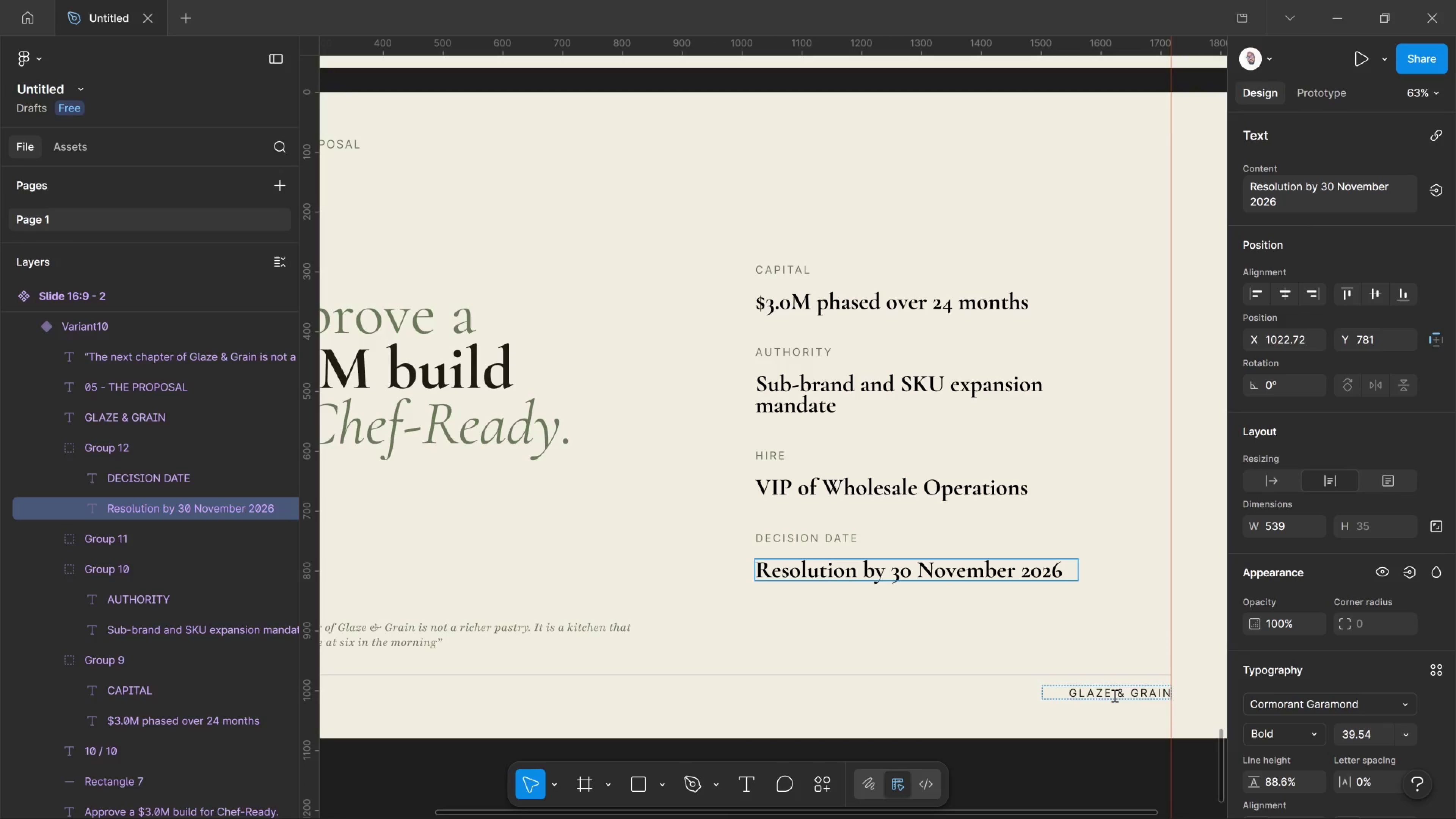 
wait(6.05)
 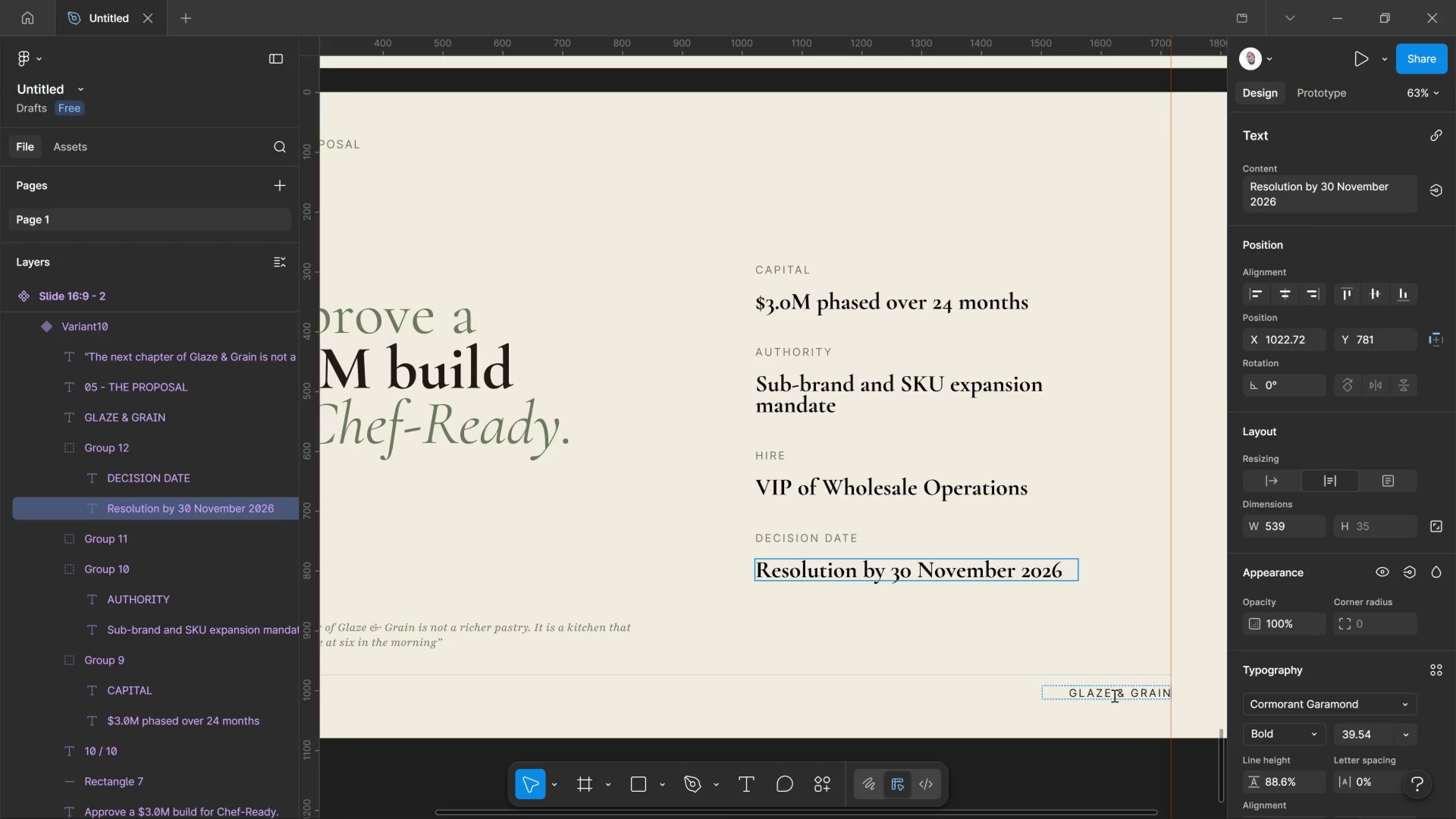 
left_click([1120, 756])
 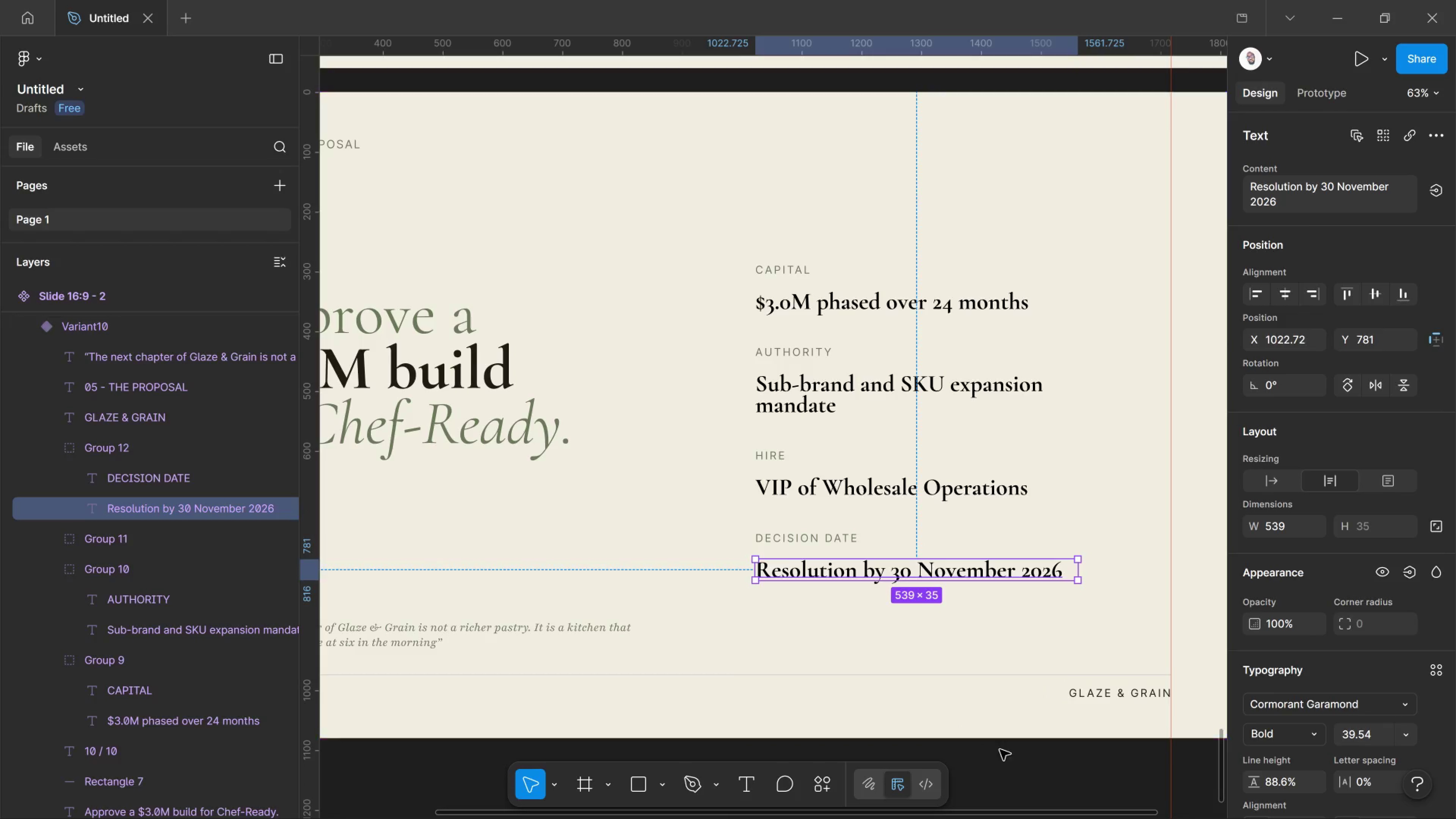 
left_click_drag(start_coordinate=[1024, 752], to_coordinate=[1026, 752])
 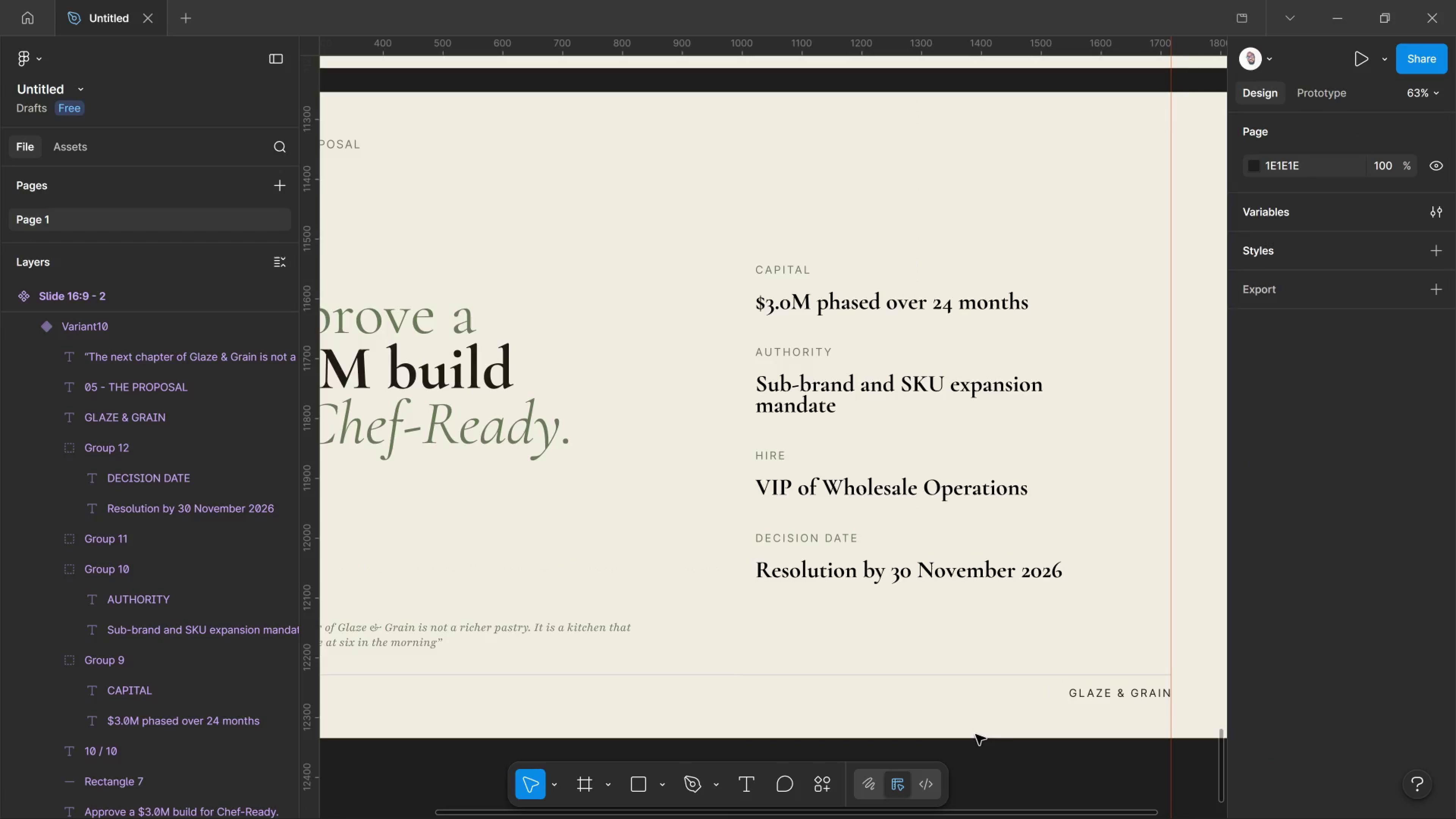 
hold_key(key=ControlLeft, duration=2.16)
scroll: coordinate [745, 607], scroll_direction: down, amount: 29.0
 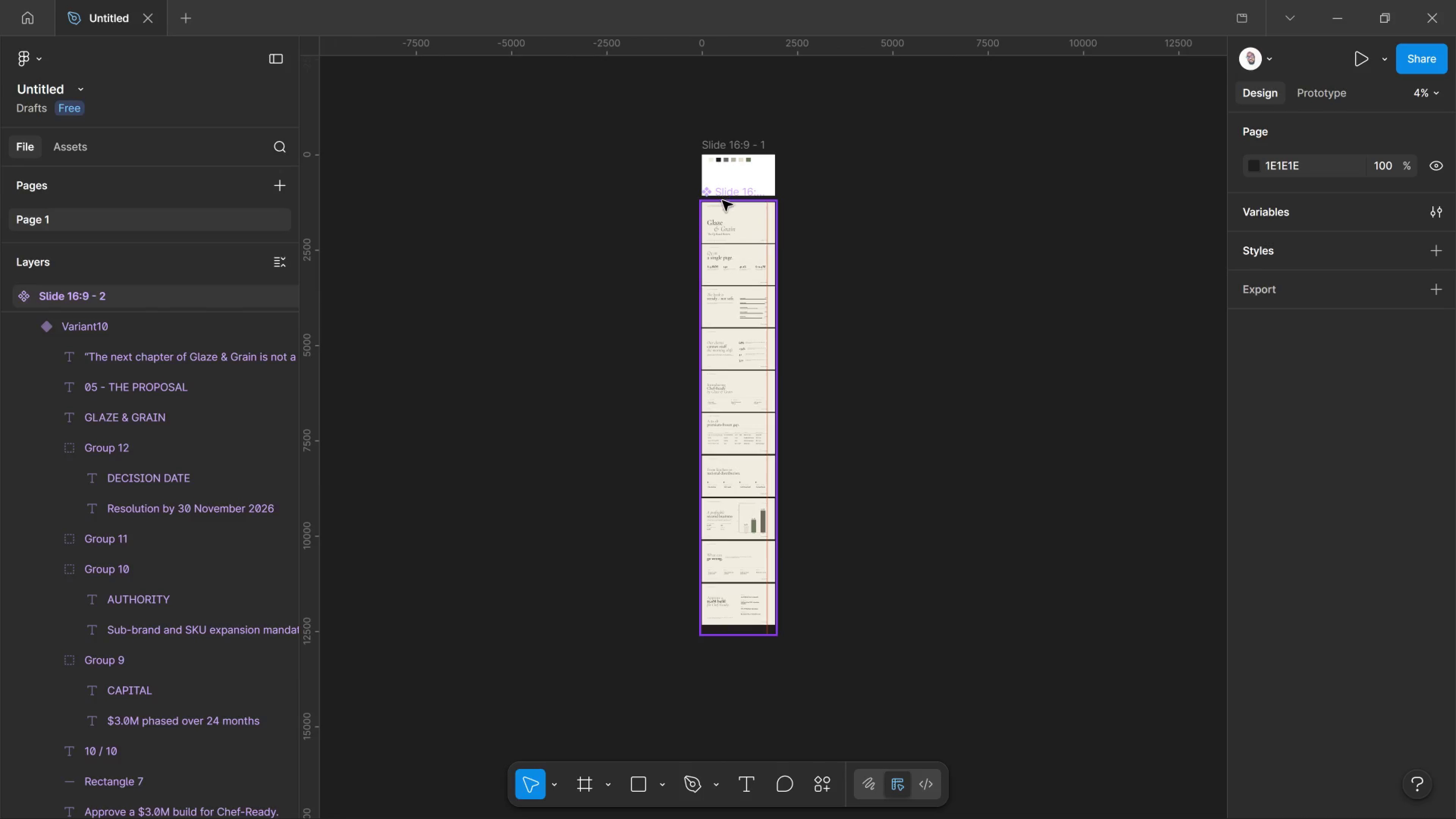 
left_click([722, 193])
 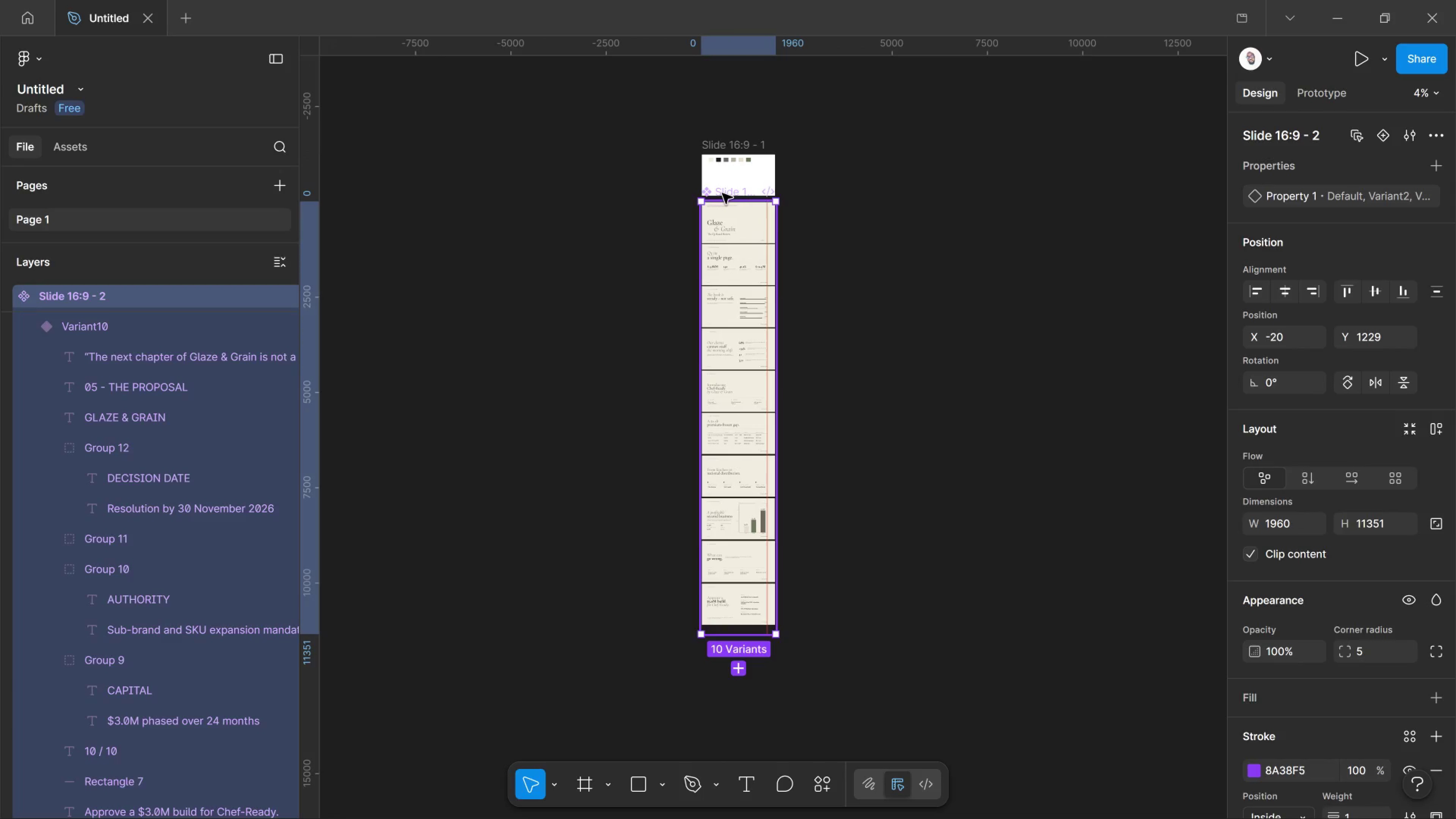 
key(Control+C)
 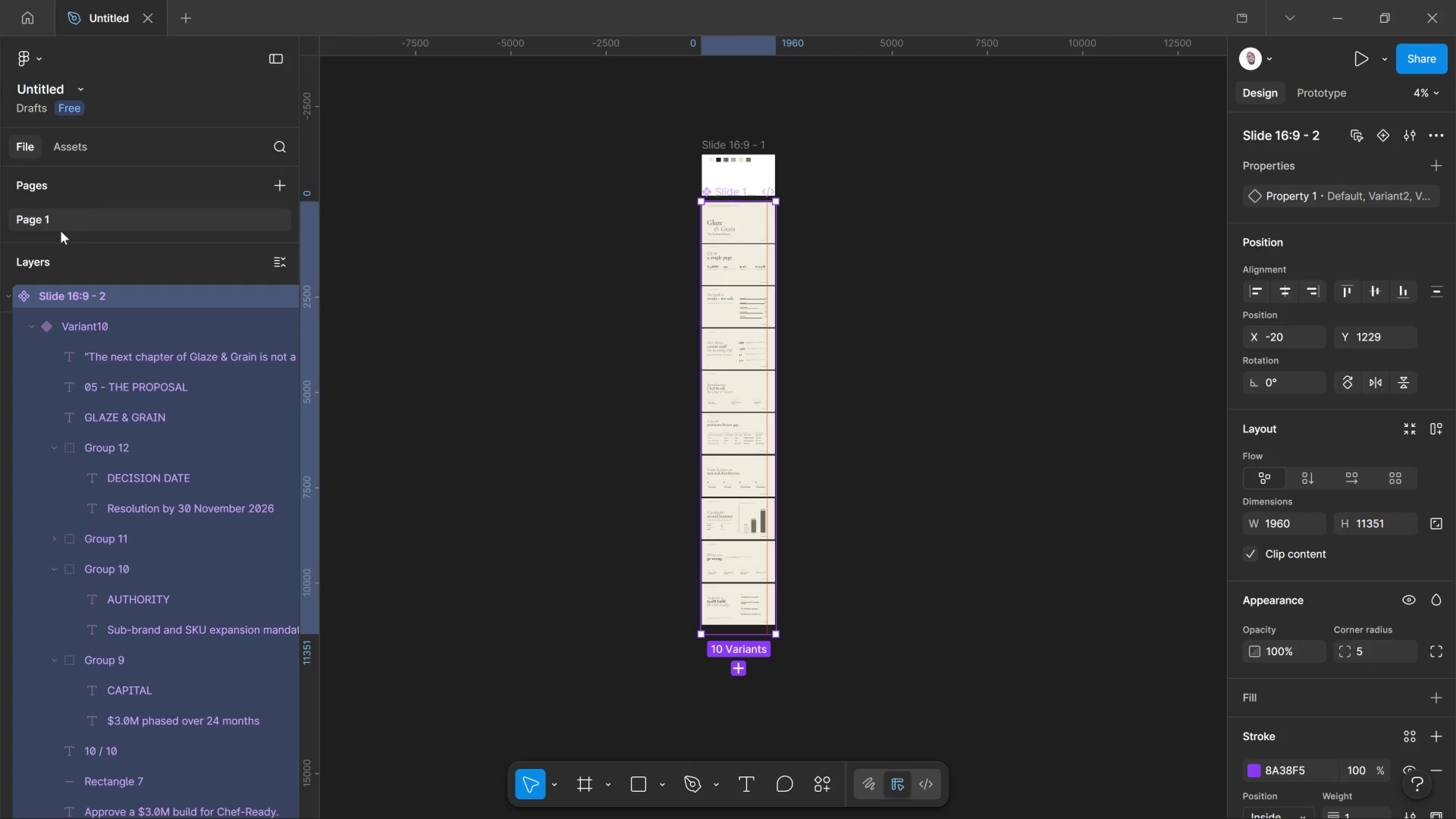 
left_click([61, 231])
 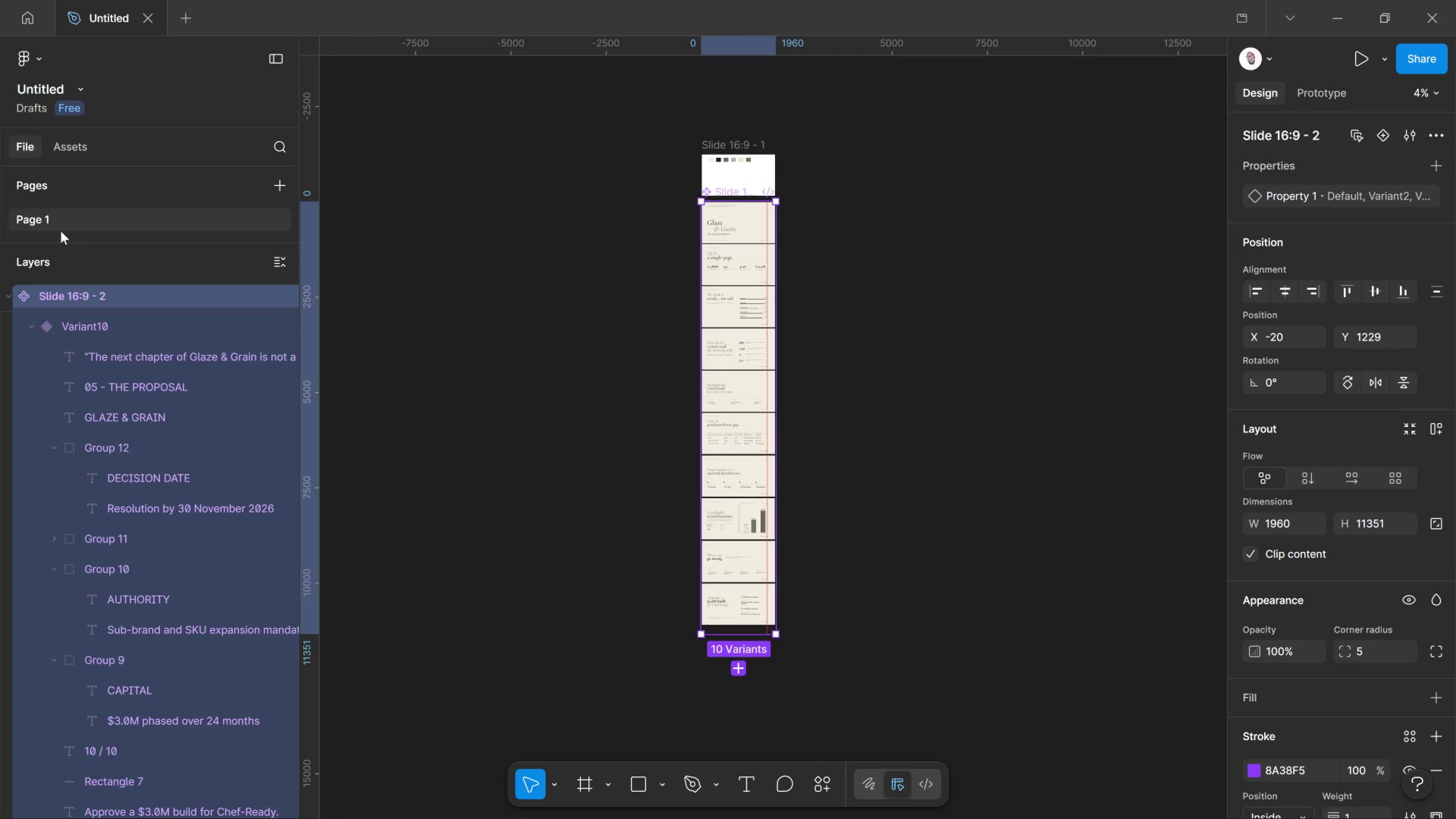 
left_click([61, 231])
 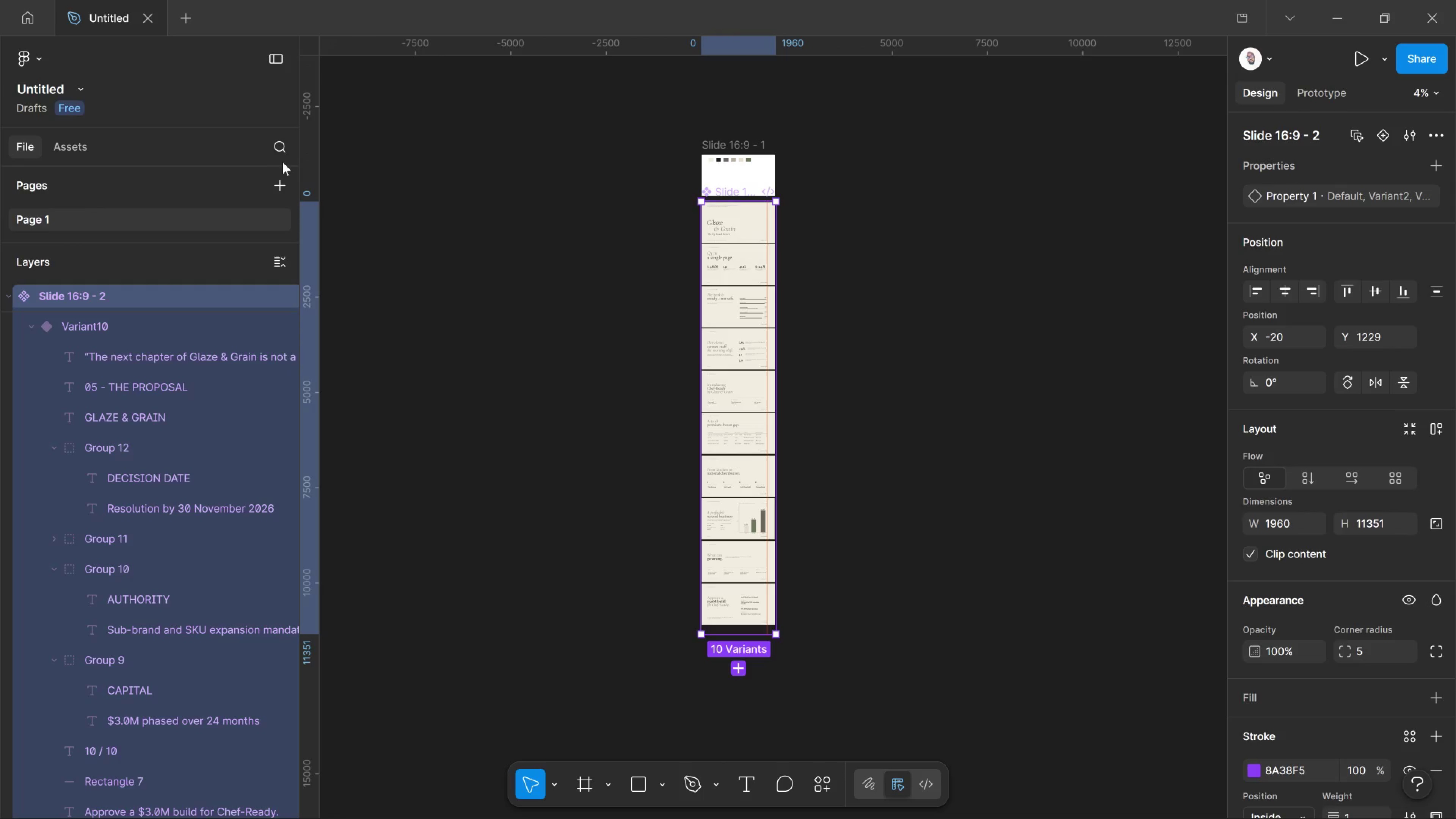 
left_click([274, 192])
 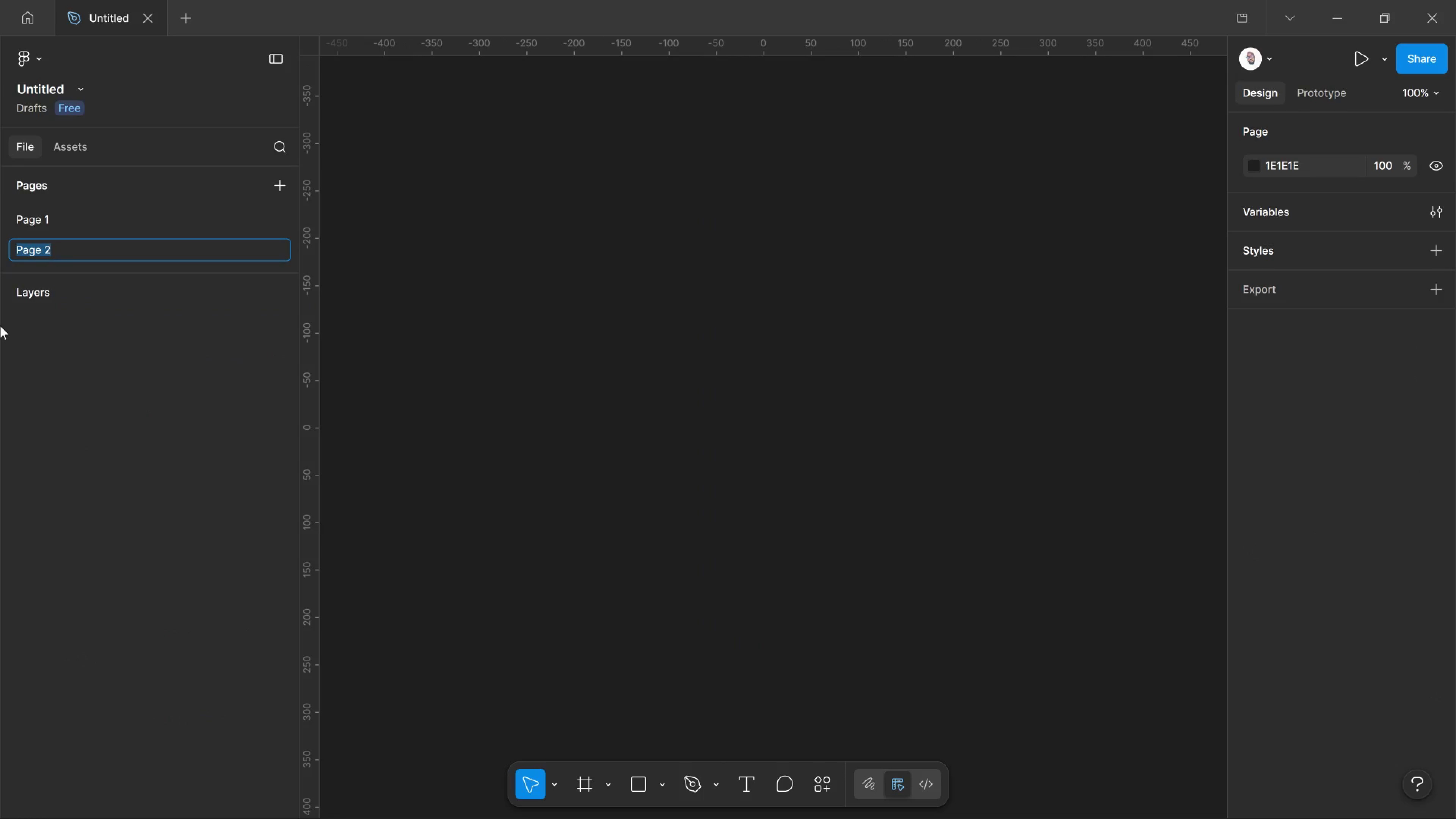 
type(MAIN)
 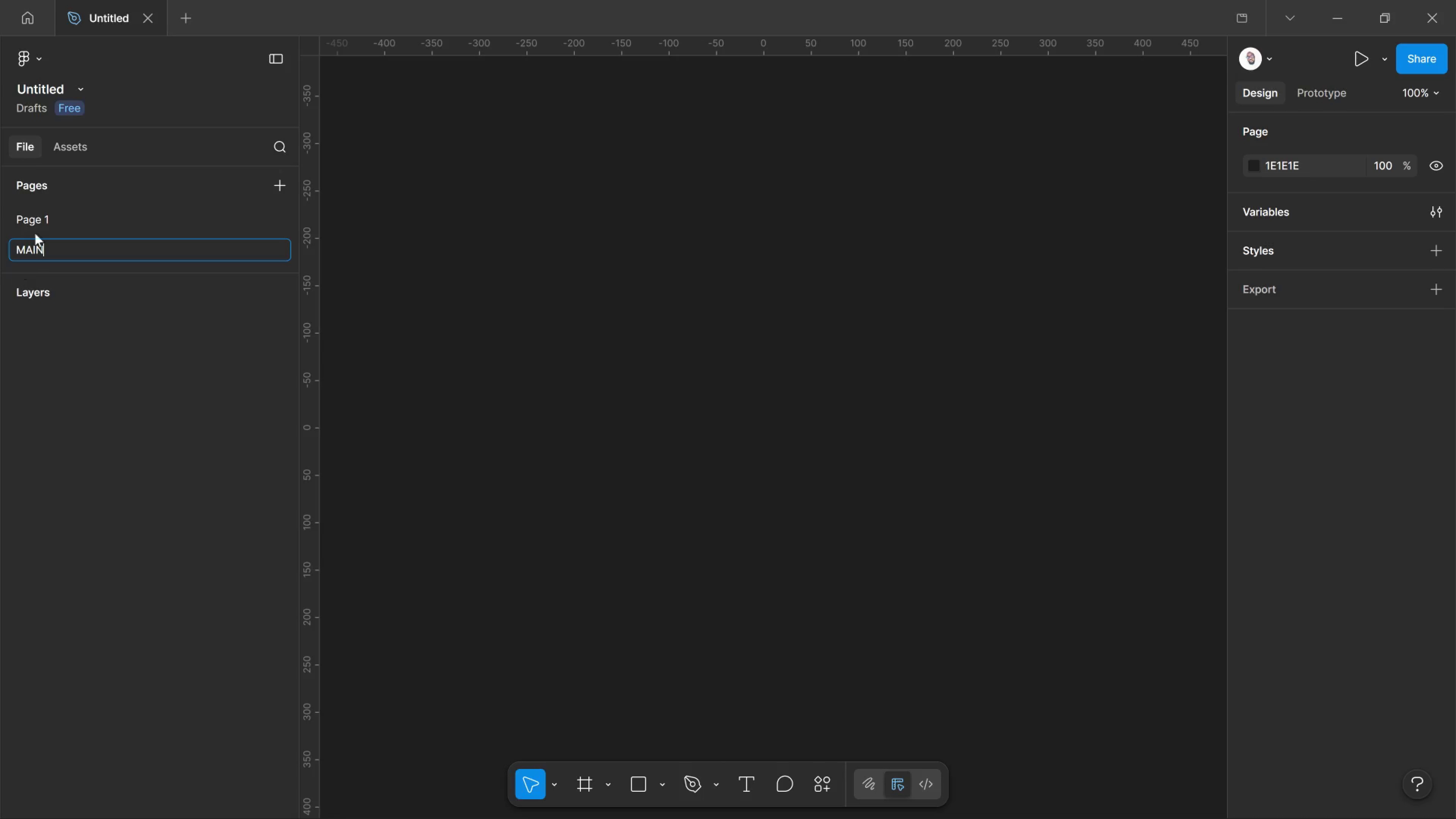 
double_click([37, 228])
 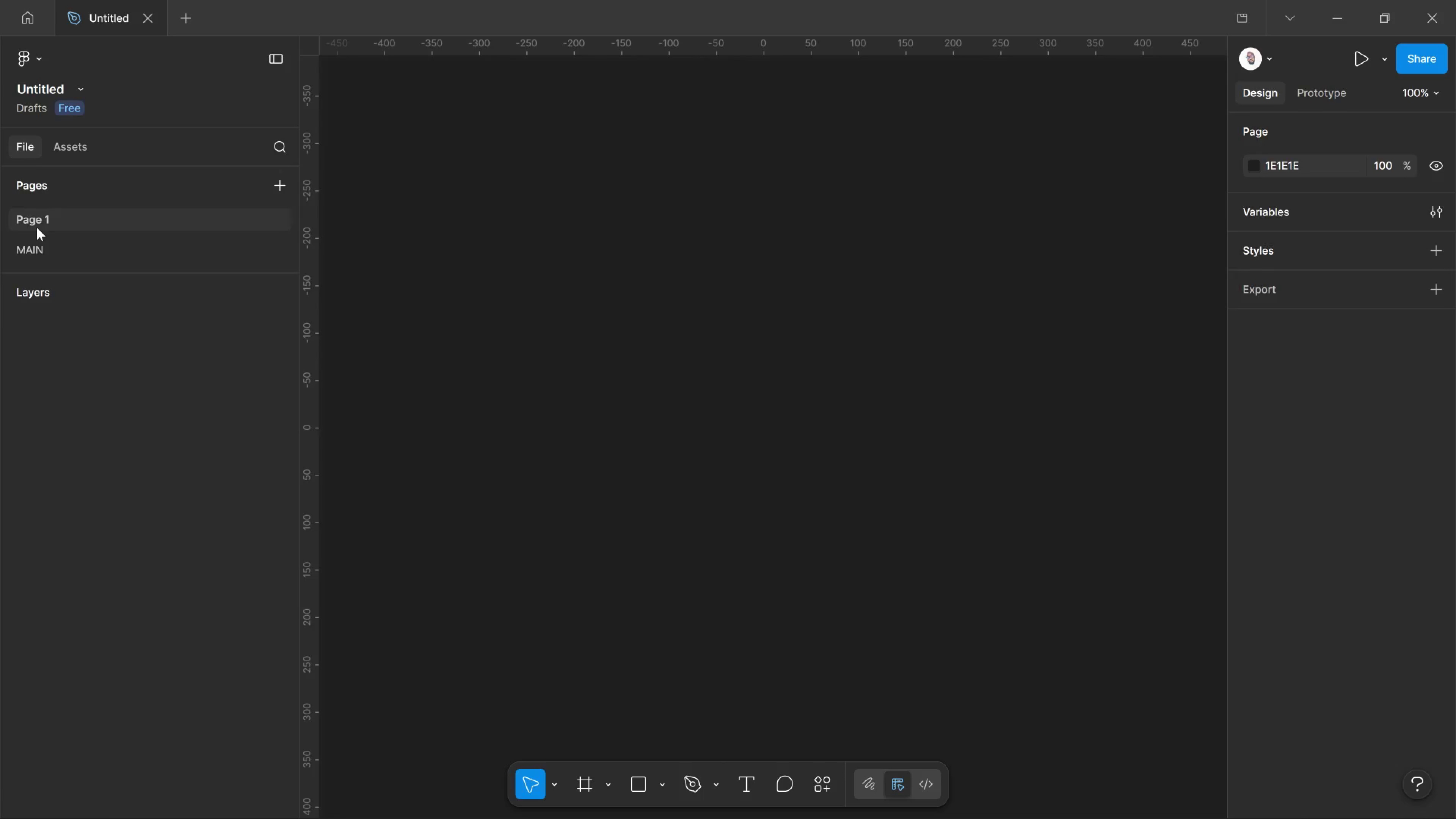 
double_click([37, 228])
 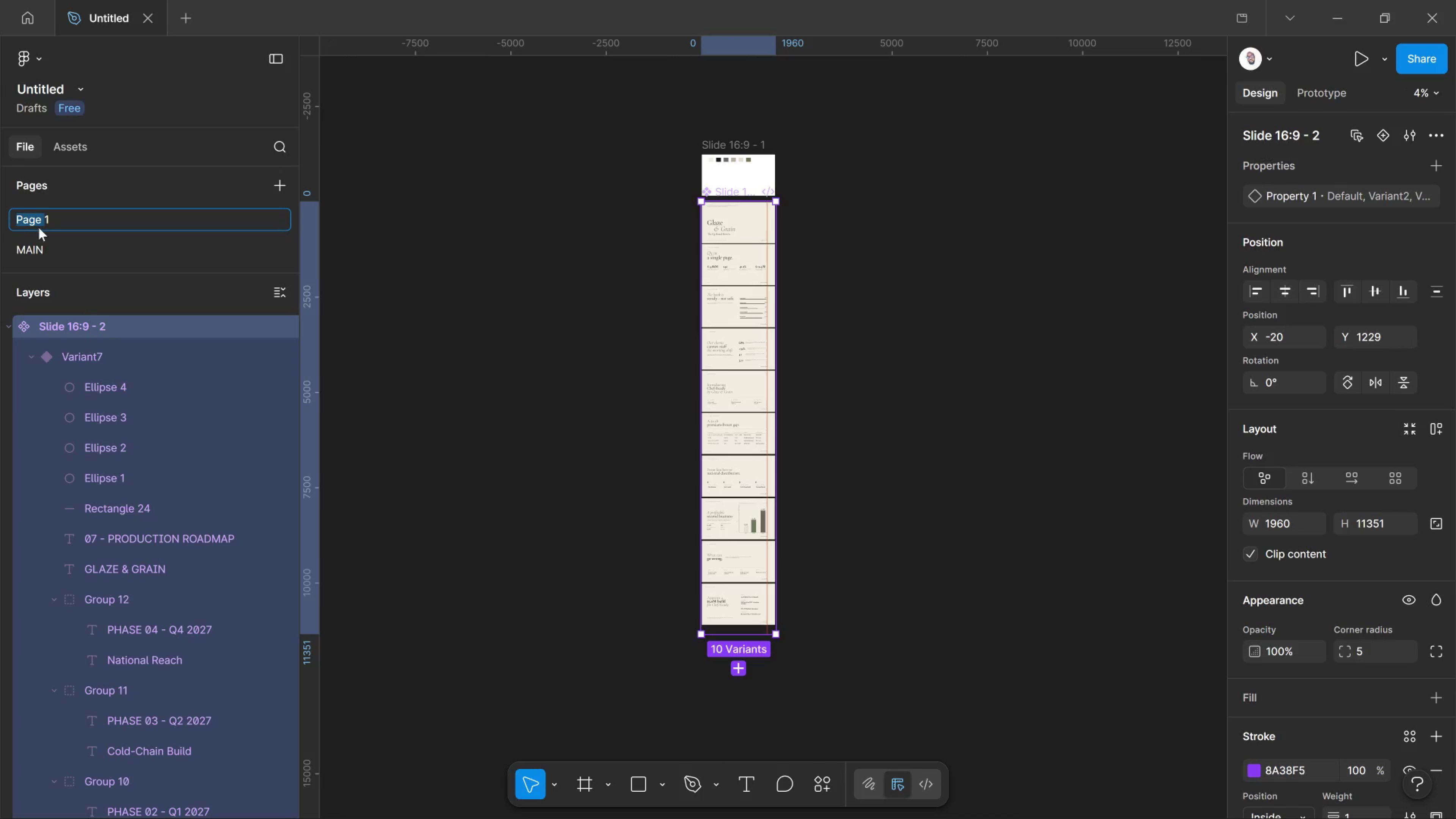 
key(Control+A)
 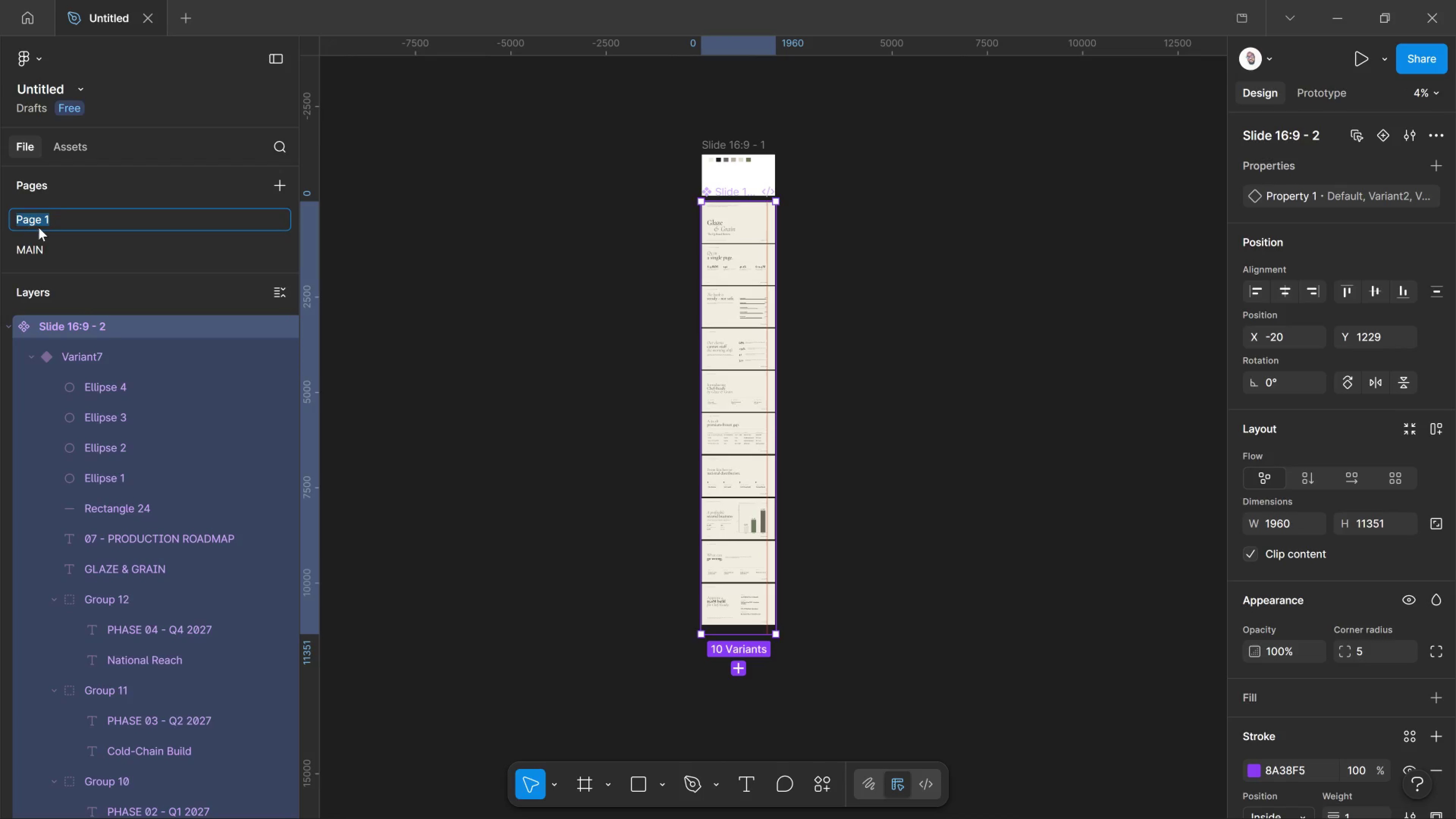 
type(COMPONENT)
 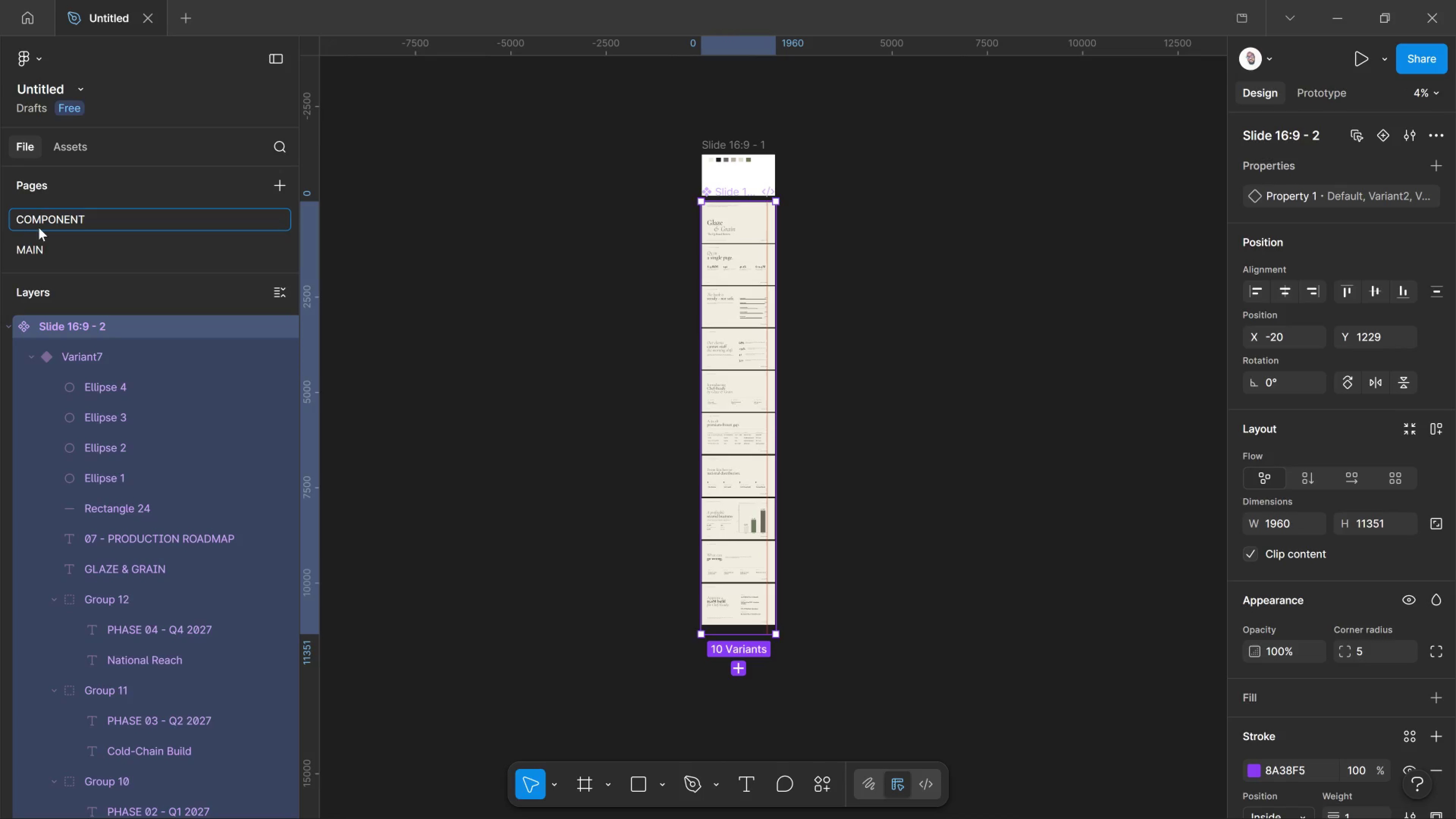 
key(Enter)
 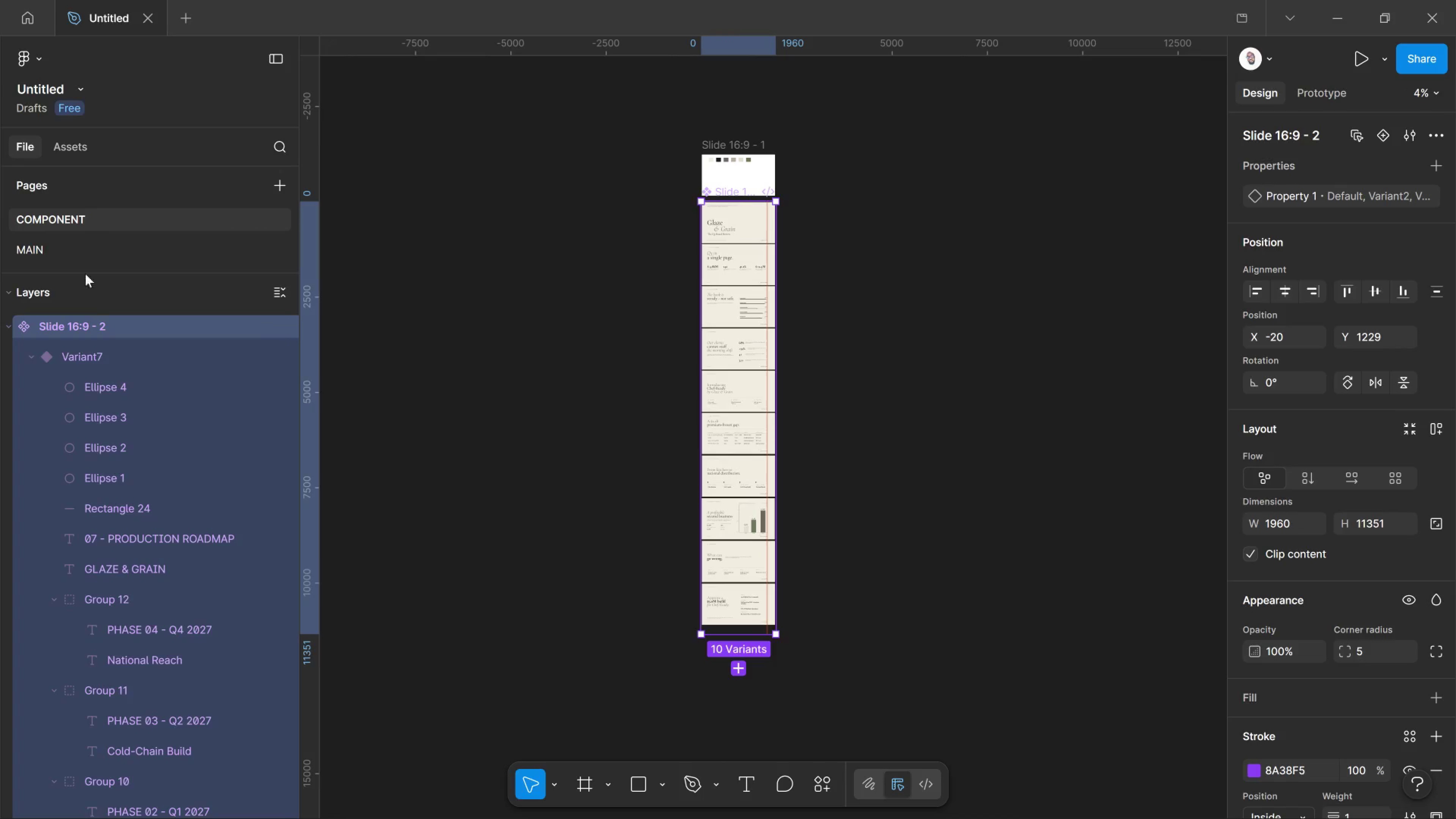 
double_click([78, 255])
 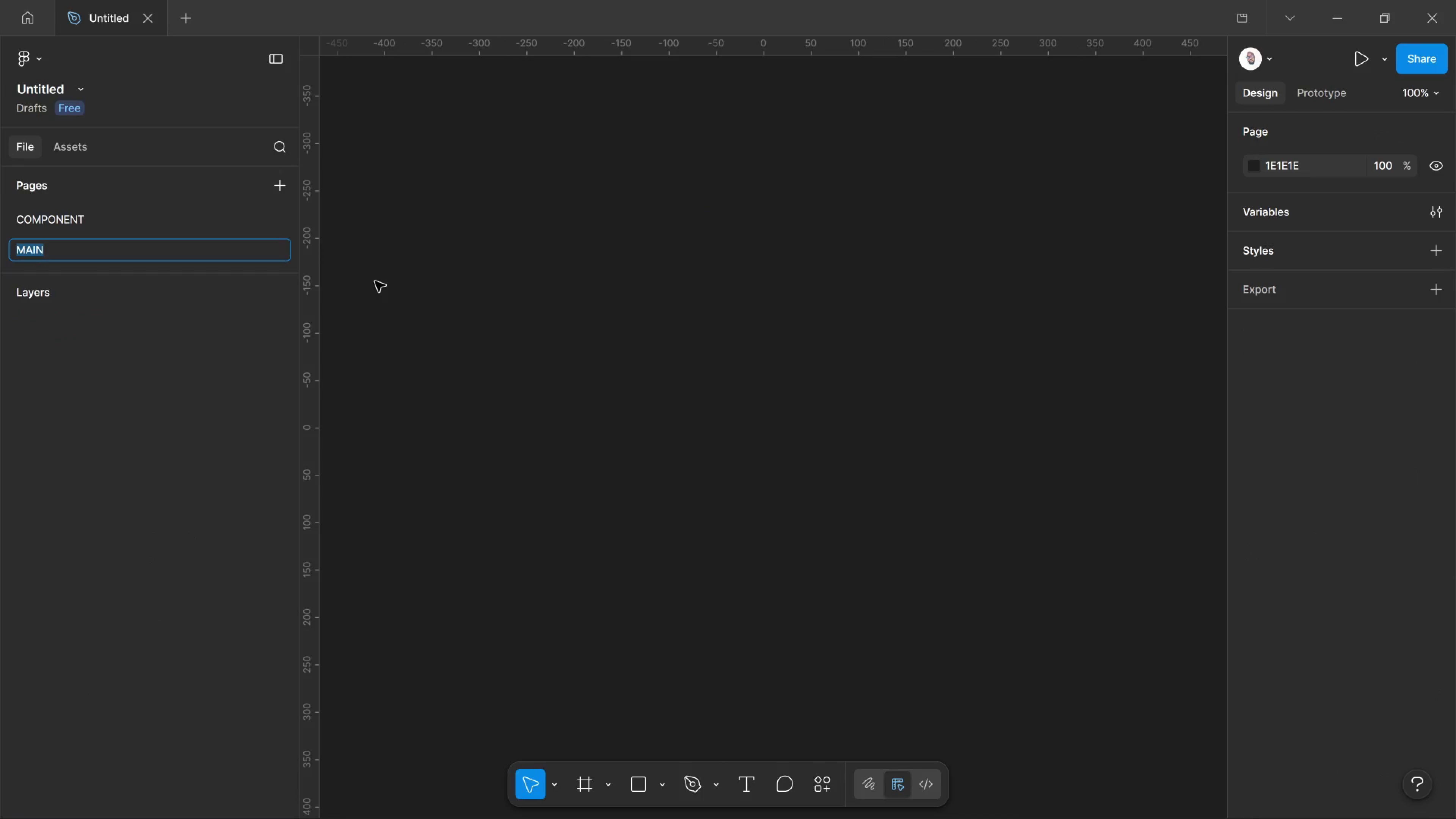 
left_click_drag(start_coordinate=[503, 278], to_coordinate=[505, 278])
 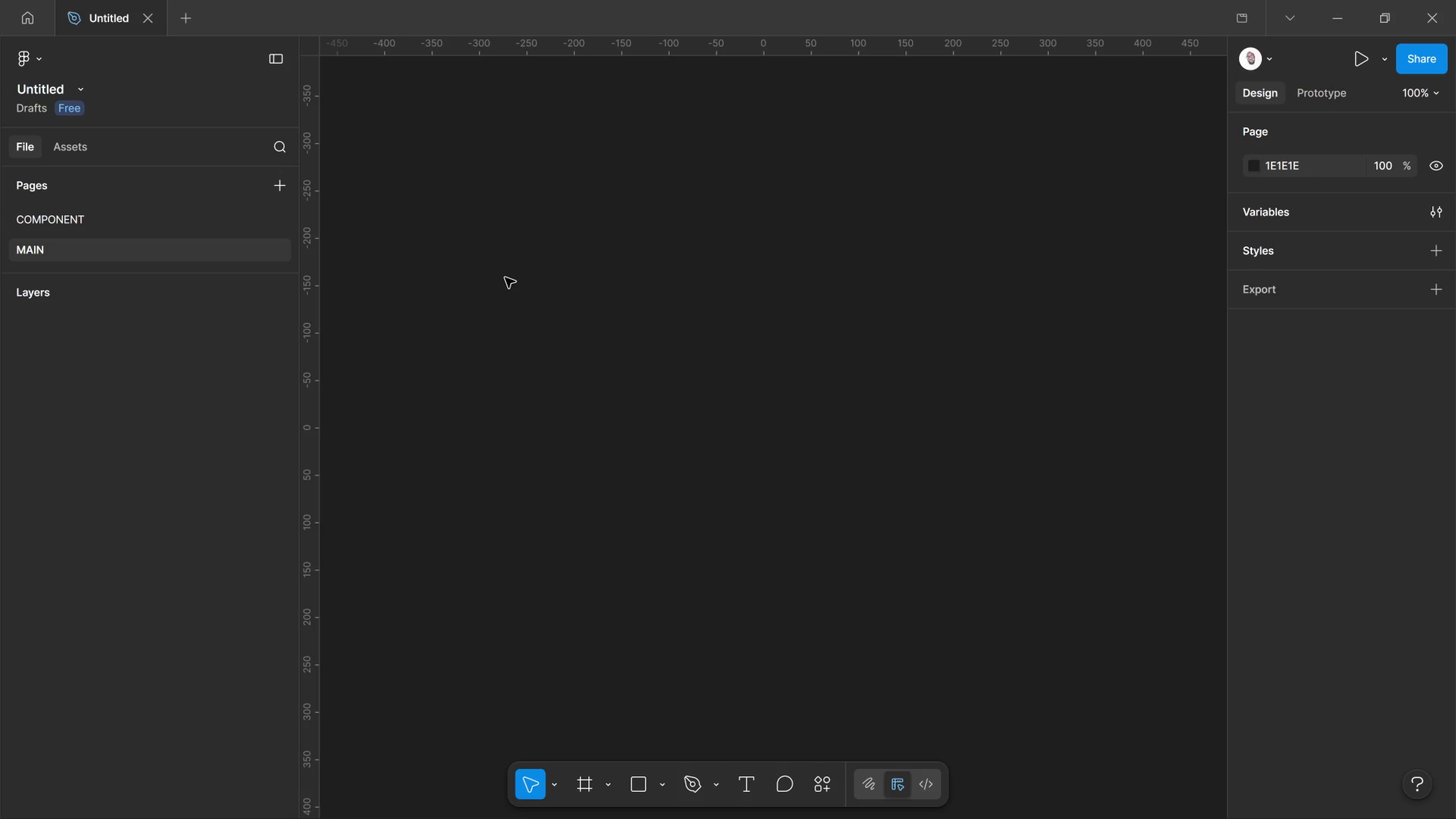 
key(Control+V)
 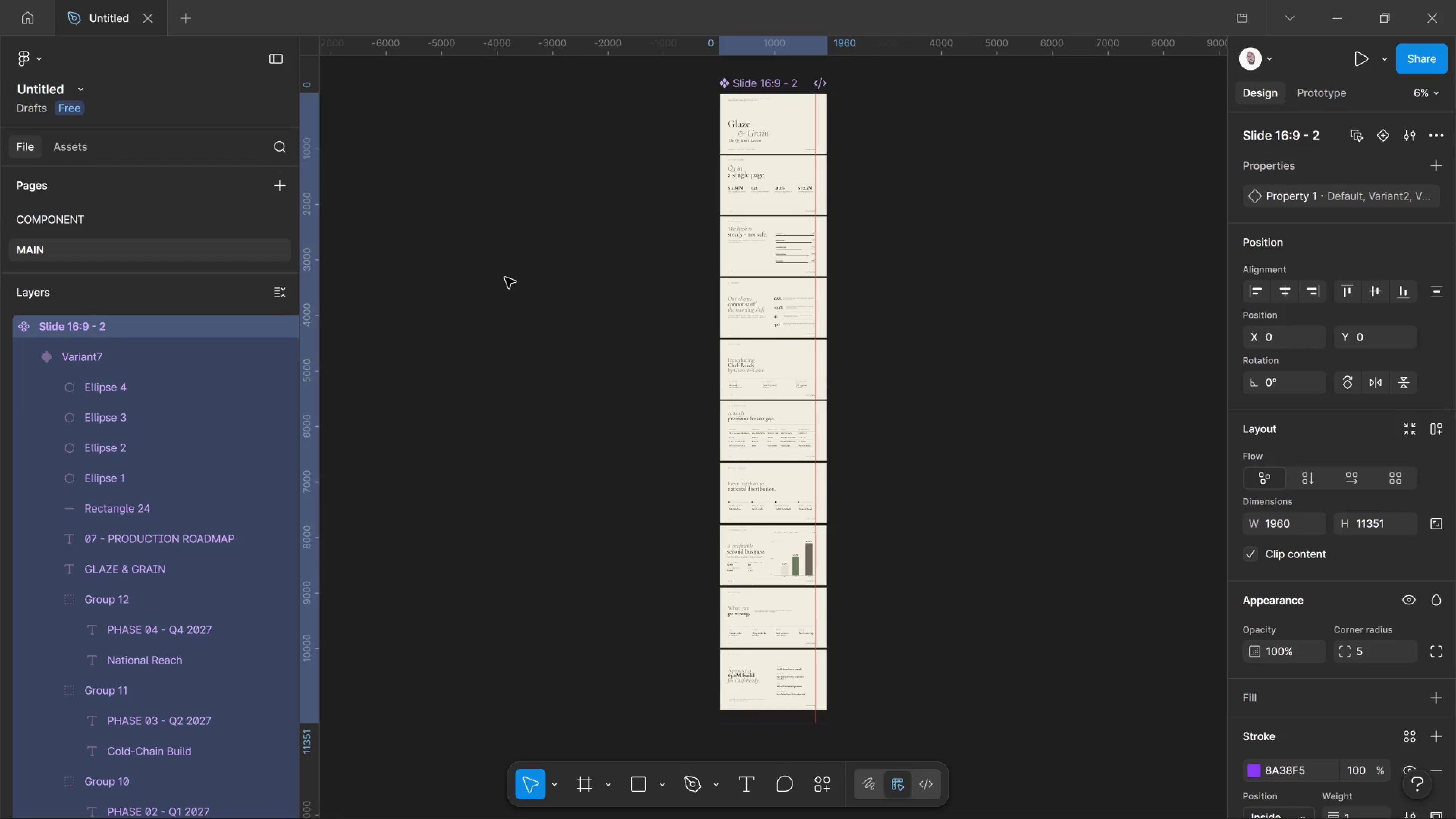 
scroll: coordinate [644, 398], scroll_direction: up, amount: 5.0
 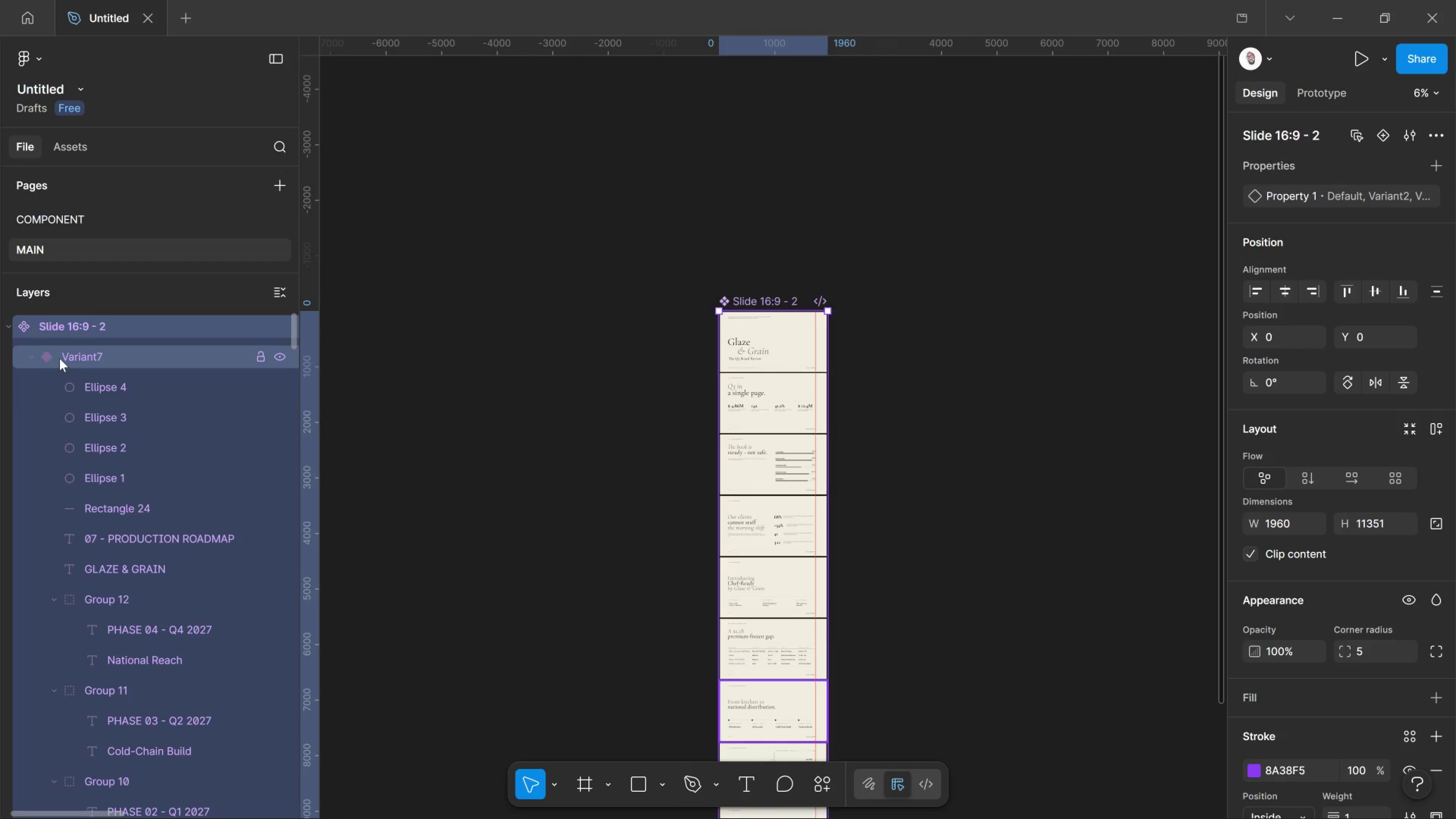 
left_click([36, 358])
 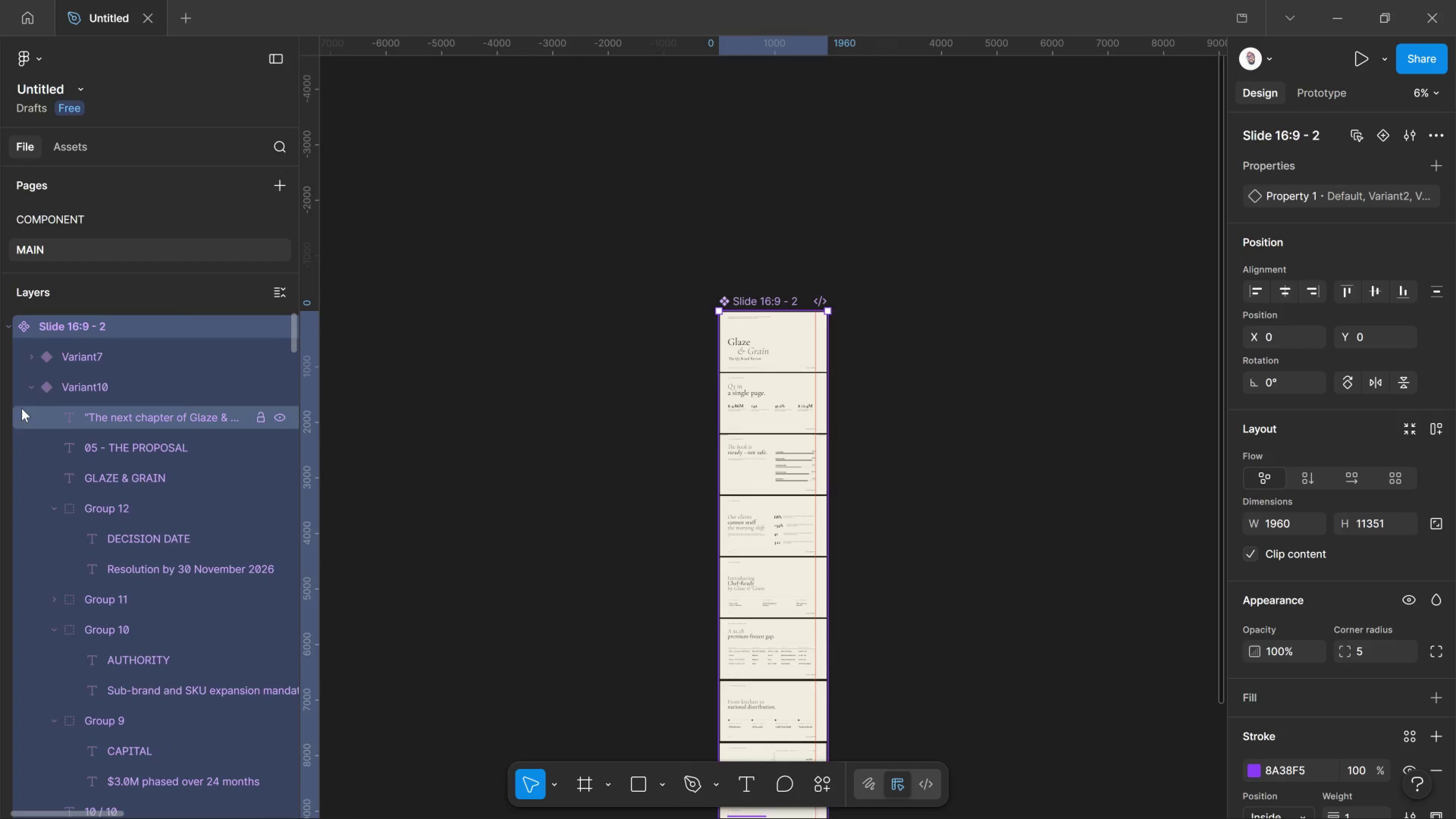 
left_click([31, 396])
 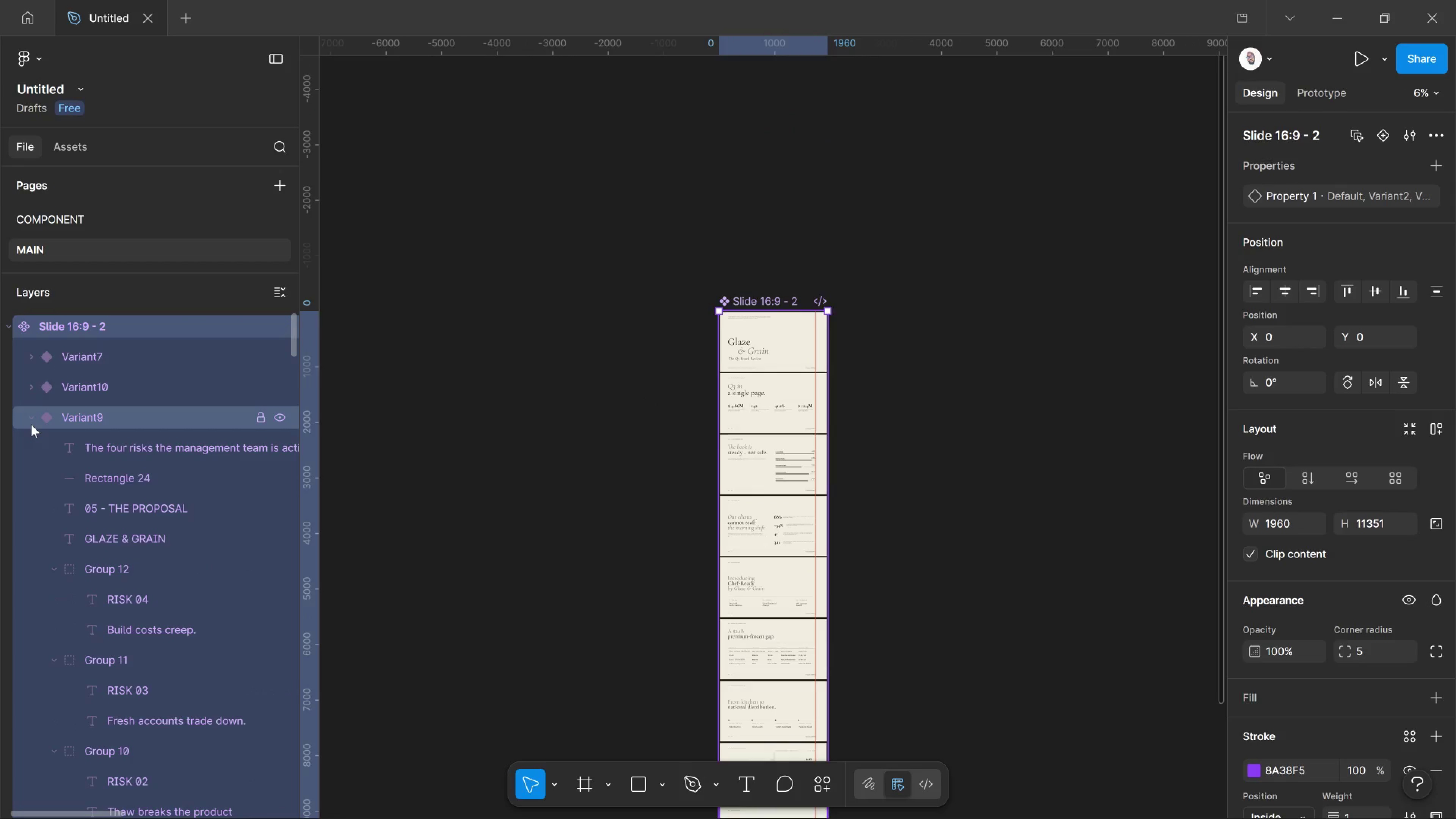 
left_click([31, 424])
 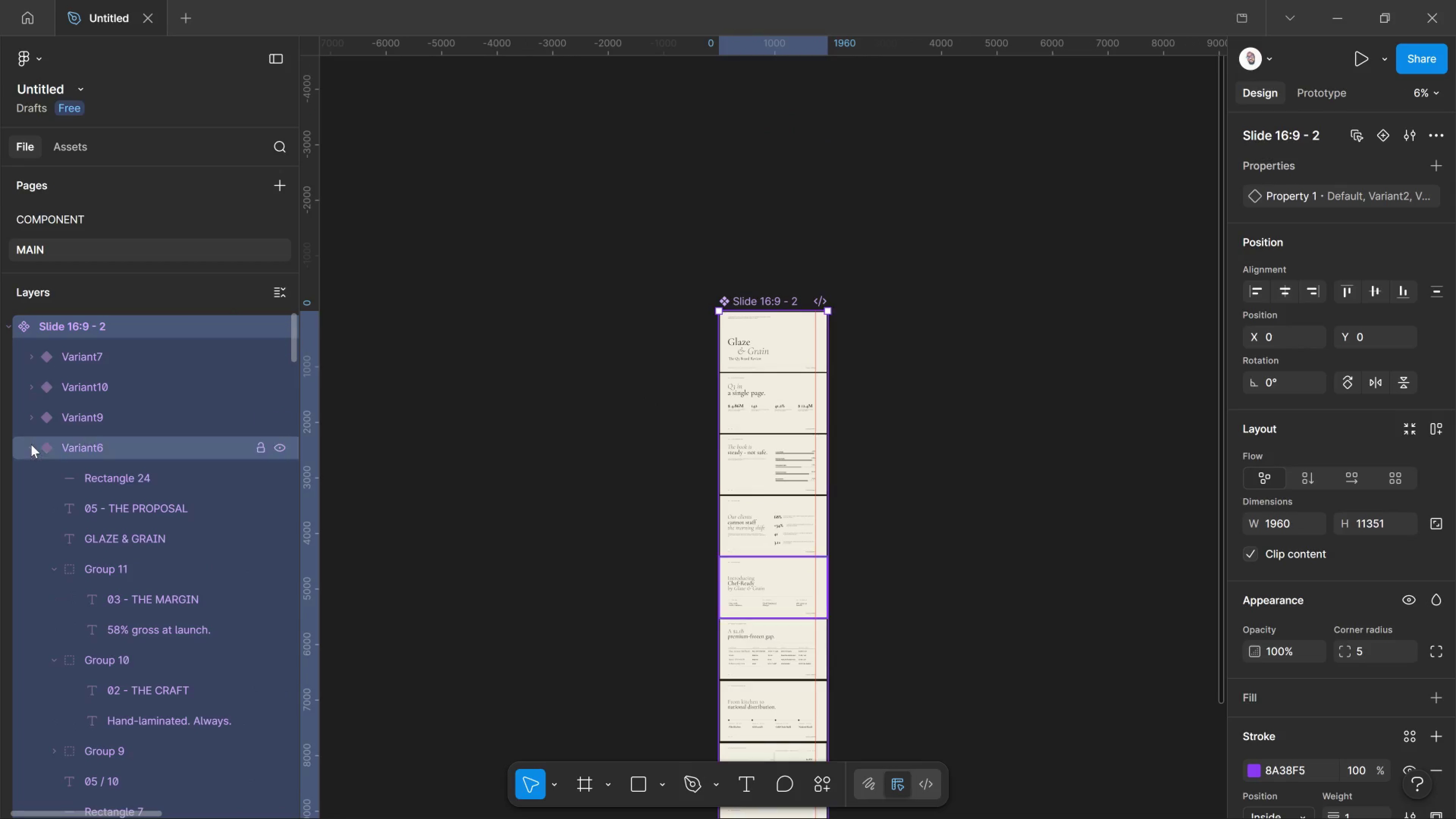 
left_click([31, 444])
 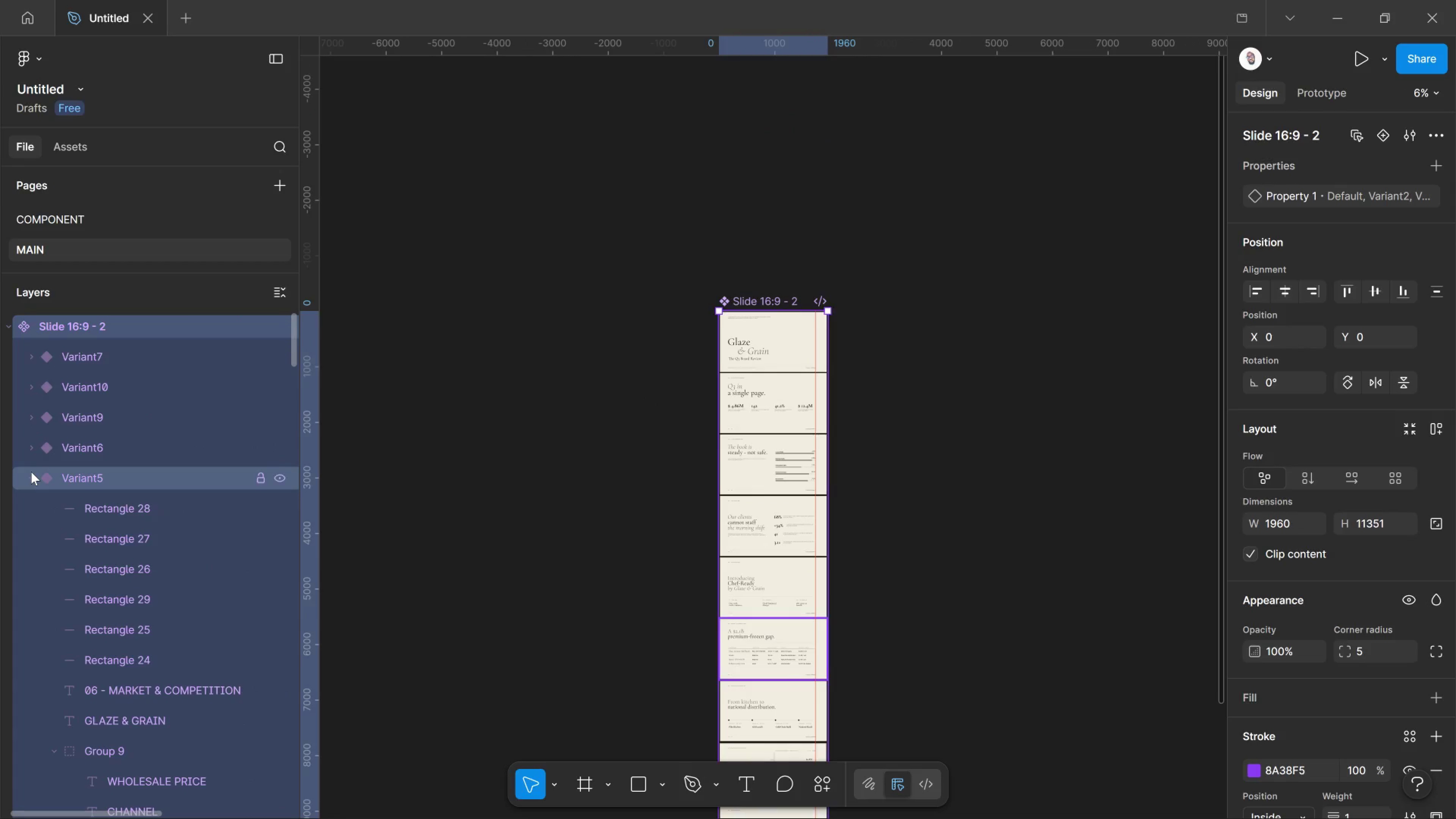 
left_click([31, 472])
 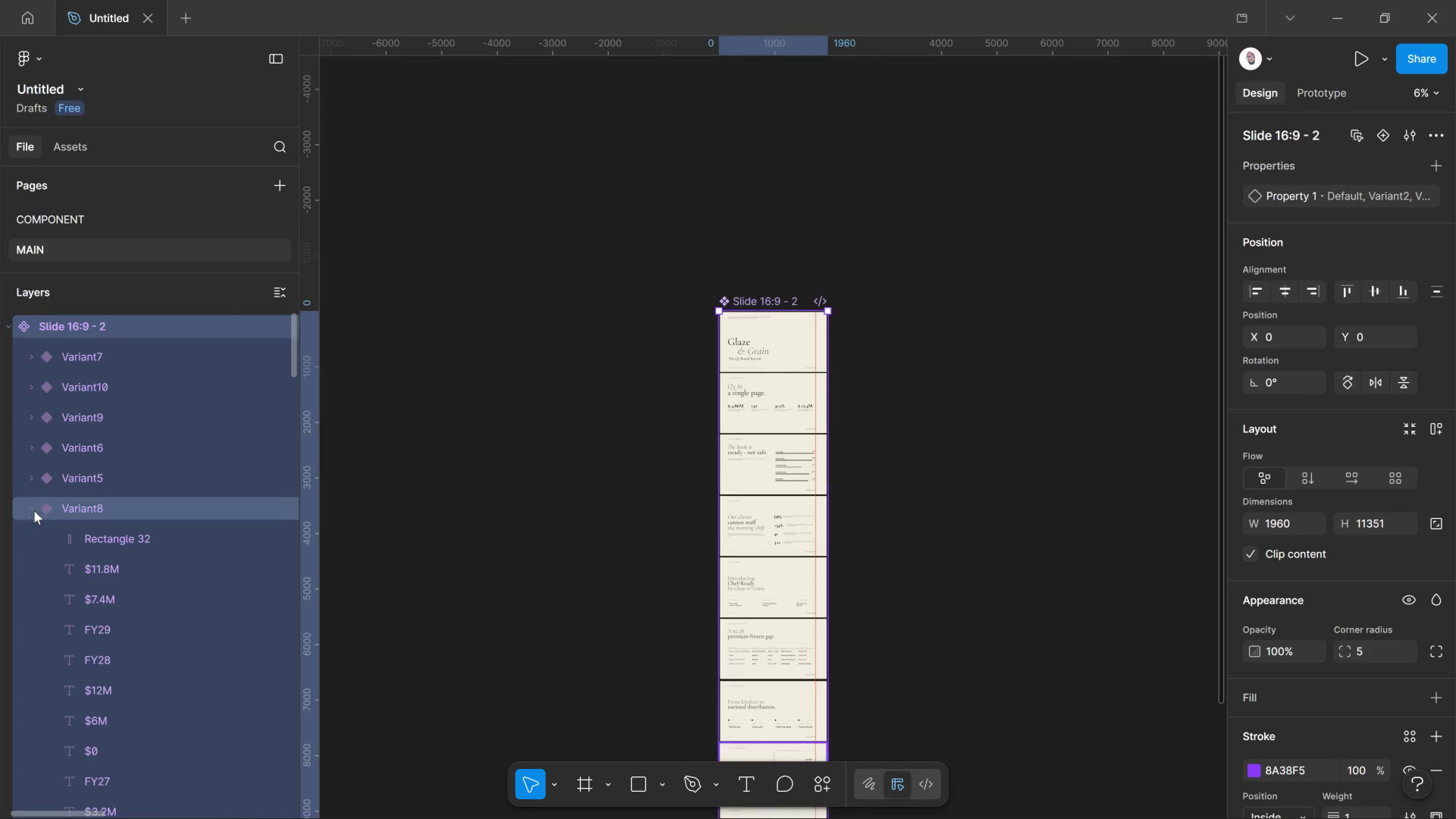 
left_click([34, 511])
 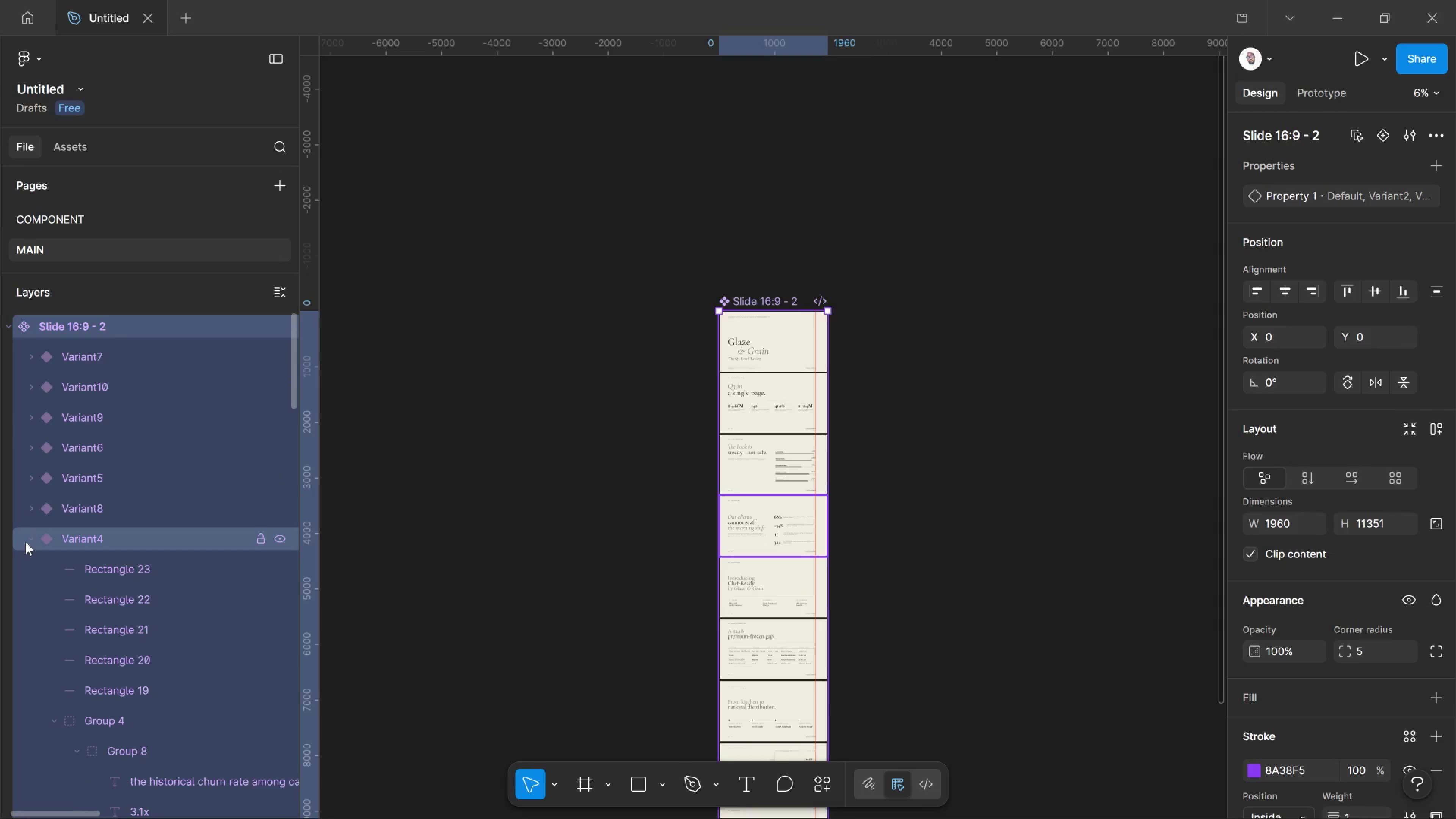 
left_click([25, 542])
 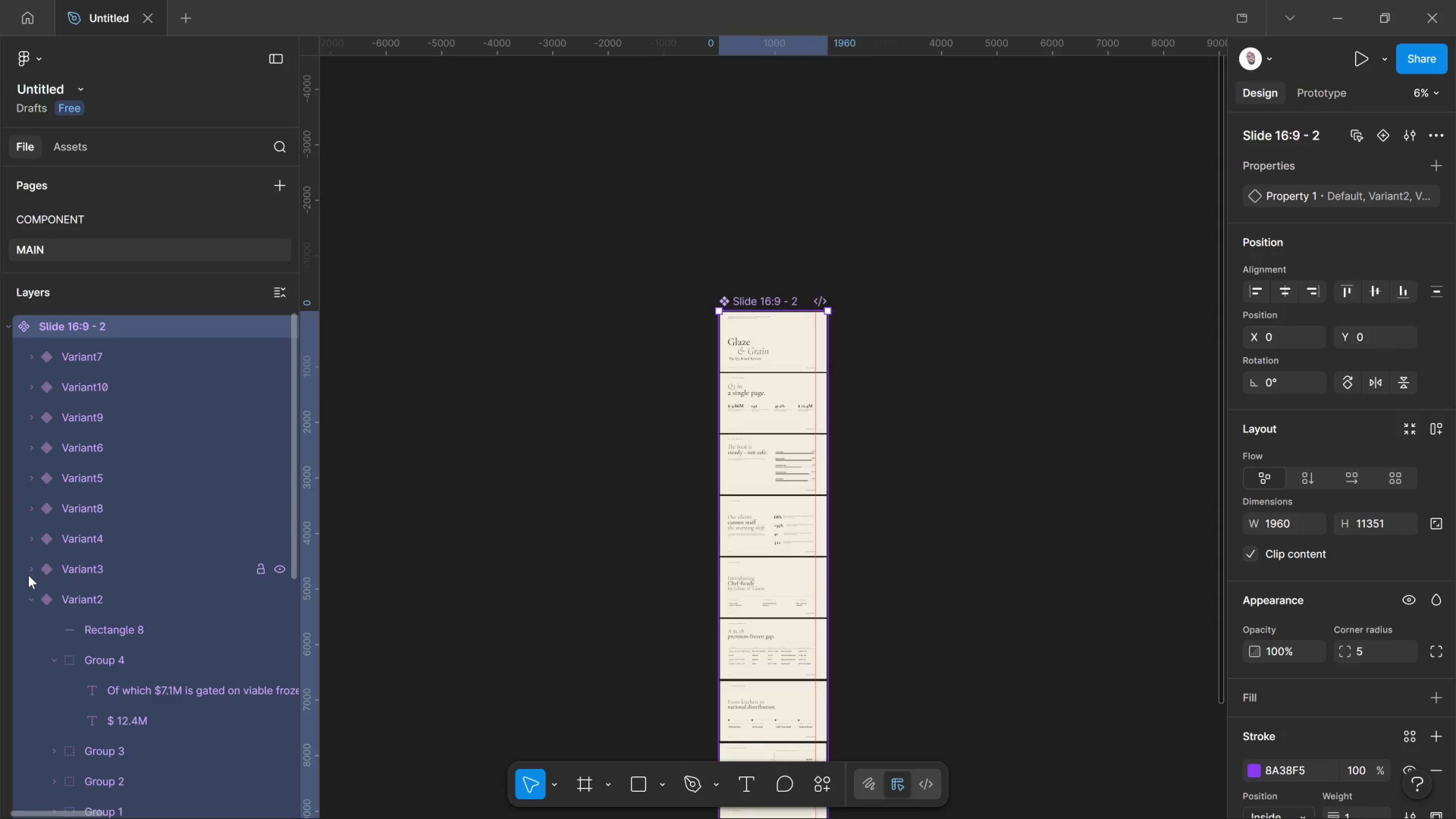 
left_click([25, 604])
 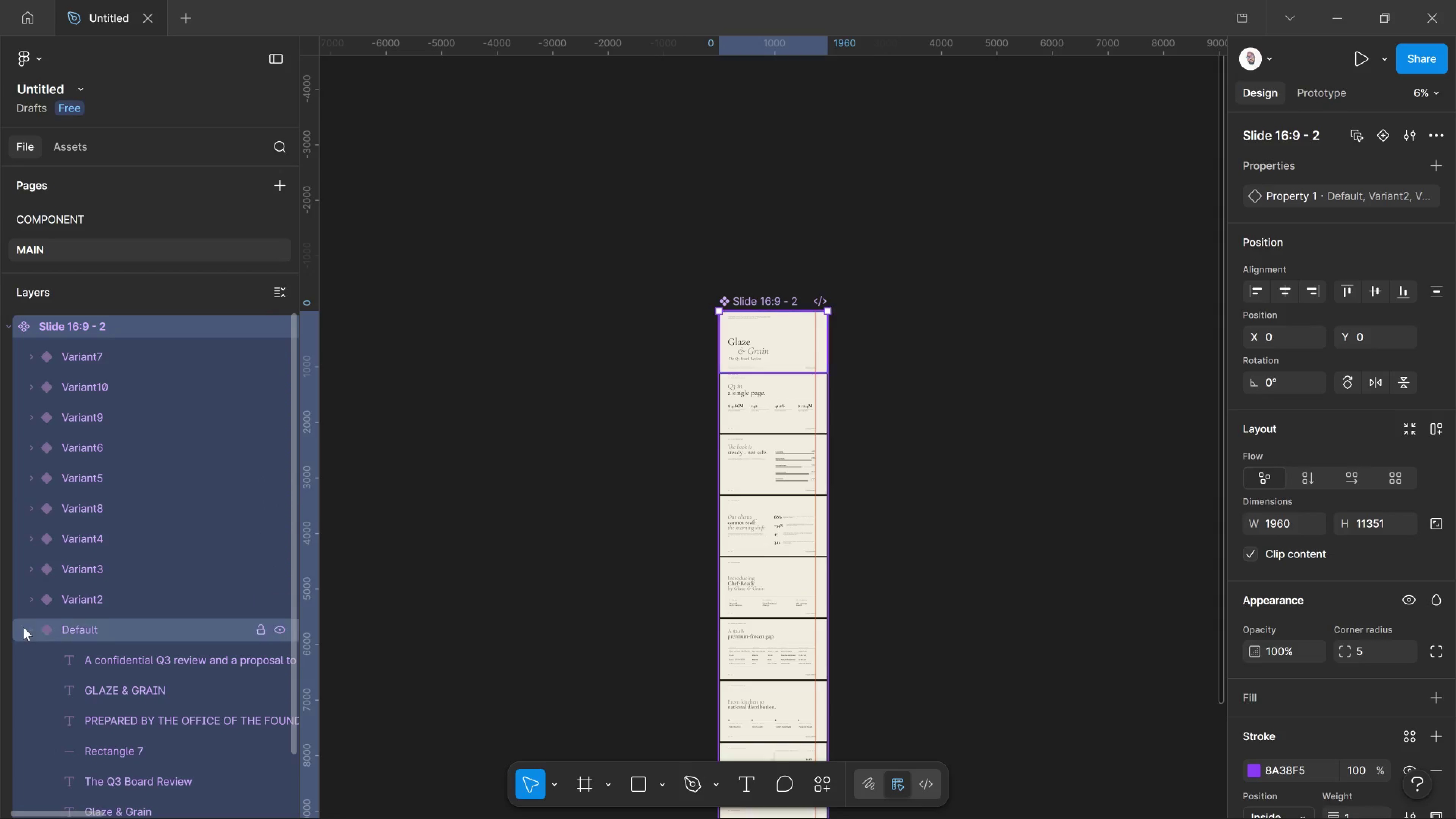 
left_click_drag(start_coordinate=[24, 629], to_coordinate=[24, 633])
 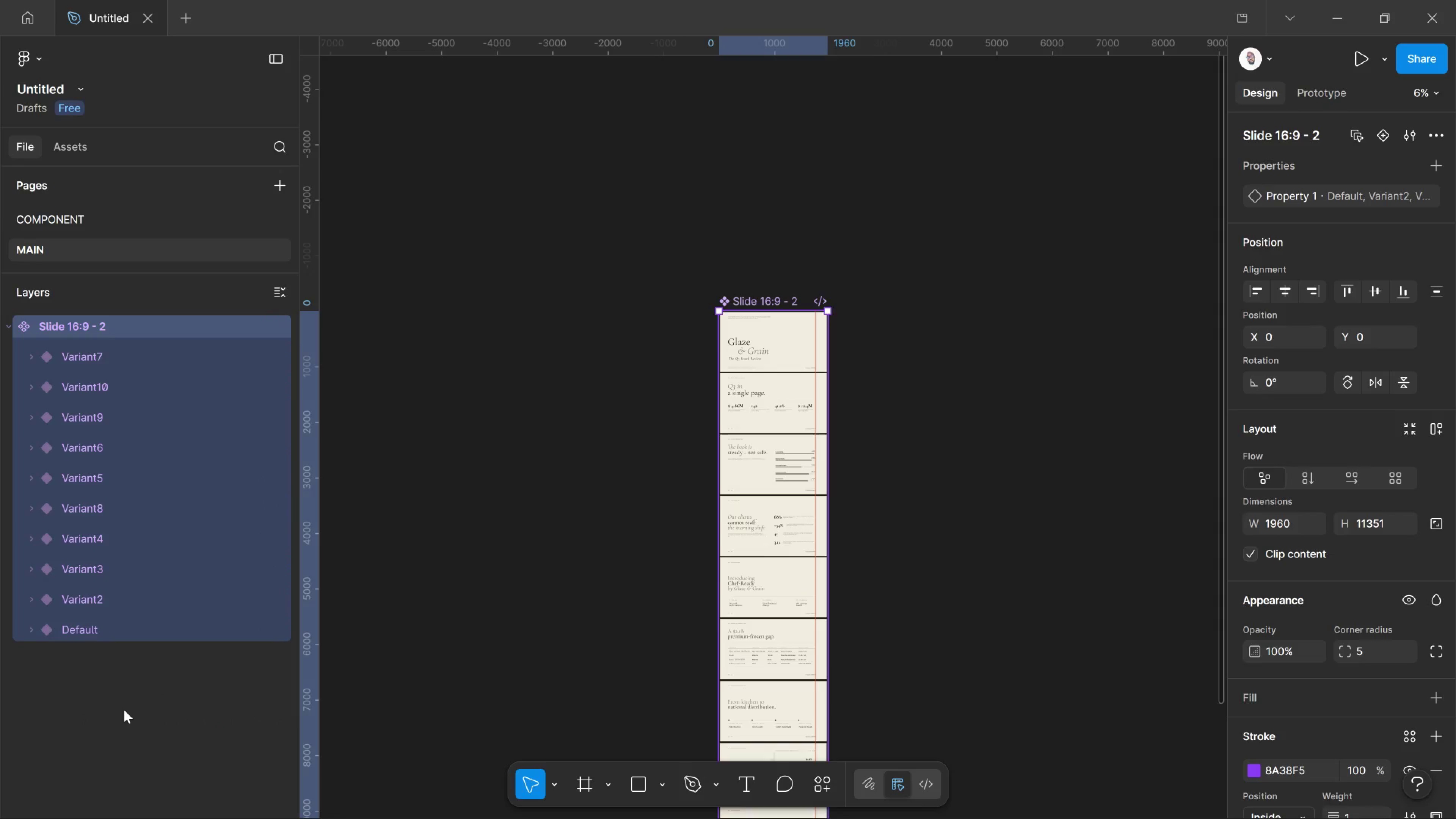 
left_click_drag(start_coordinate=[143, 698], to_coordinate=[143, 702])
 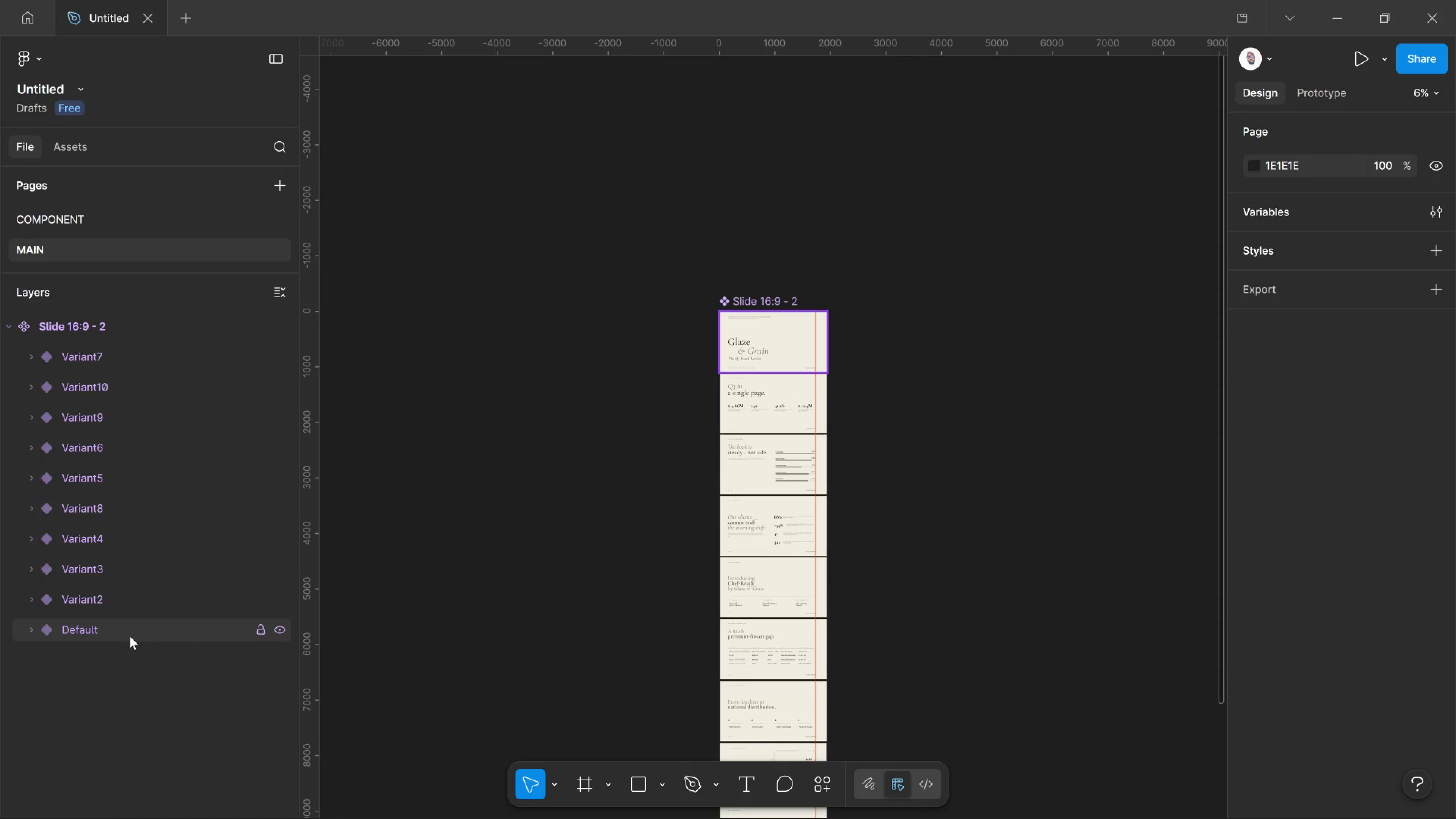 
left_click_drag(start_coordinate=[130, 636], to_coordinate=[130, 638])
 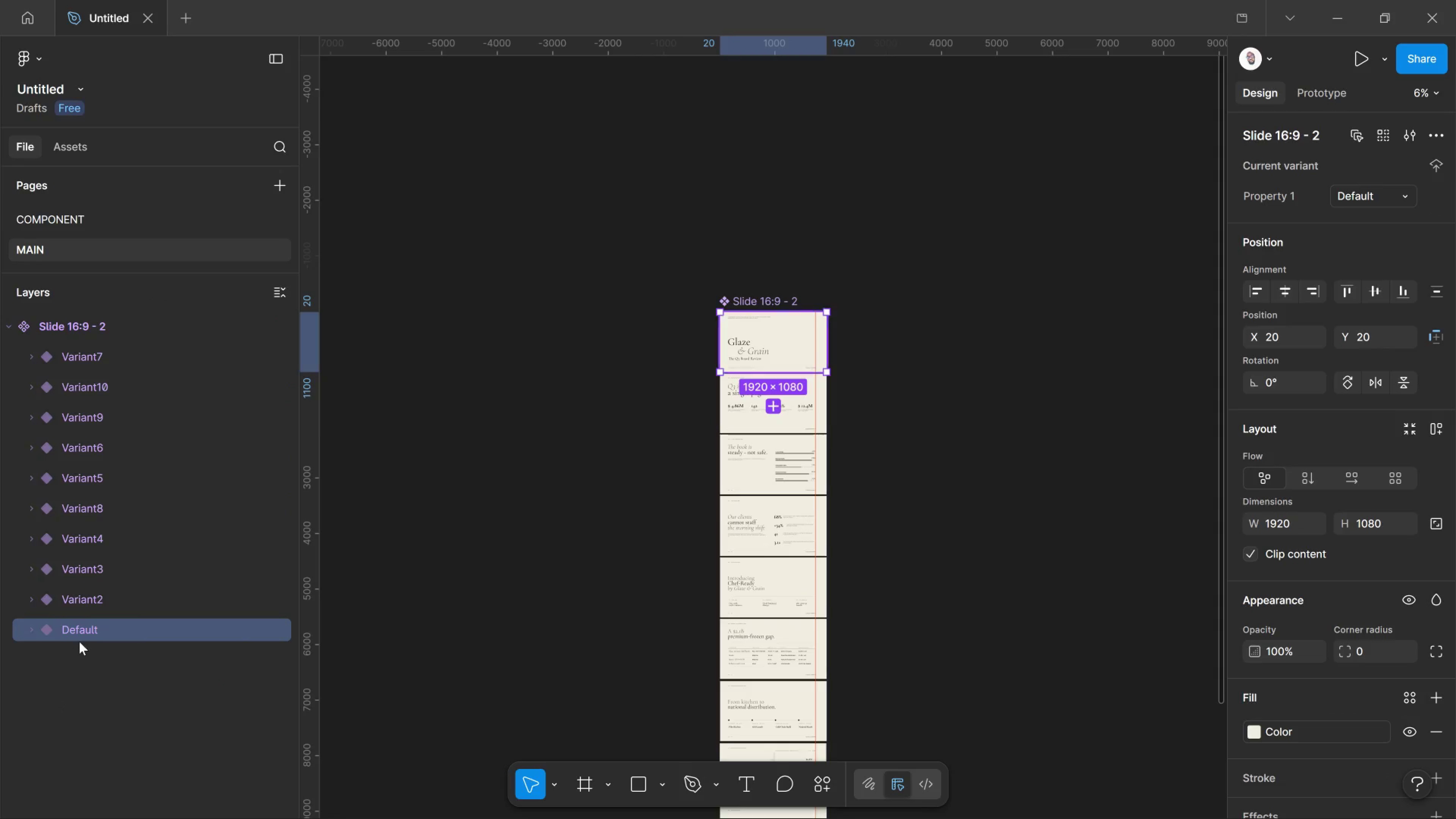 
left_click_drag(start_coordinate=[83, 638], to_coordinate=[44, 300])
 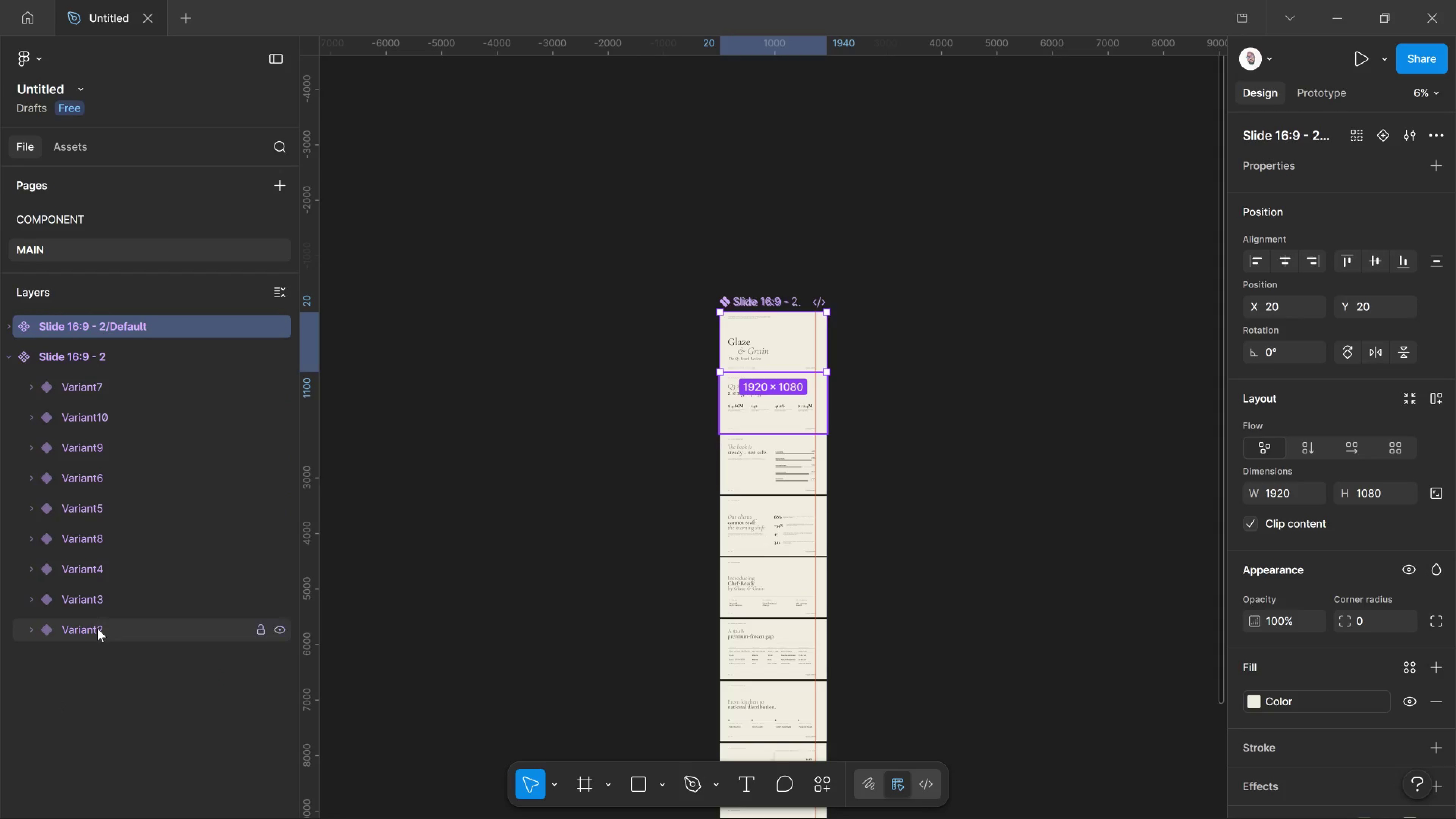 
left_click([97, 628])
 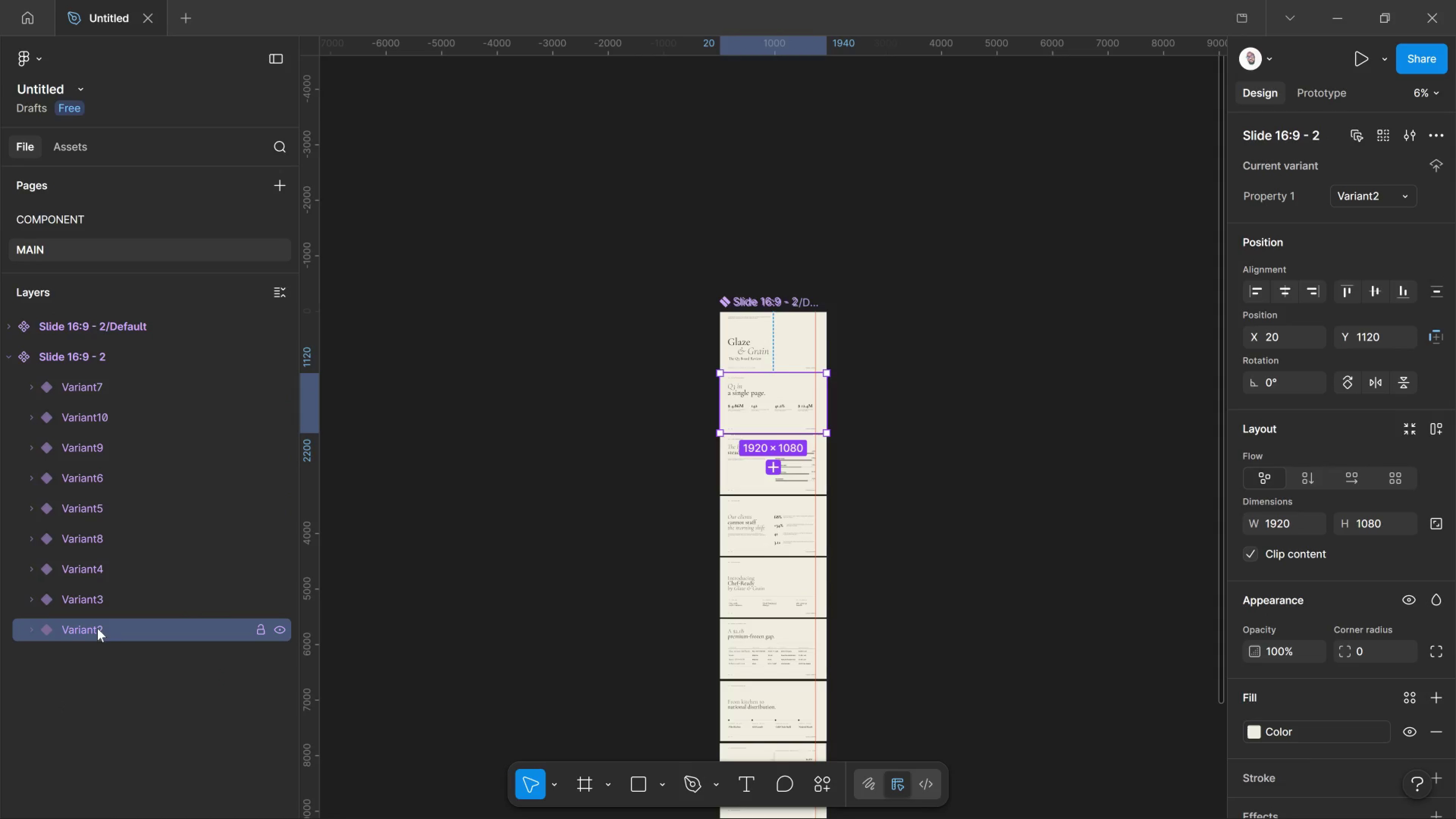 
left_click_drag(start_coordinate=[97, 628], to_coordinate=[70, 347])
 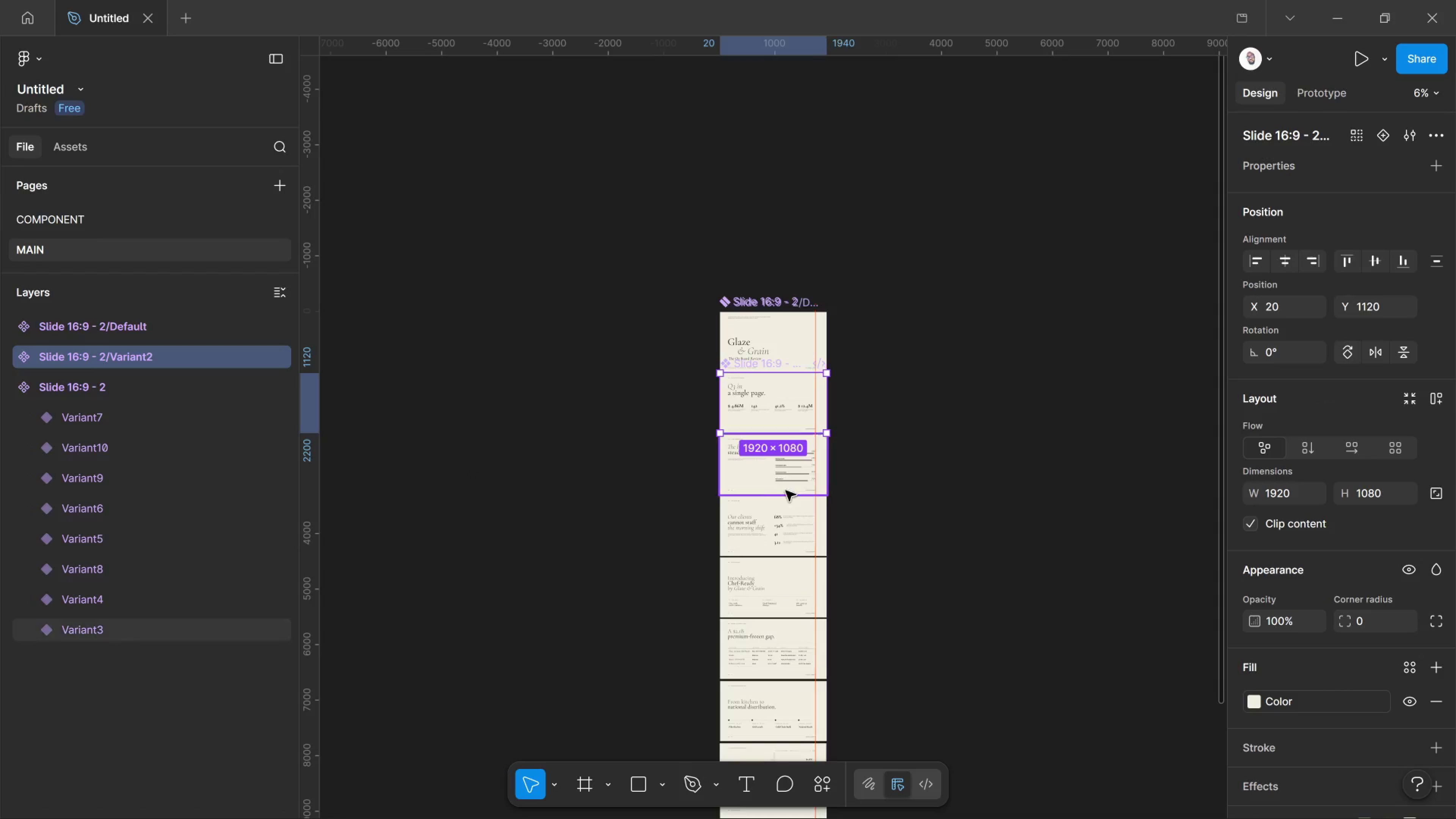 
left_click([784, 480])
 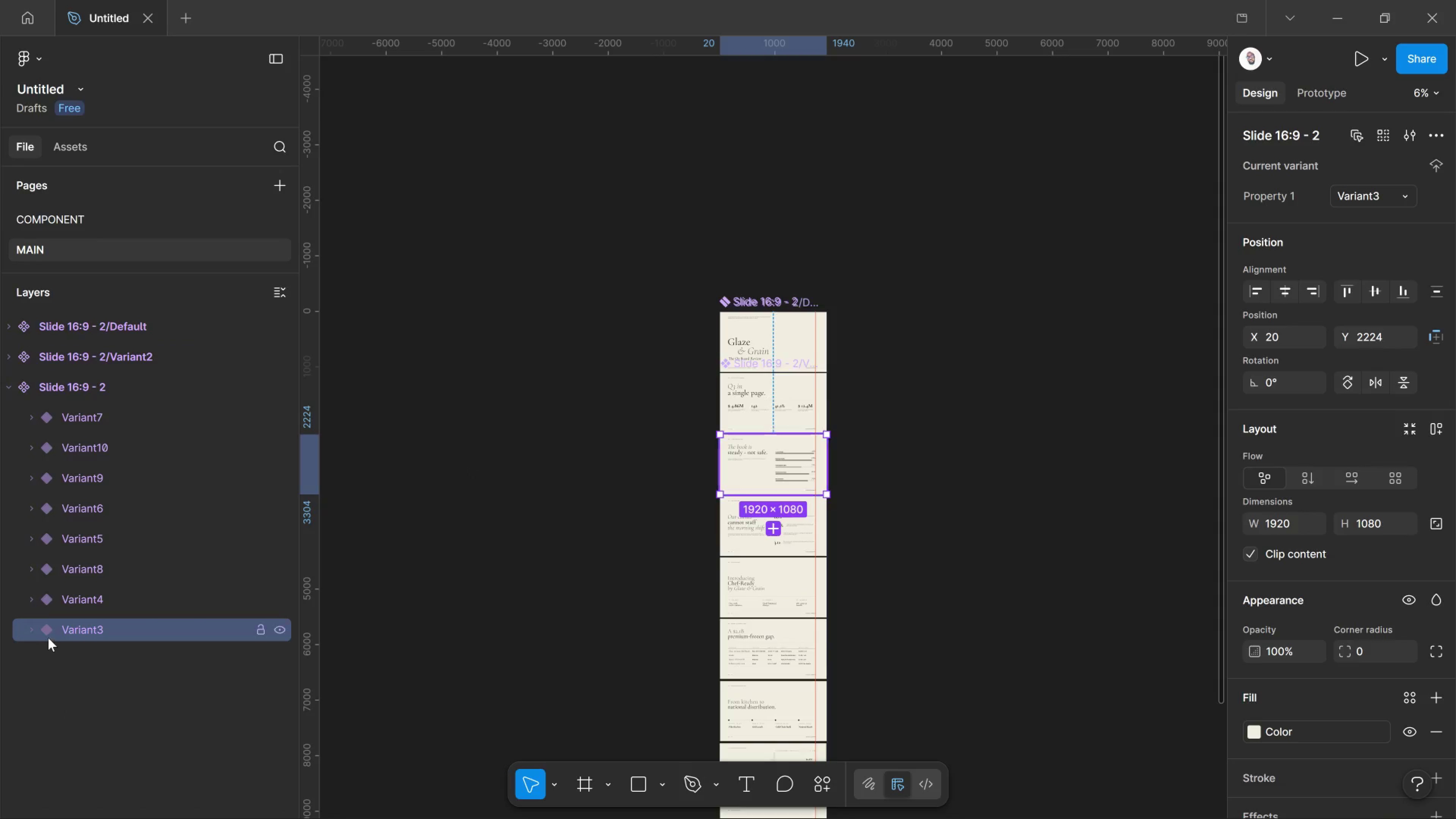 
left_click_drag(start_coordinate=[50, 638], to_coordinate=[44, 377])
 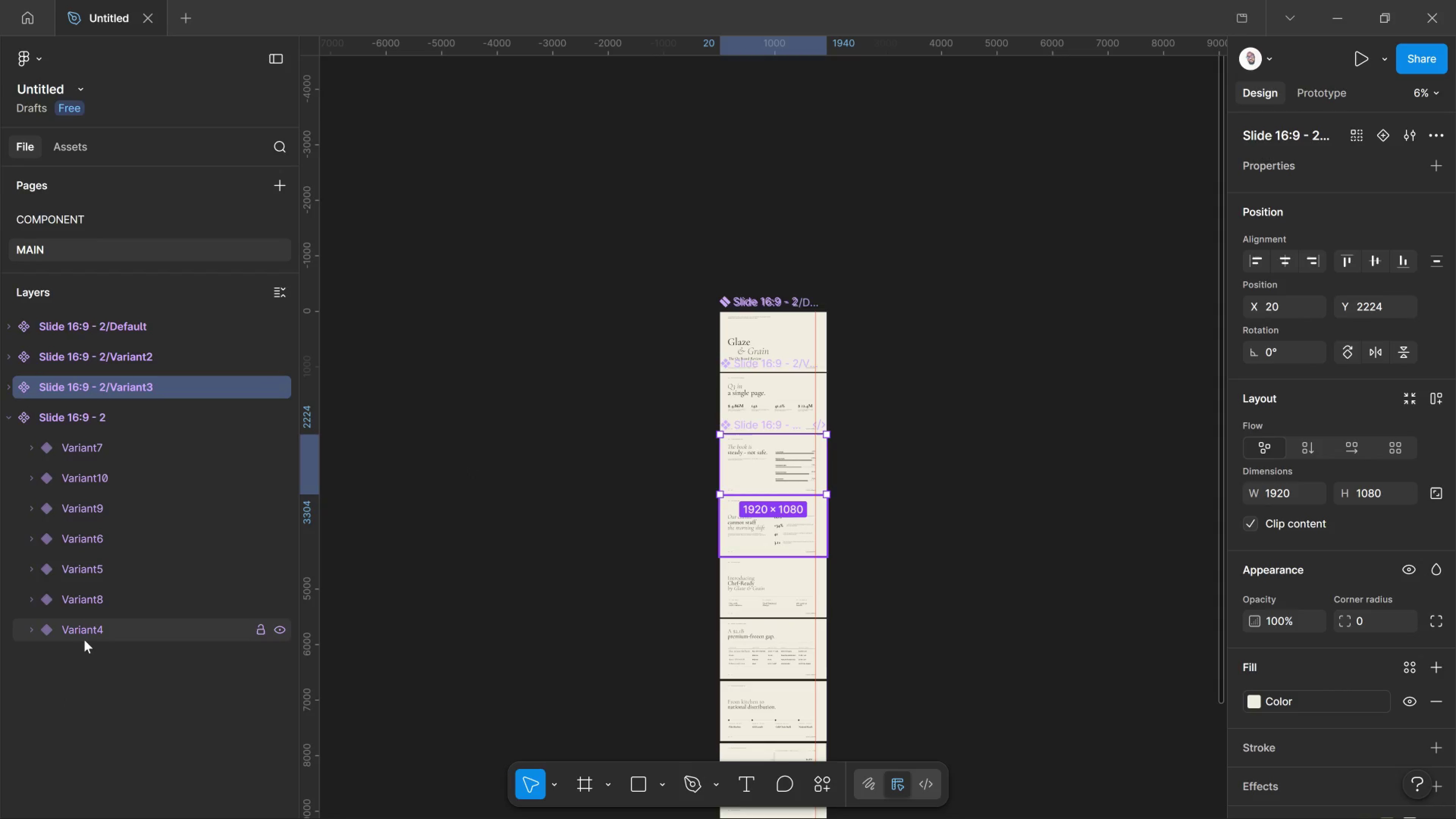 
left_click_drag(start_coordinate=[82, 632], to_coordinate=[82, 634])
 